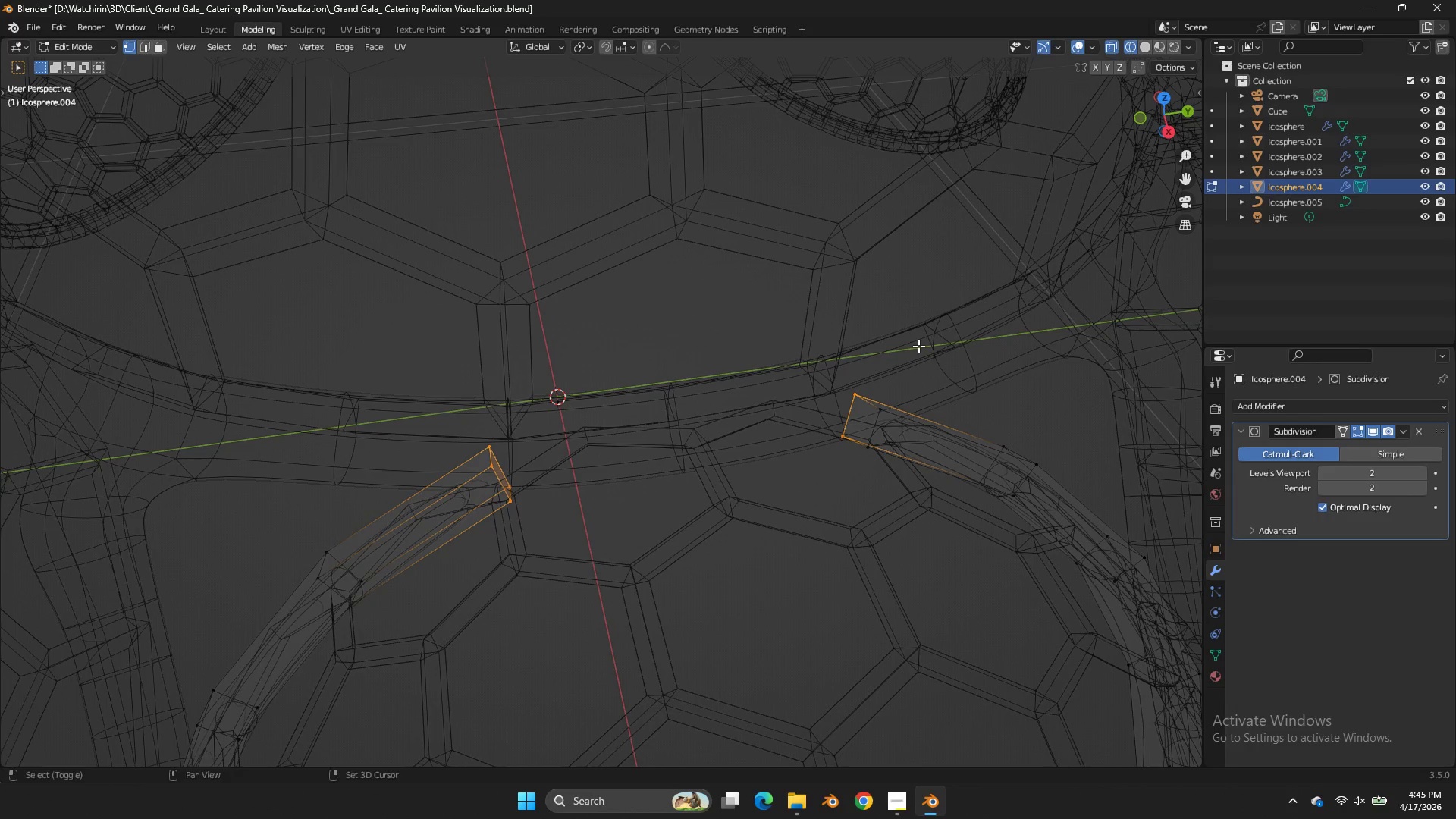 
left_click_drag(start_coordinate=[918, 346], to_coordinate=[788, 504])
 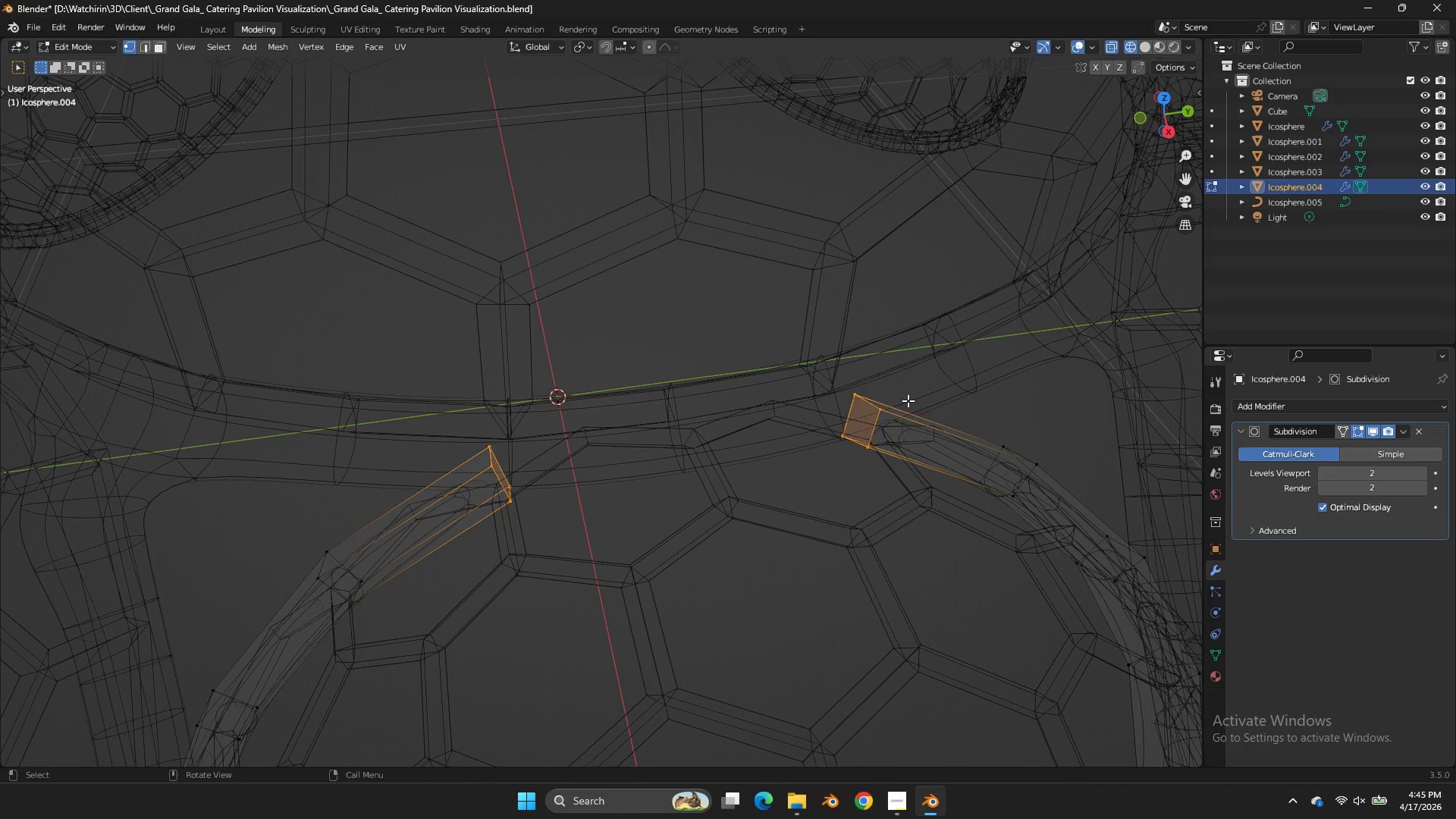 
key(X)
 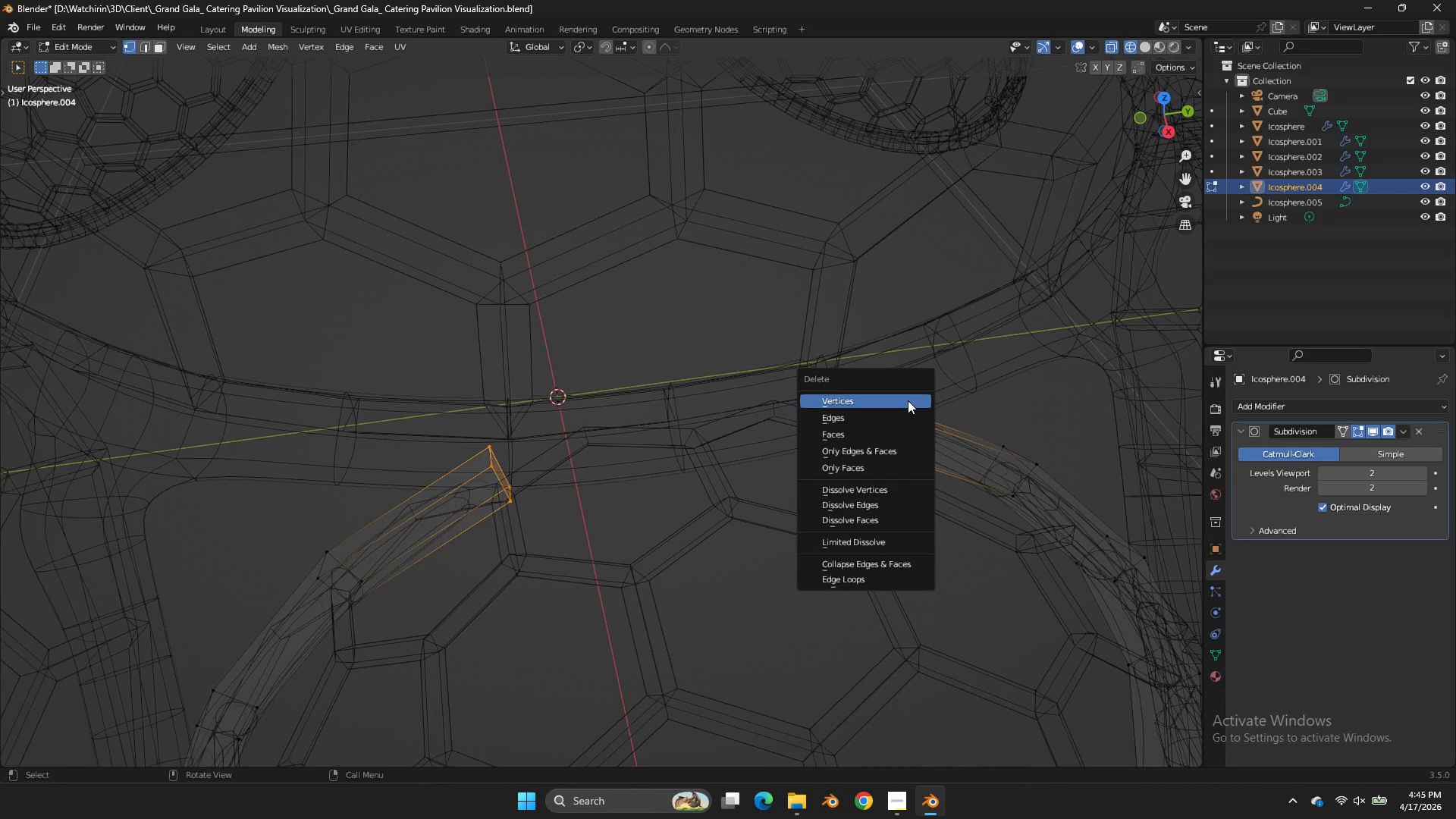 
left_click([908, 400])
 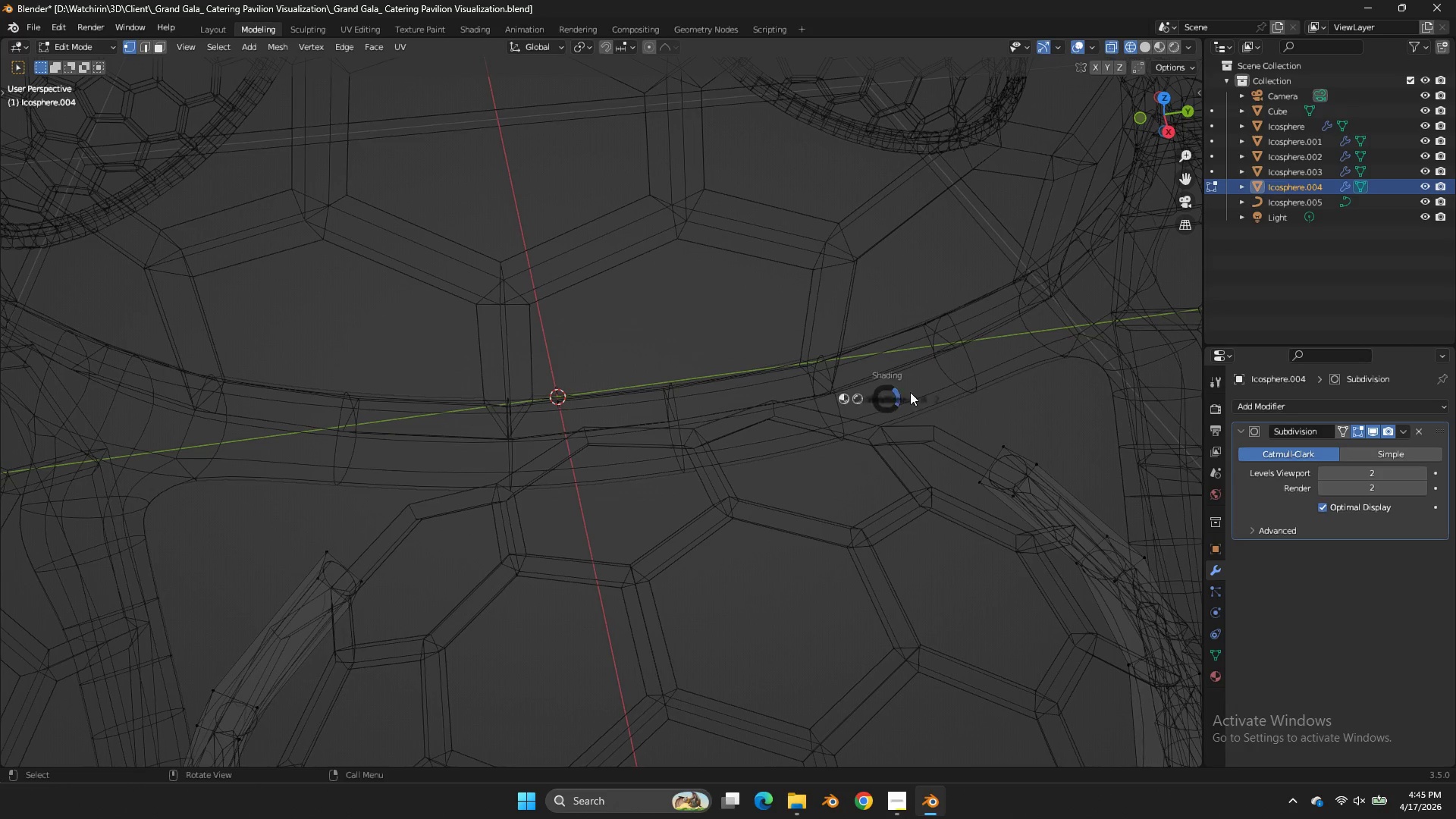 
key(Z)
 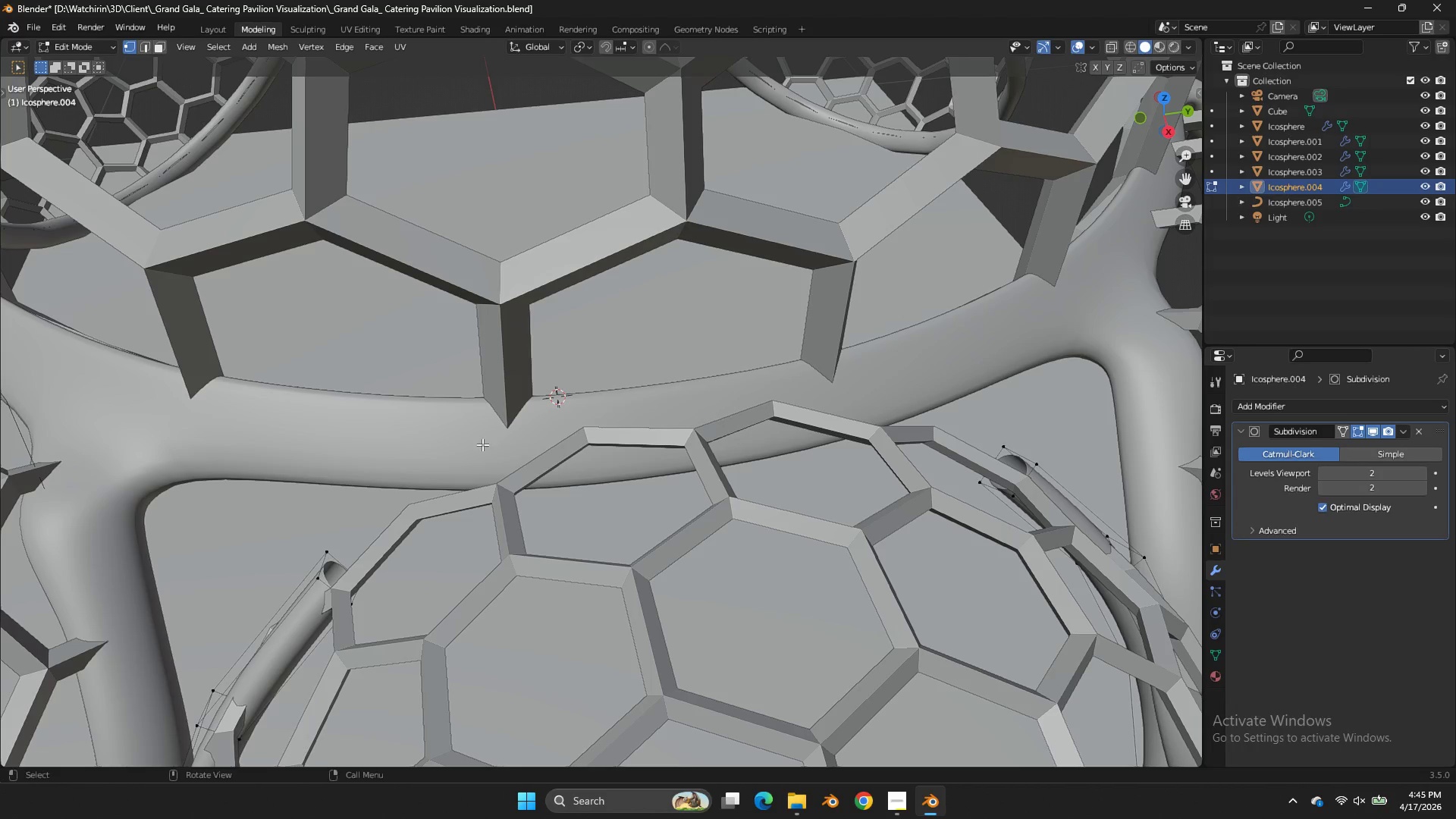 
left_click([475, 446])
 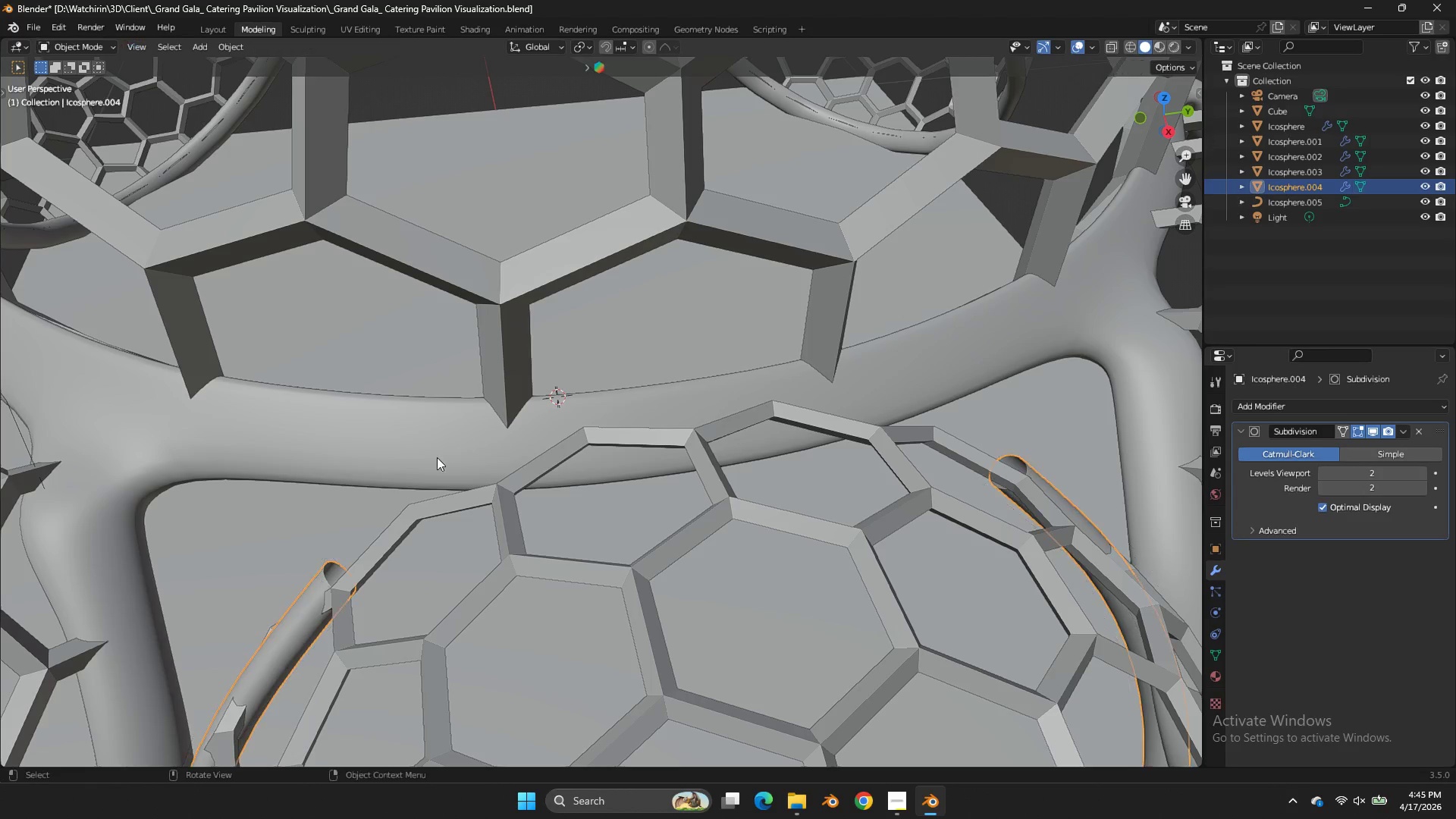 
key(Tab)
 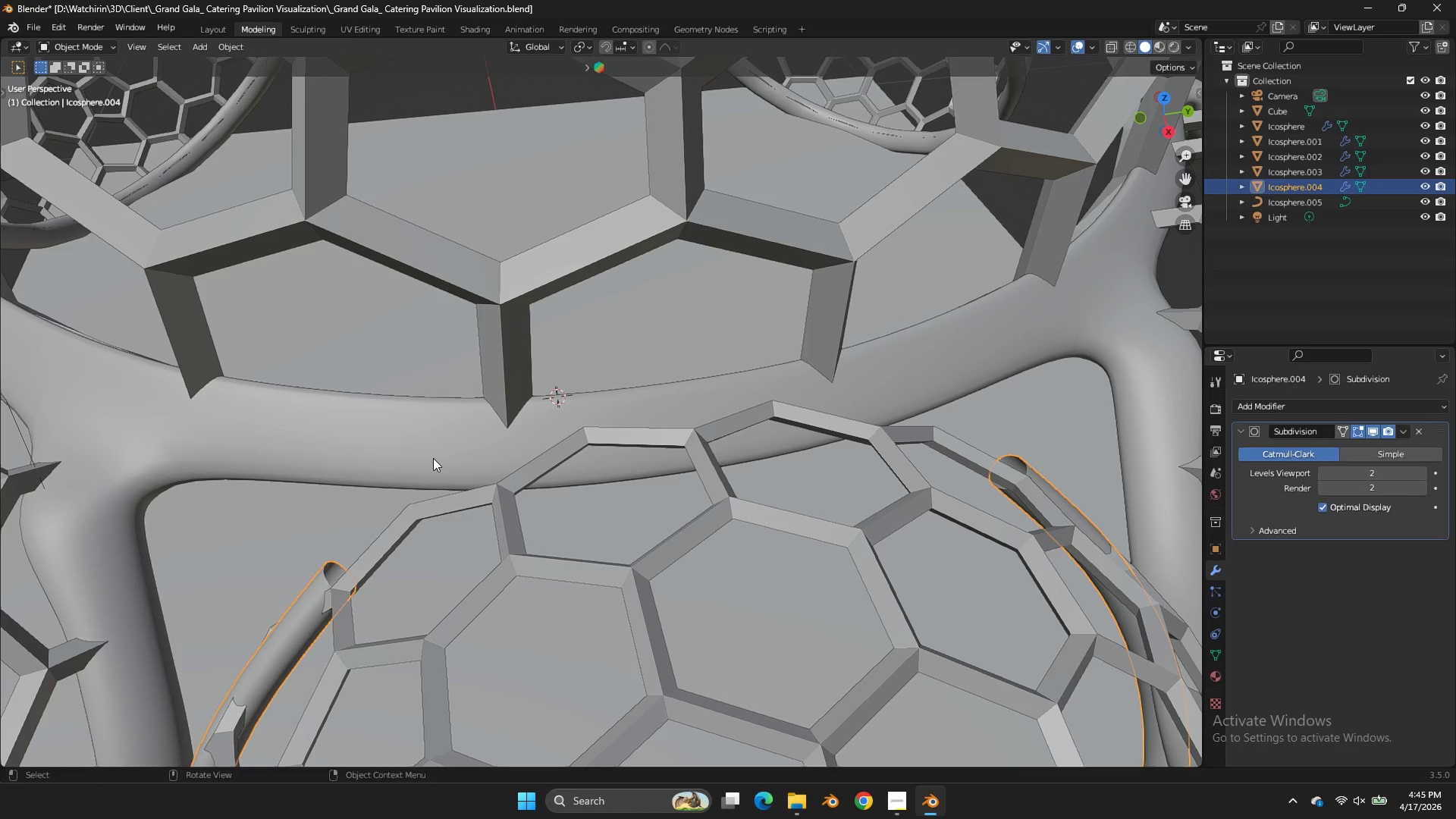 
double_click([433, 458])
 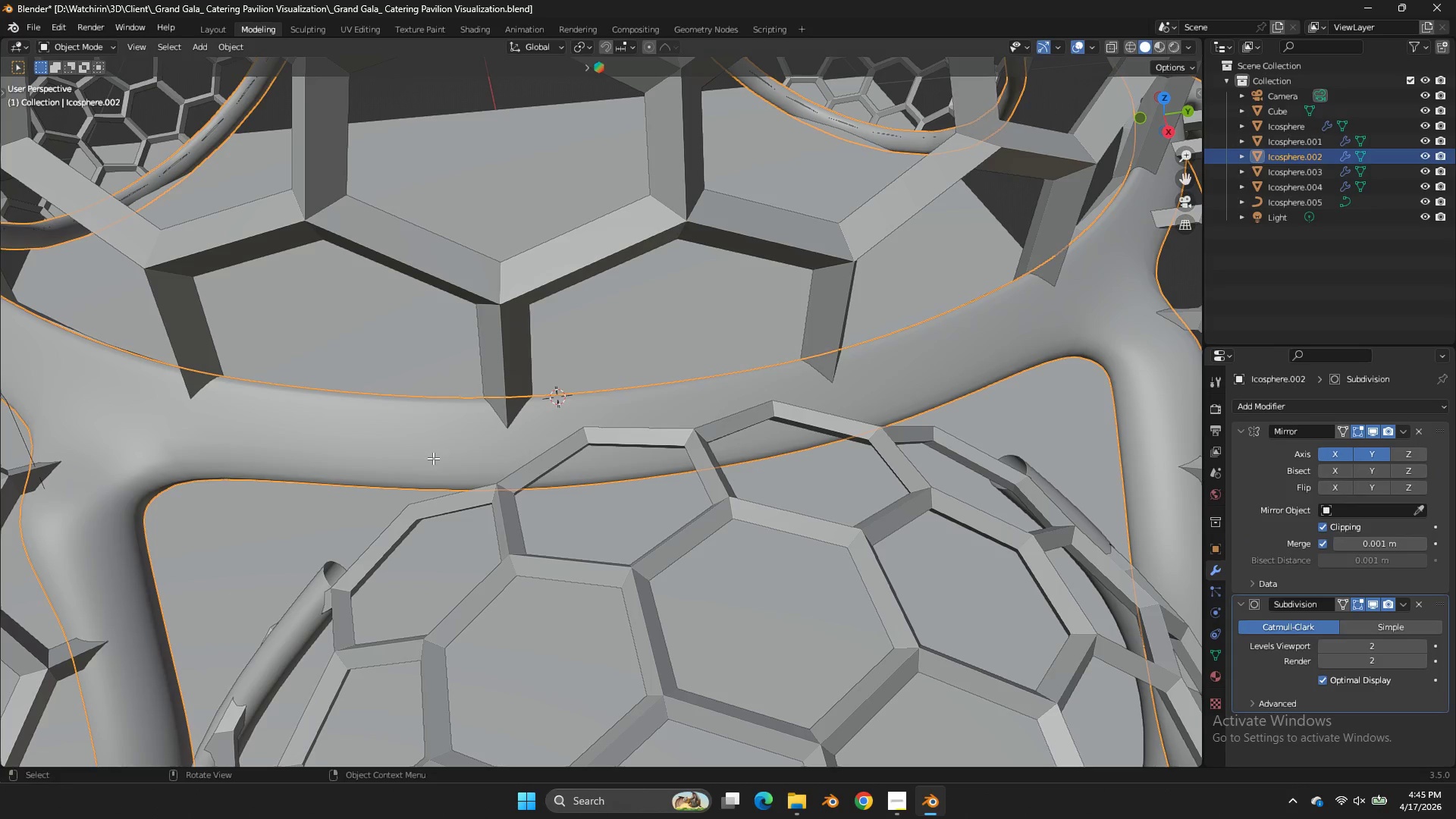 
key(Tab)
 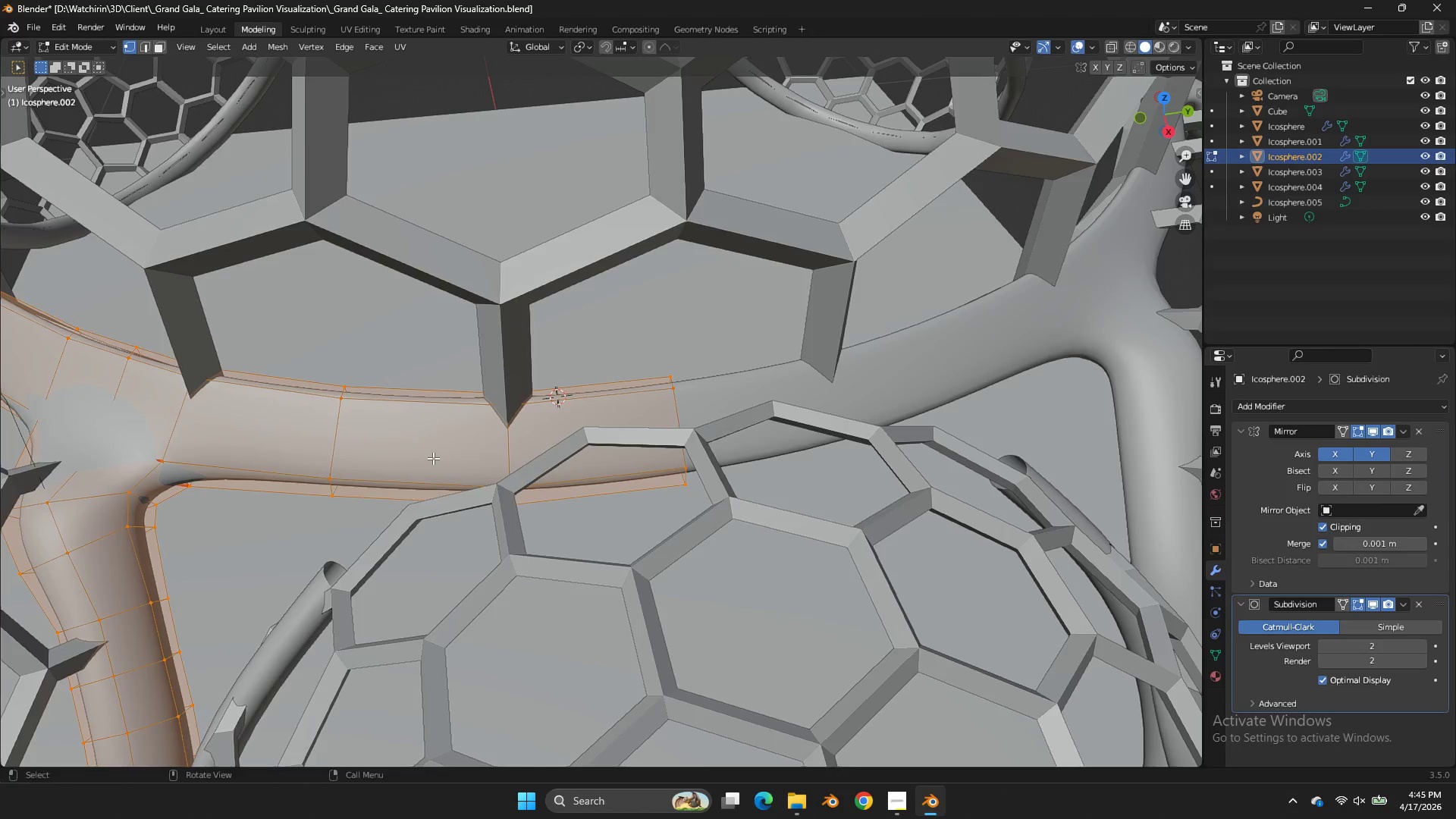 
scroll: coordinate [433, 458], scroll_direction: down, amount: 2.0
 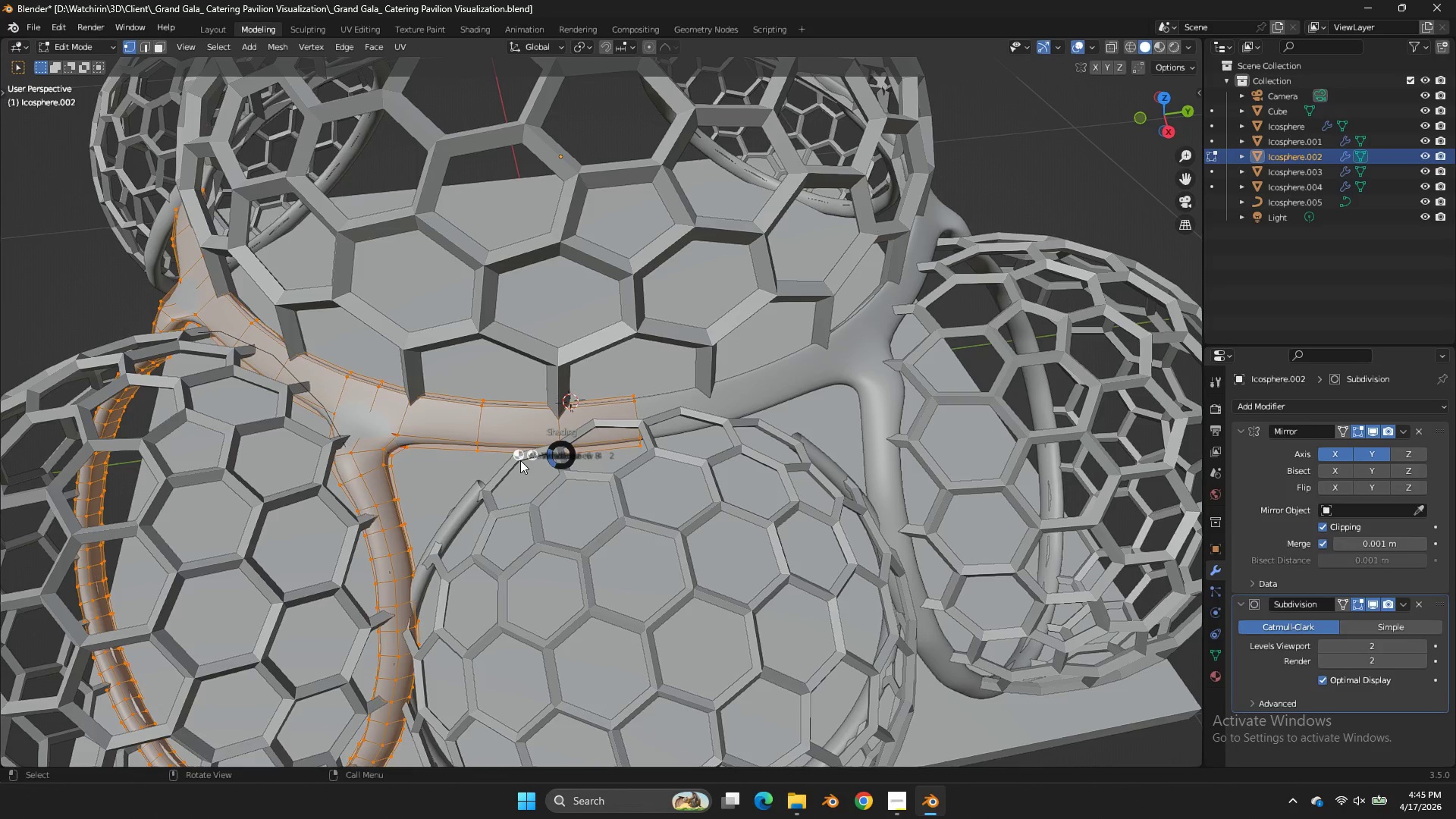 
key(Z)
 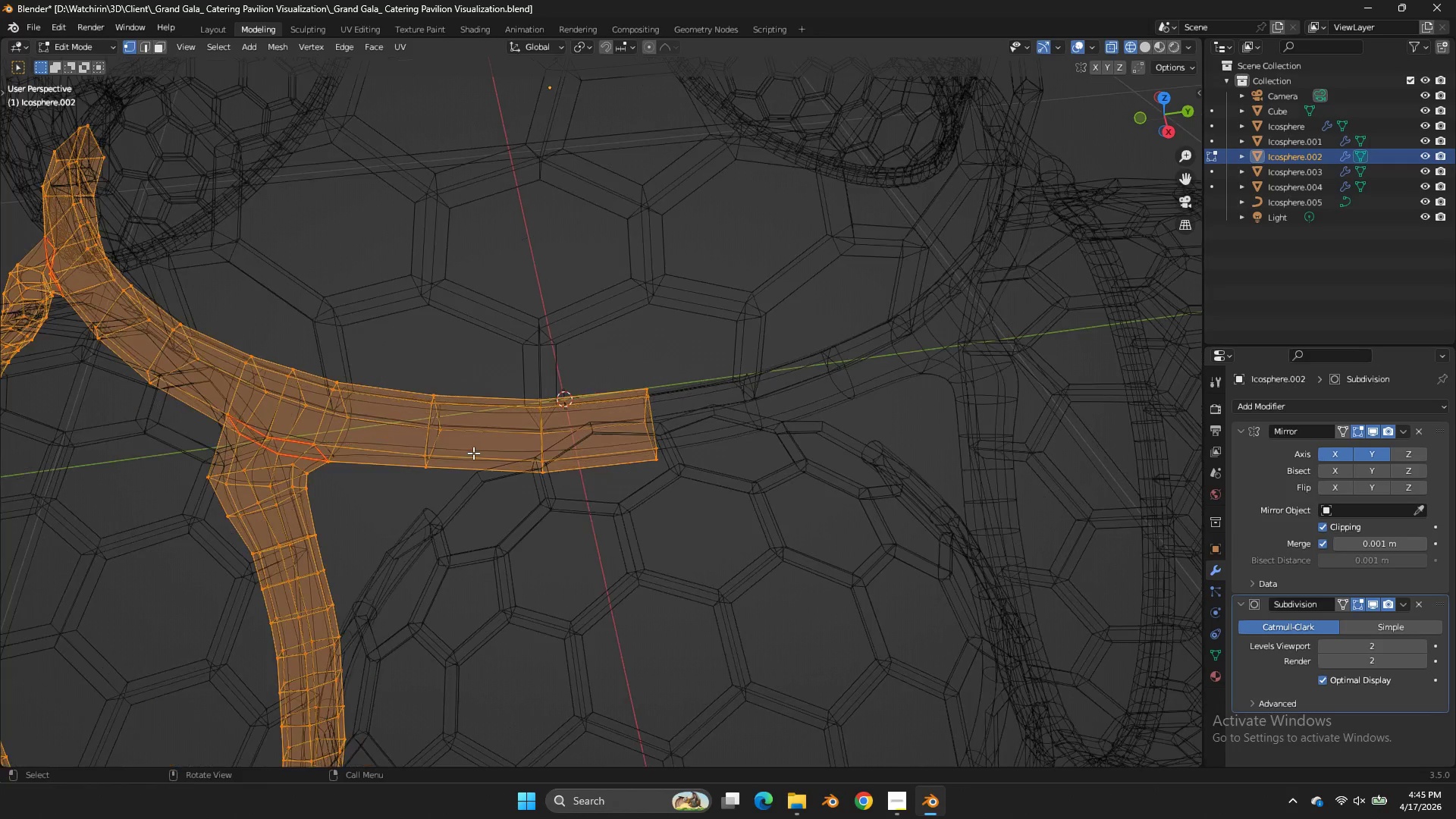 
scroll: coordinate [473, 453], scroll_direction: up, amount: 1.0
 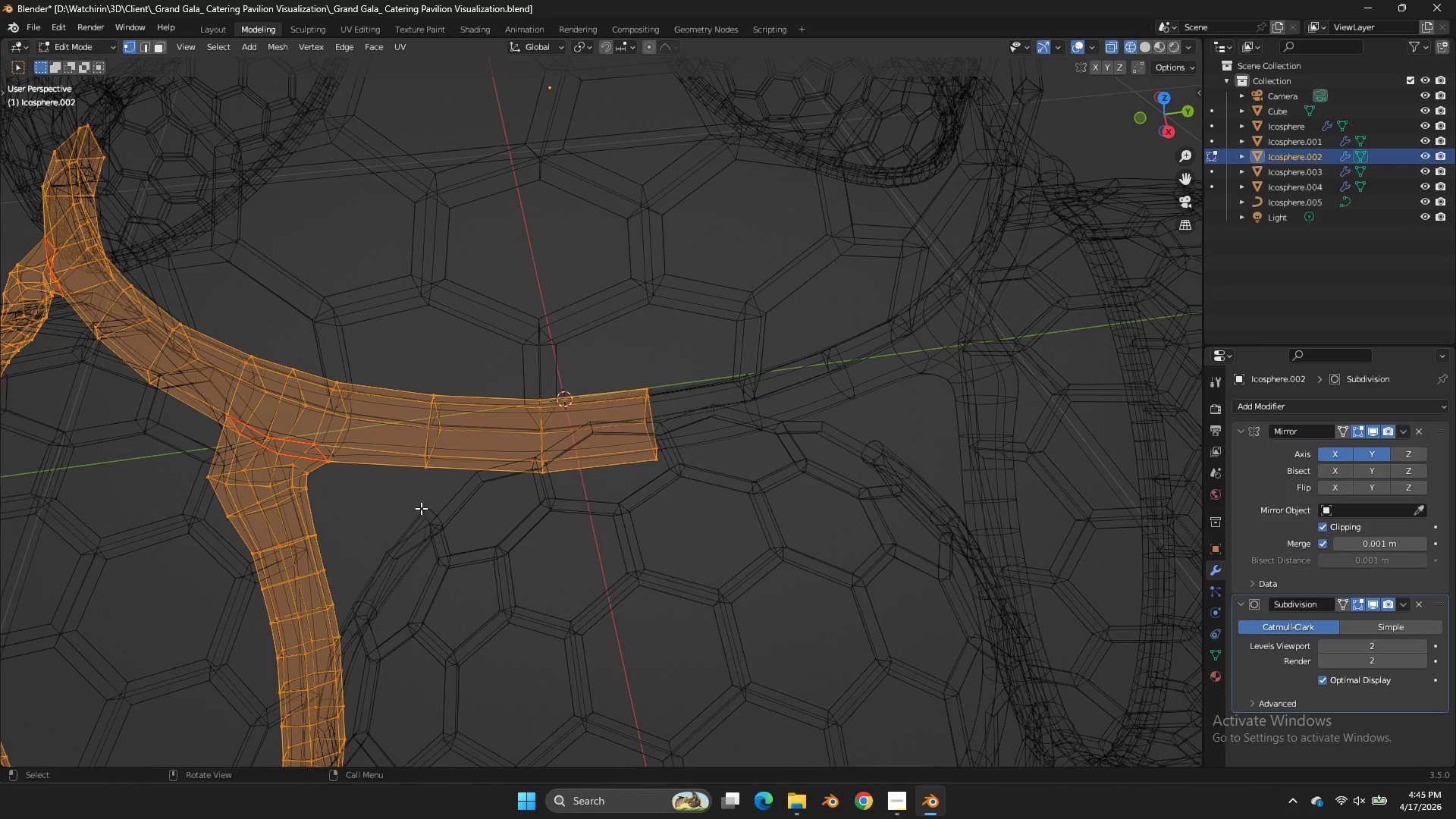 
key(Tab)
 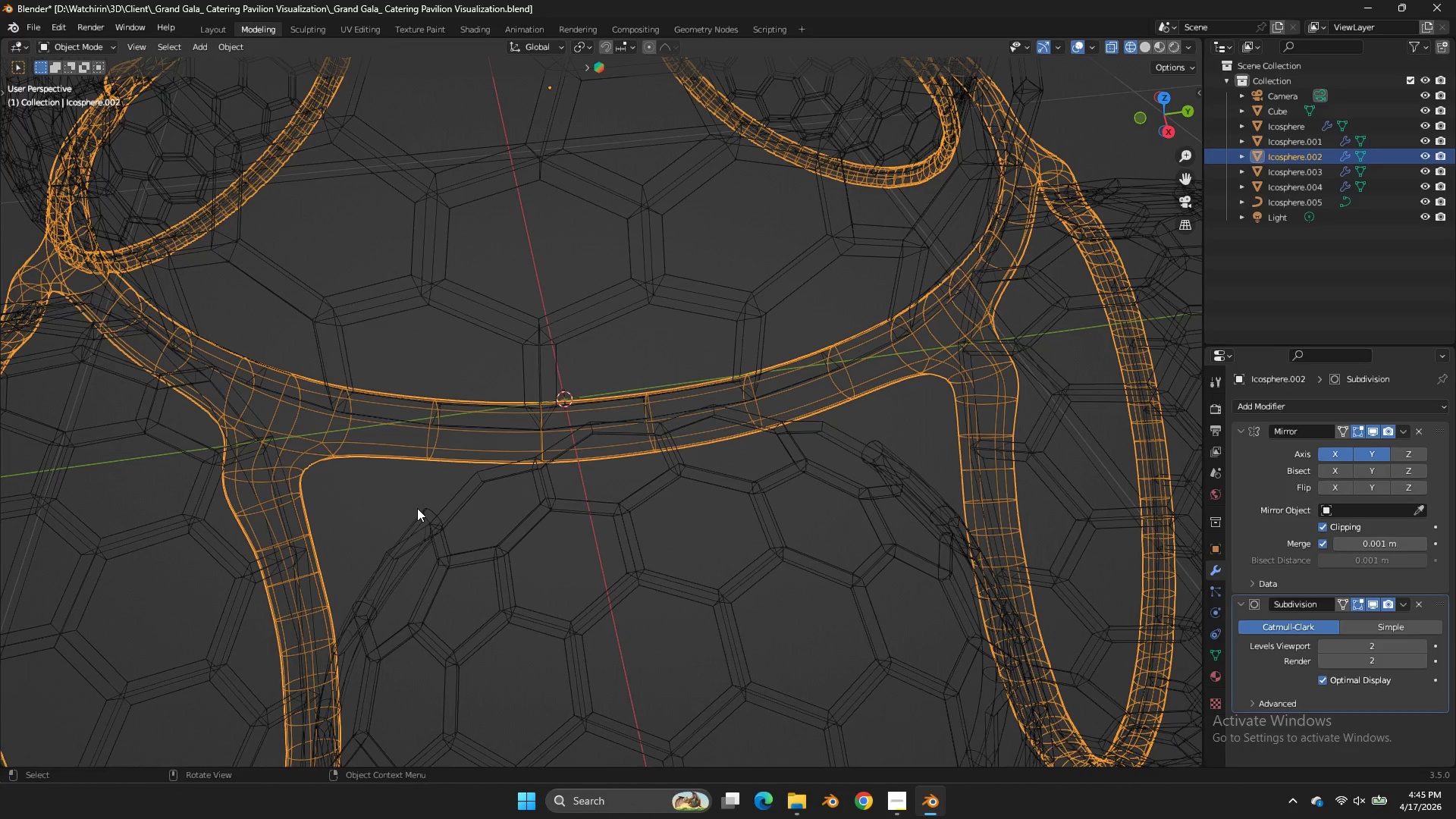 
left_click([417, 508])
 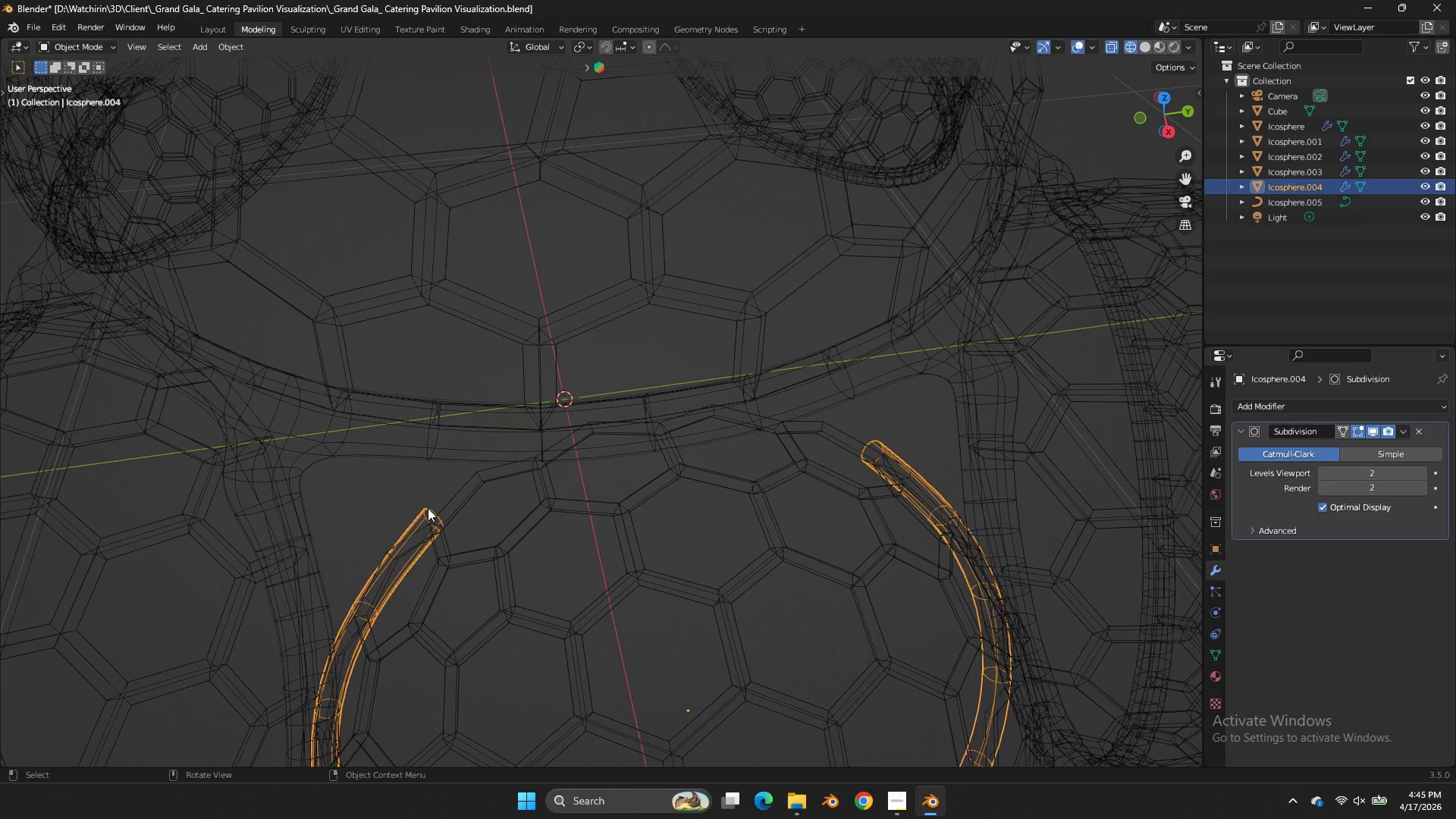 
key(Tab)
 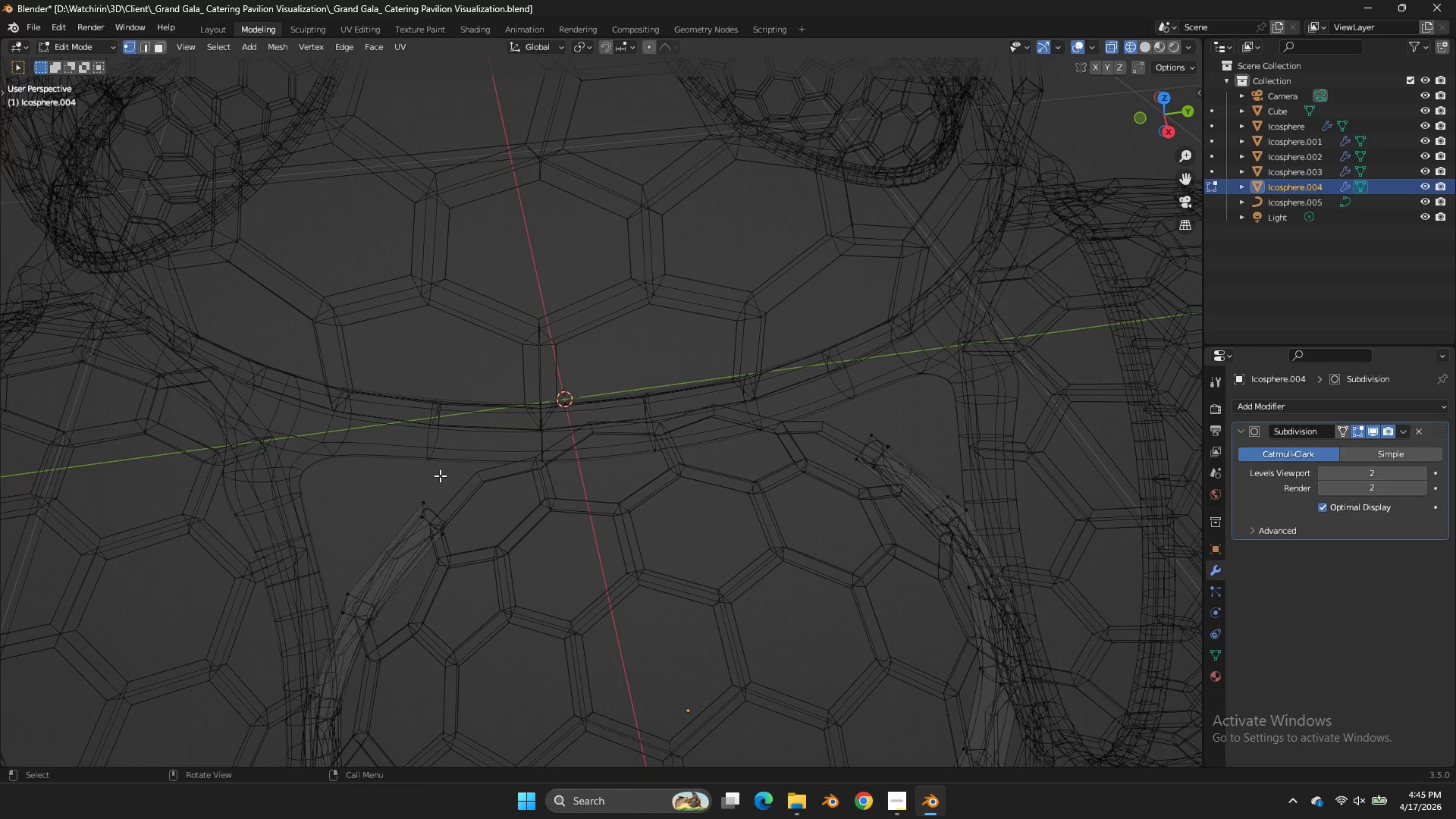 
key(Tab)
 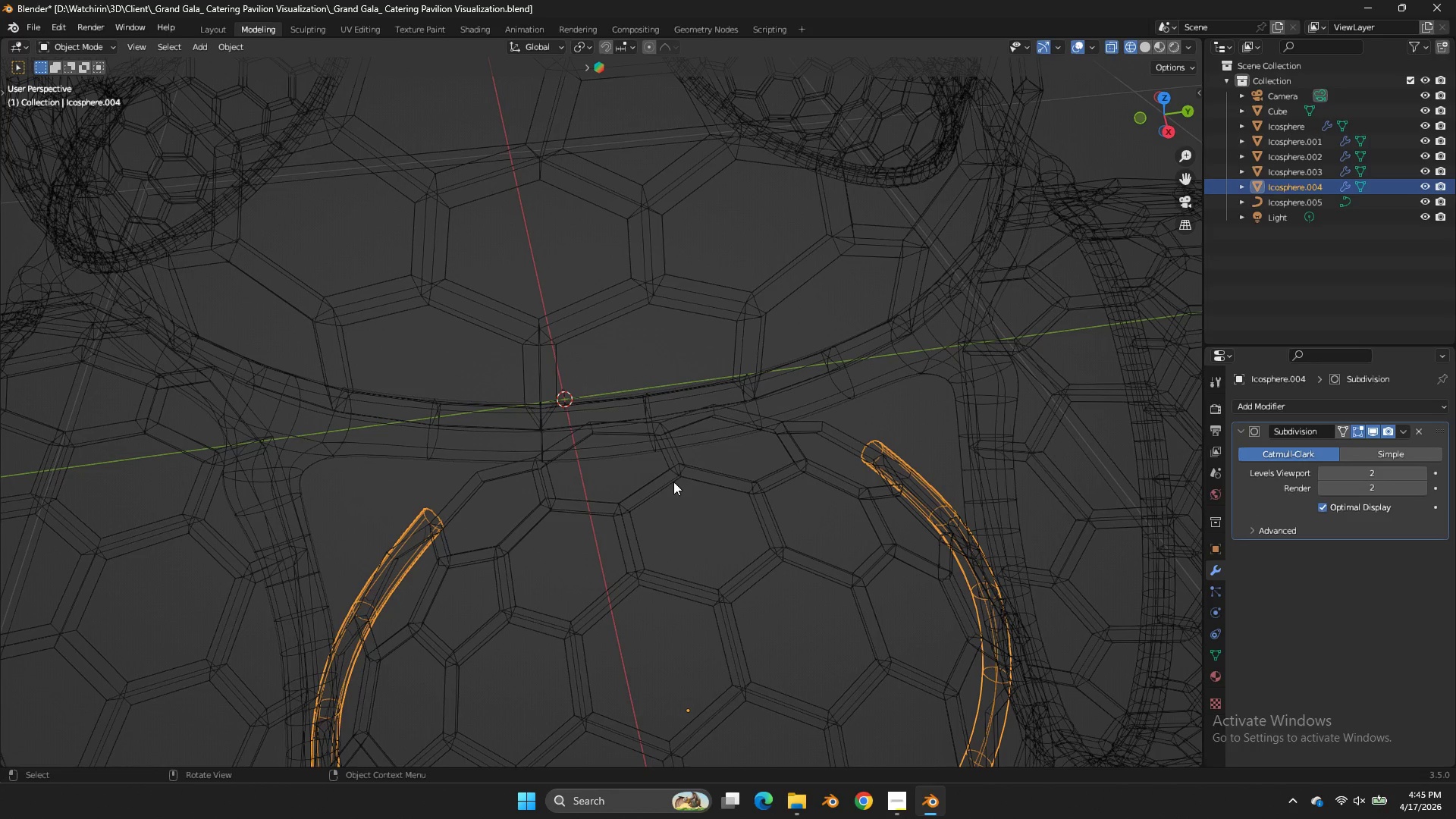 
left_click([504, 447])
 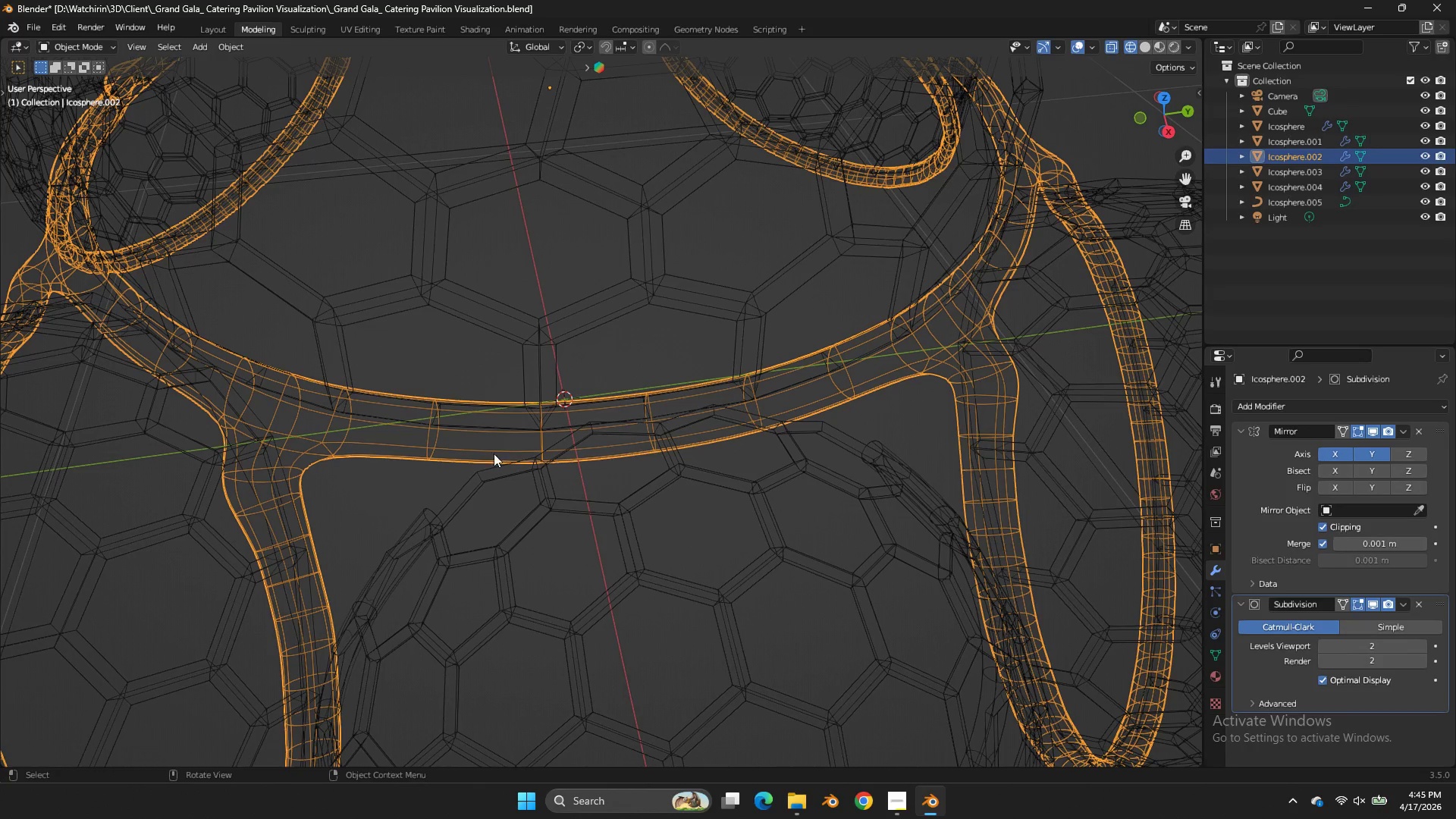 
left_click([491, 455])
 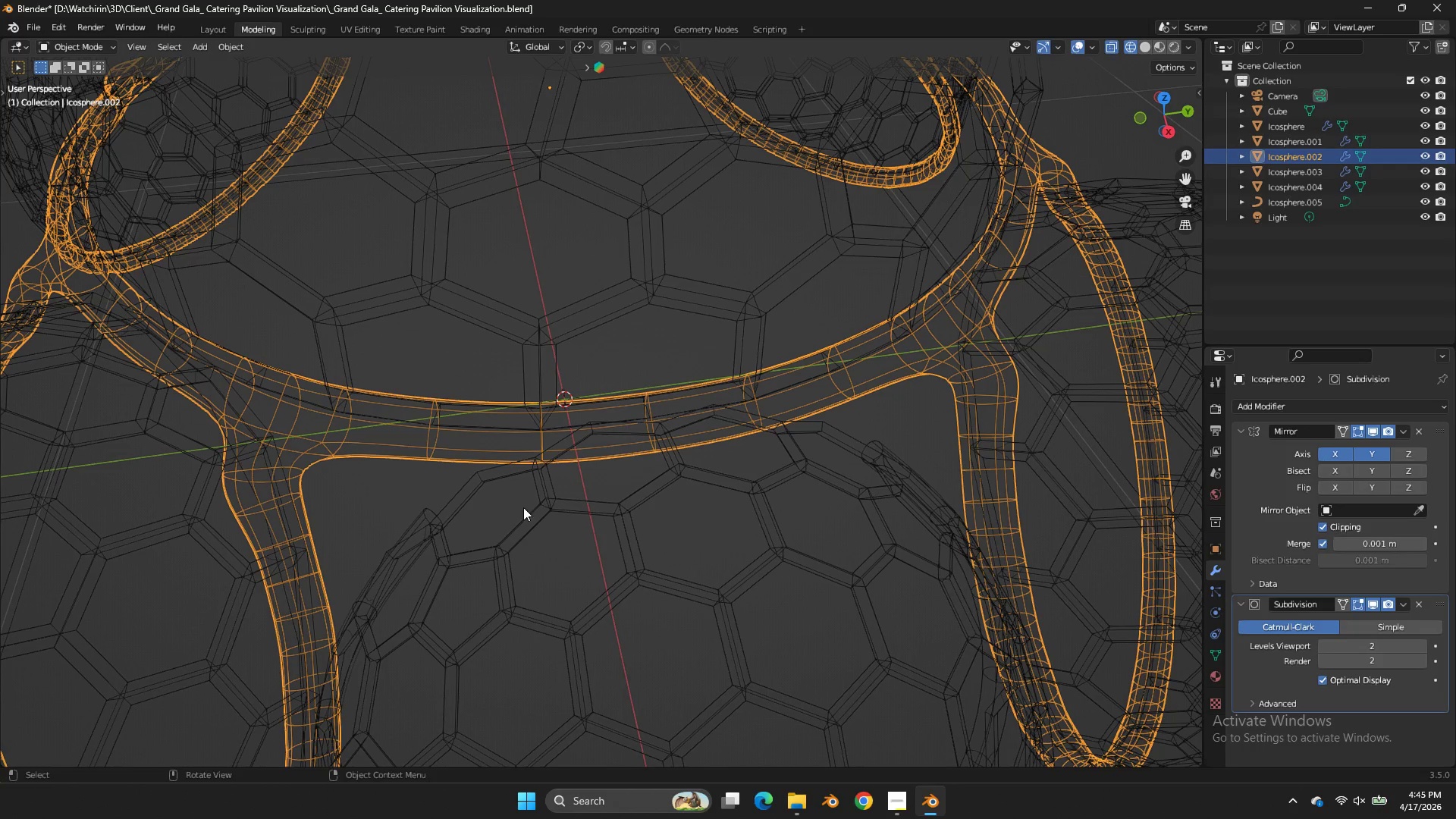 
left_click([417, 521])
 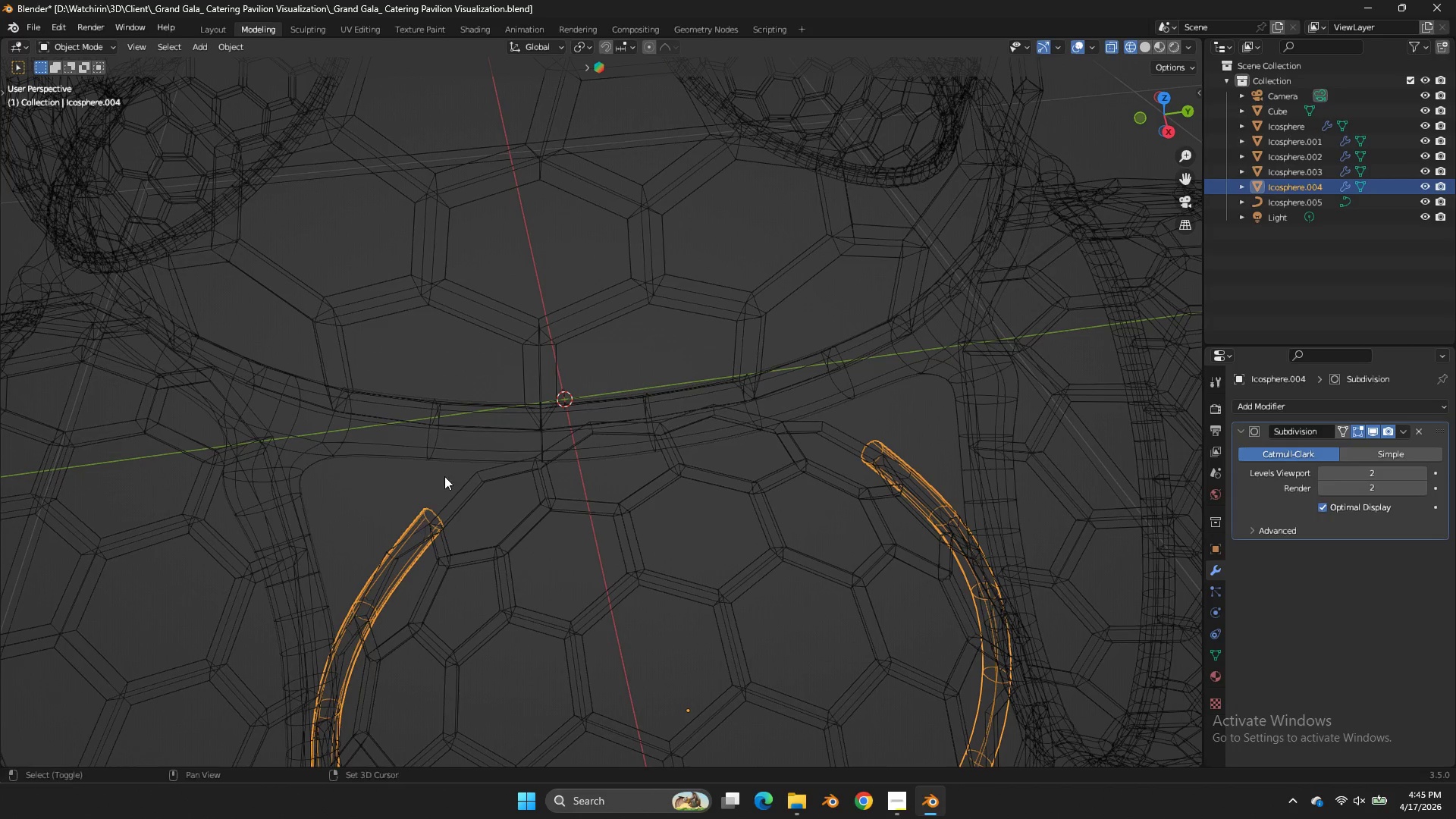 
hold_key(key=ShiftLeft, duration=1.67)
triple_click([452, 467])
 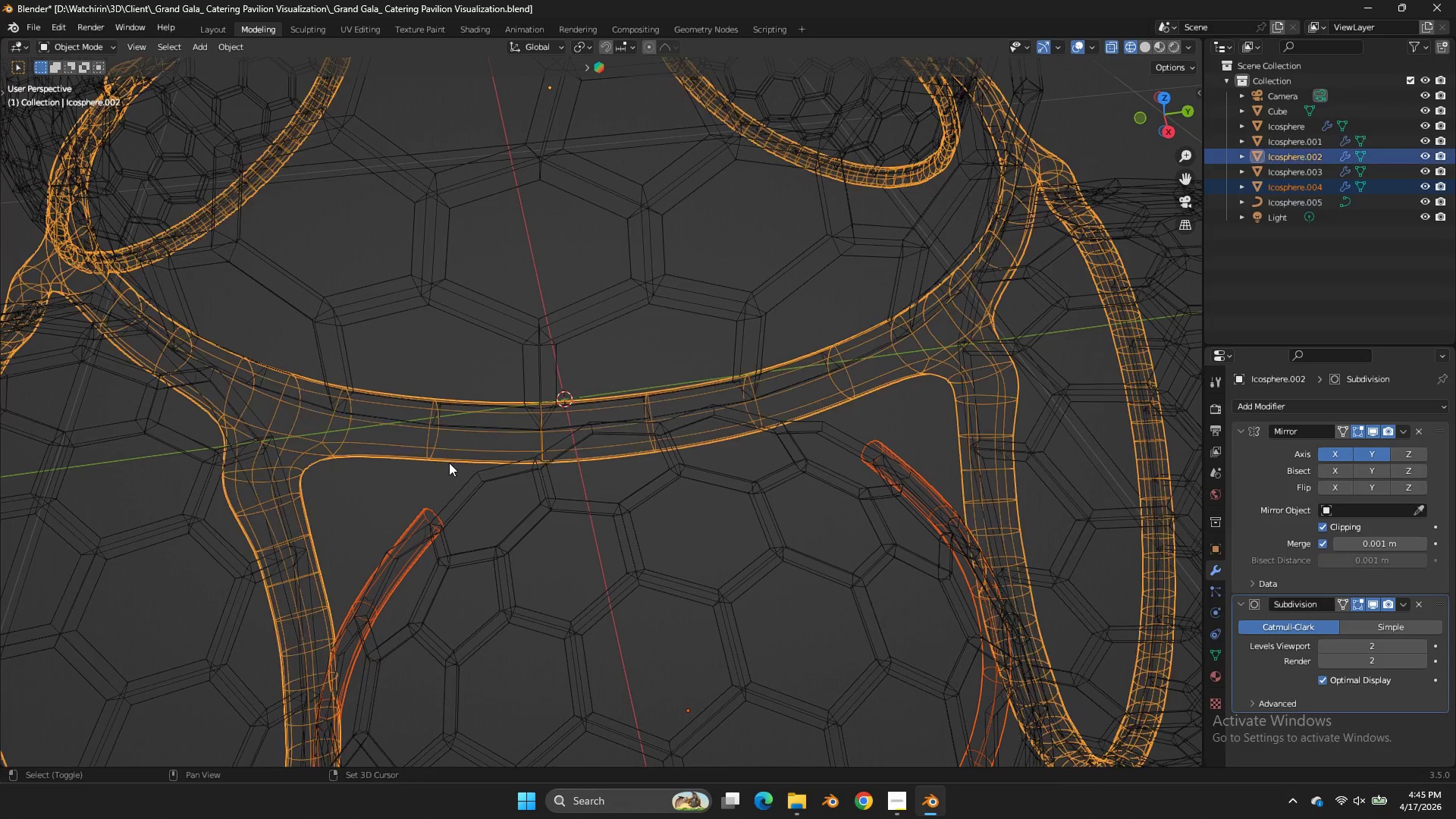 
double_click([452, 467])
 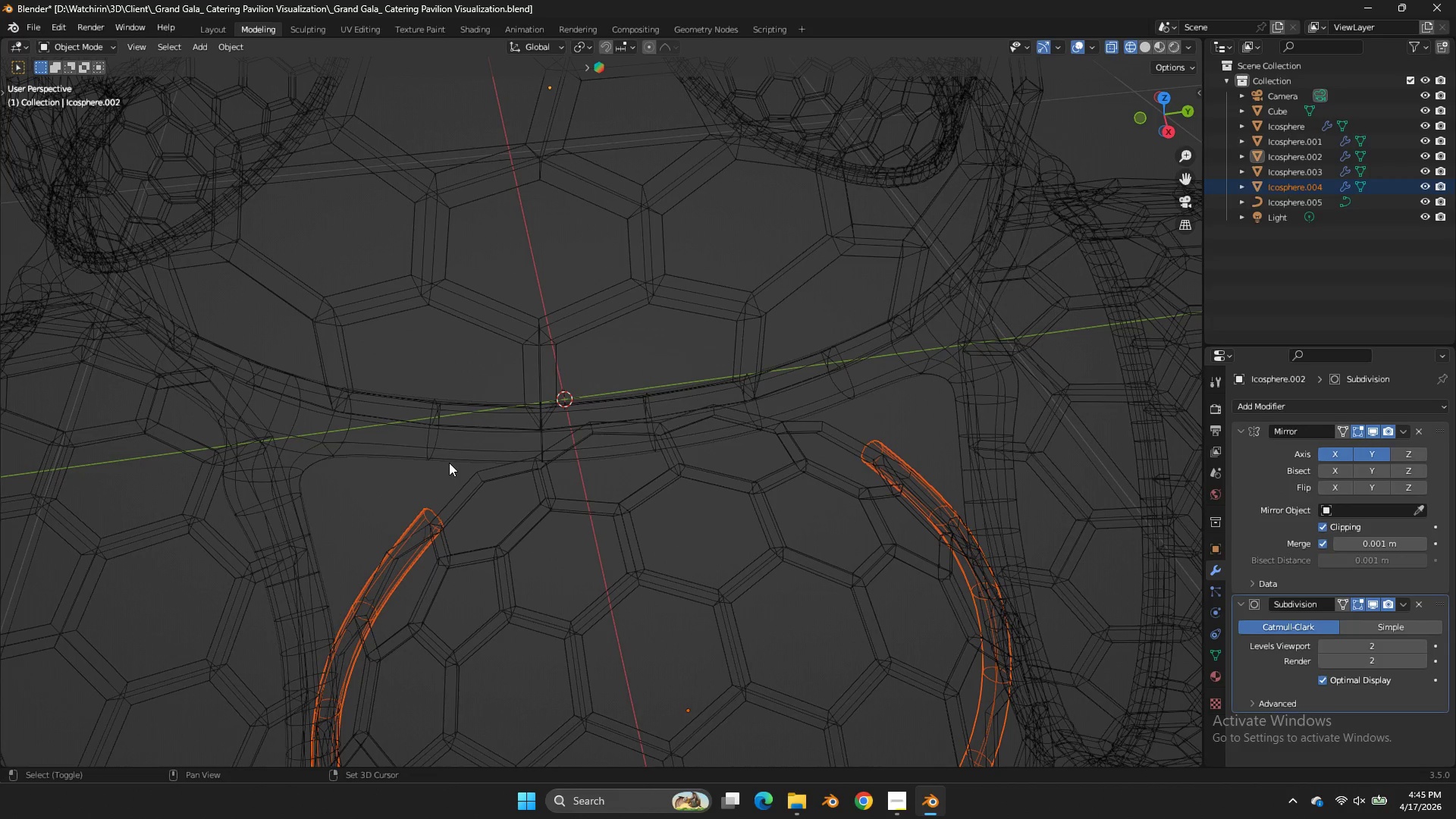 
triple_click([449, 463])
 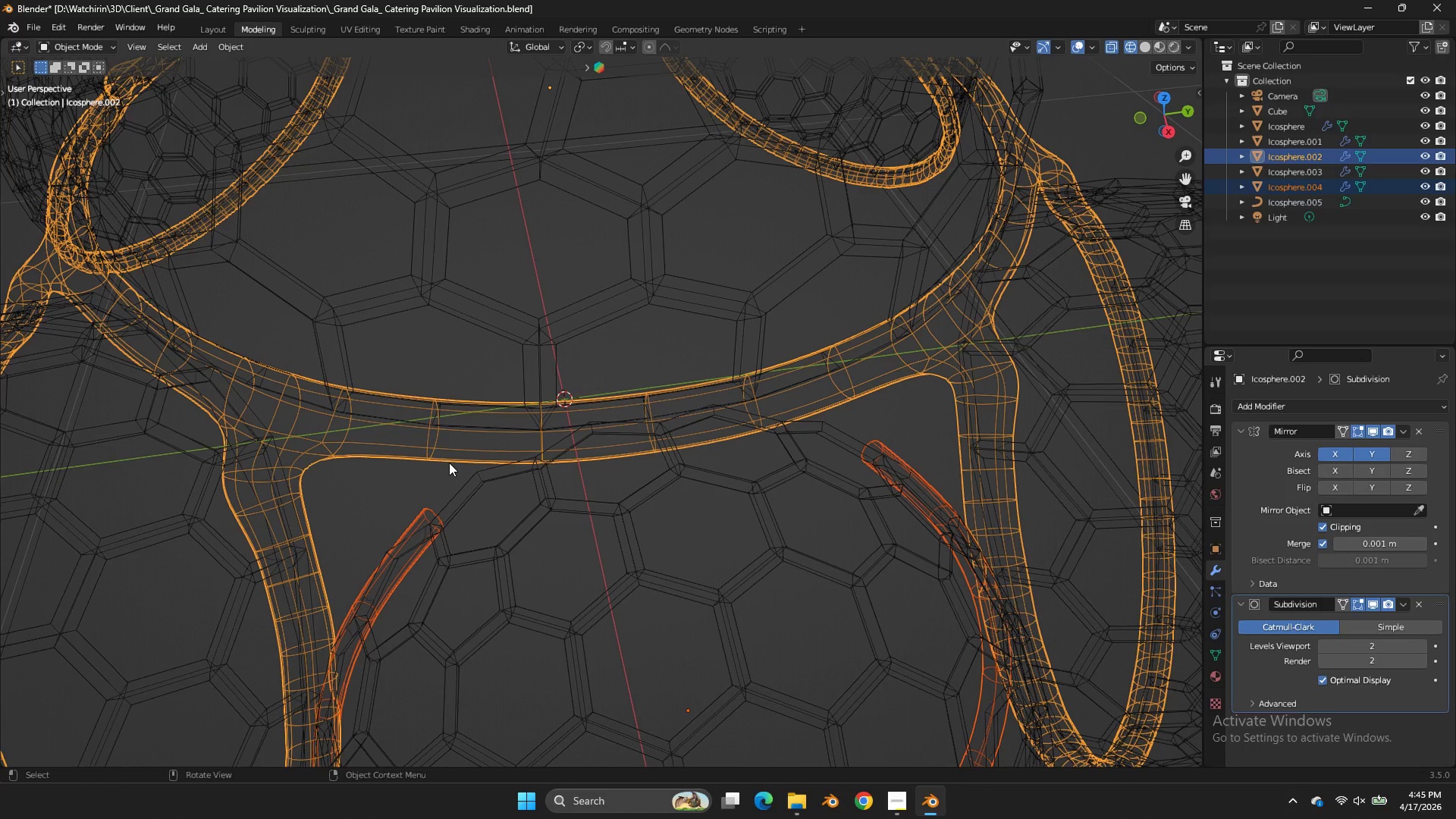 
key(Control+J)
 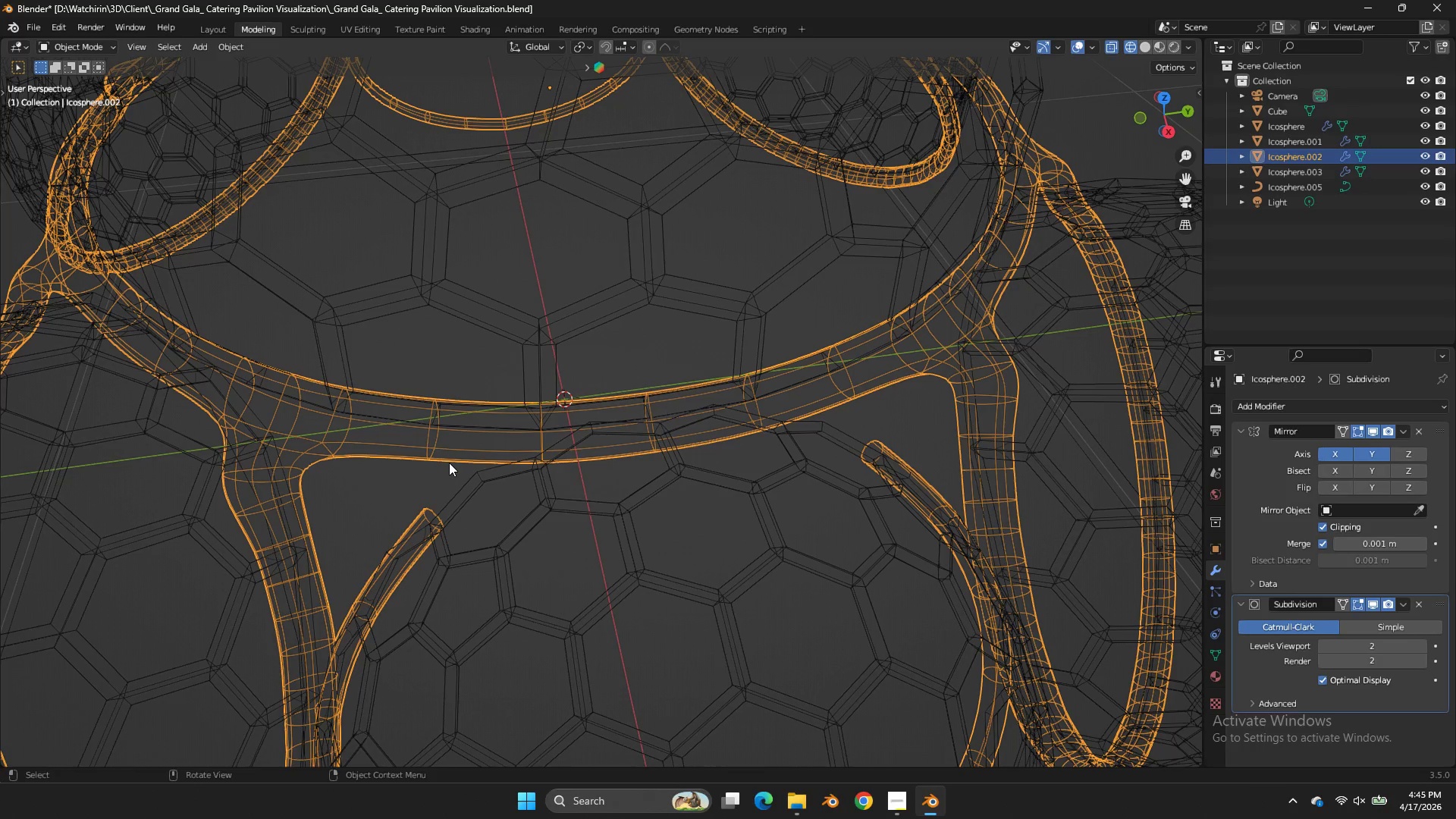 
scroll: coordinate [453, 460], scroll_direction: none, amount: 0.0
 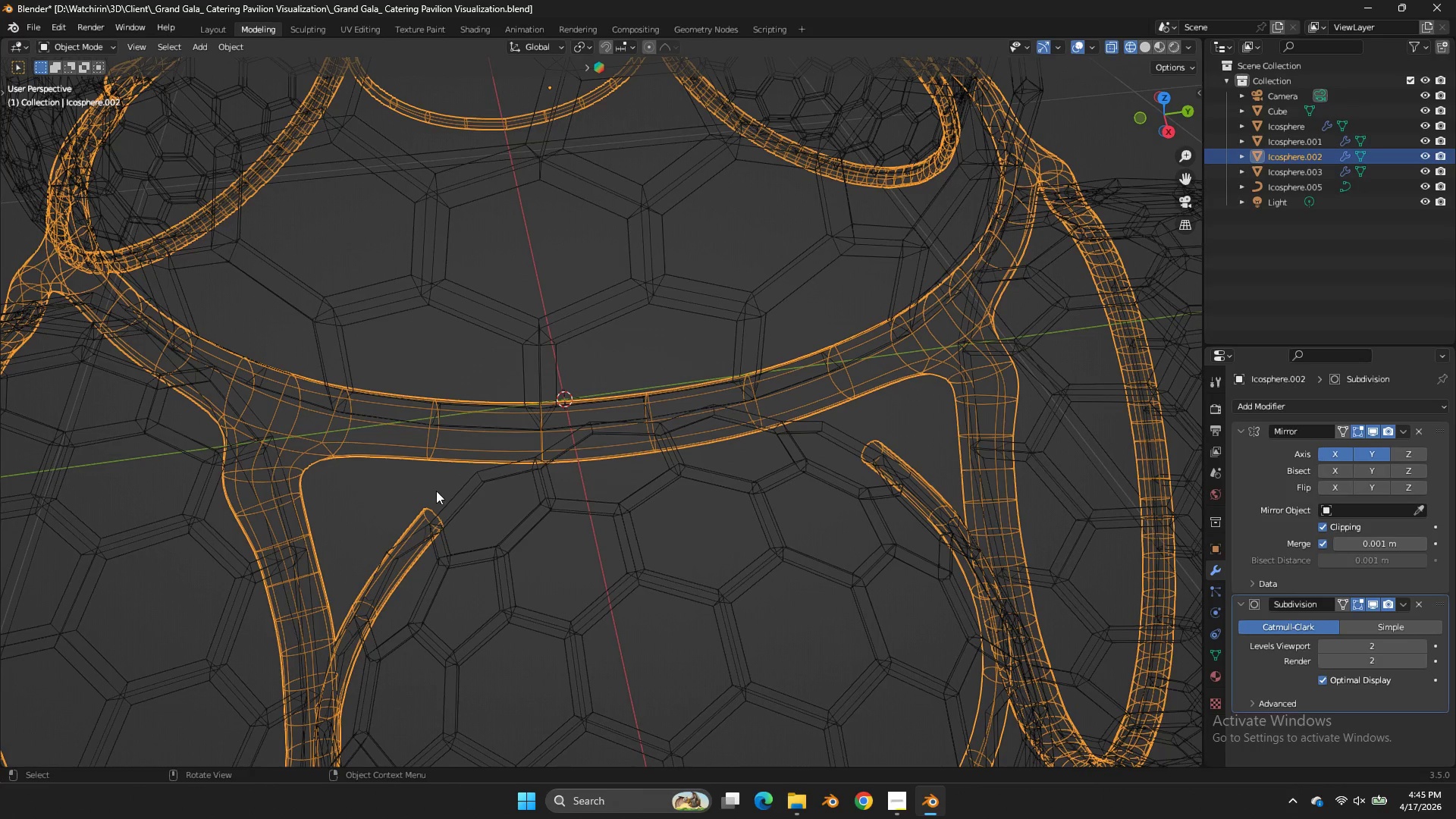 
key(Tab)
 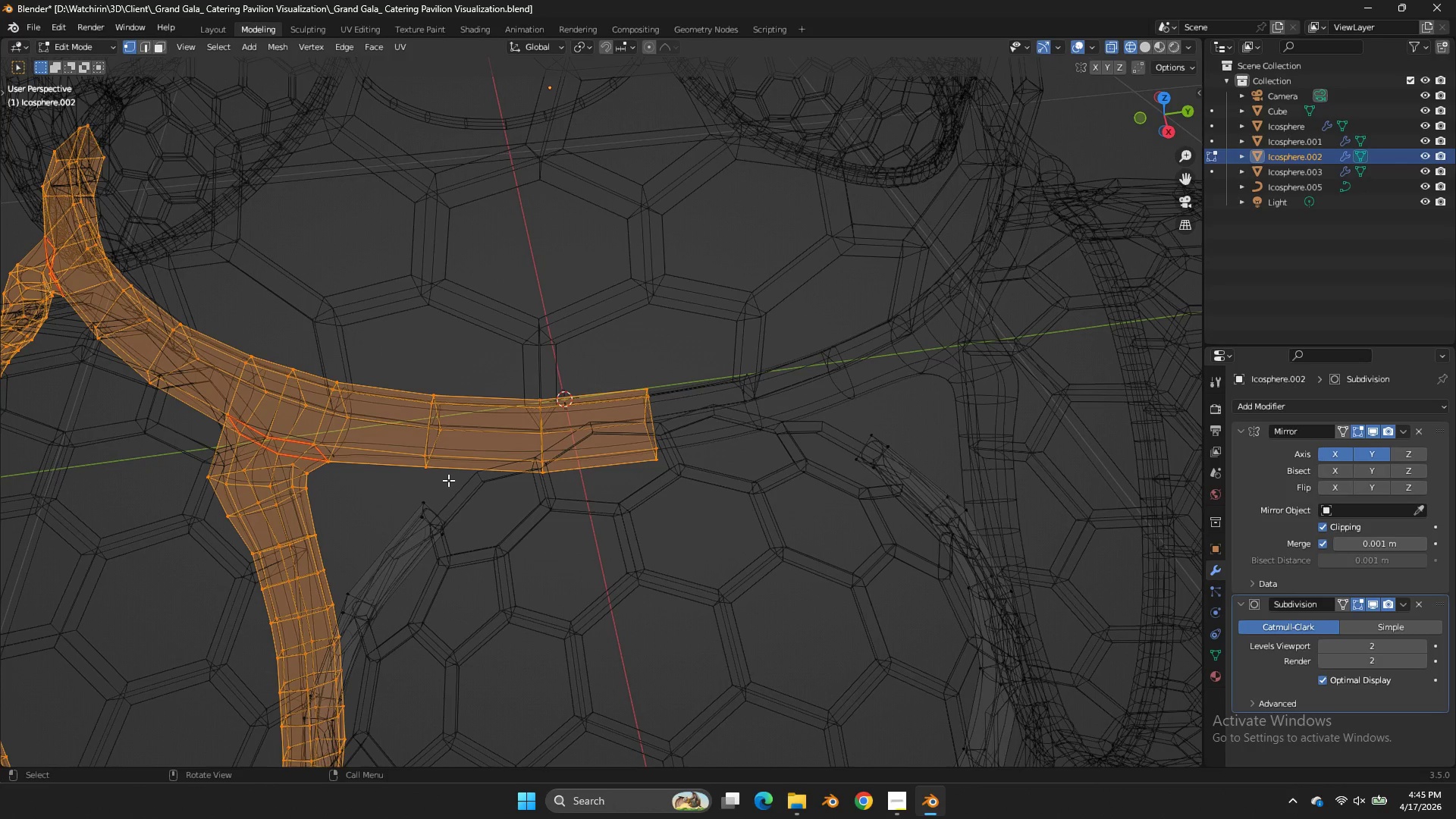 
left_click_drag(start_coordinate=[457, 485], to_coordinate=[378, 559])
 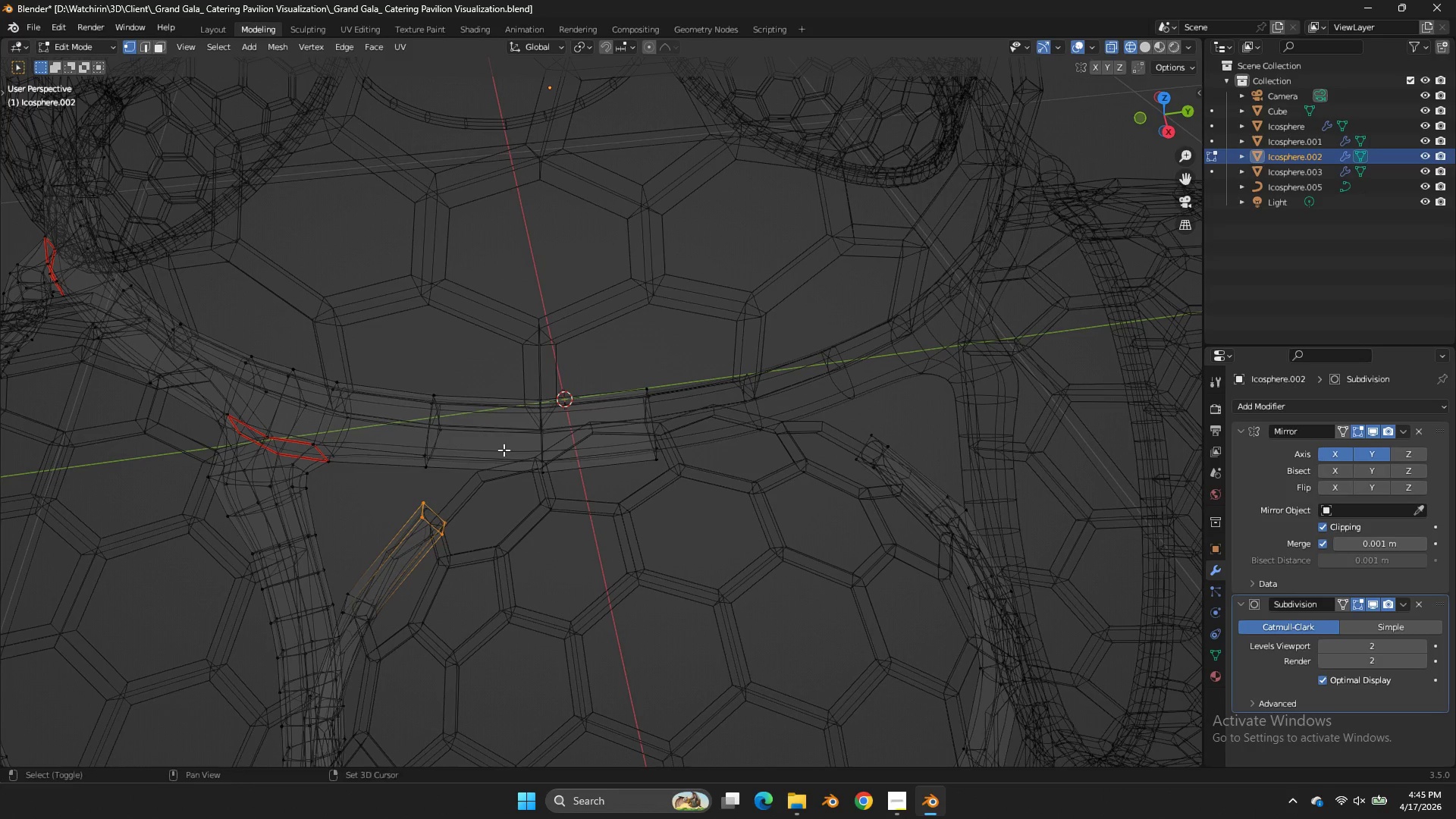 
hold_key(key=ShiftLeft, duration=1.09)
left_click_drag(start_coordinate=[563, 431], to_coordinate=[388, 486])
 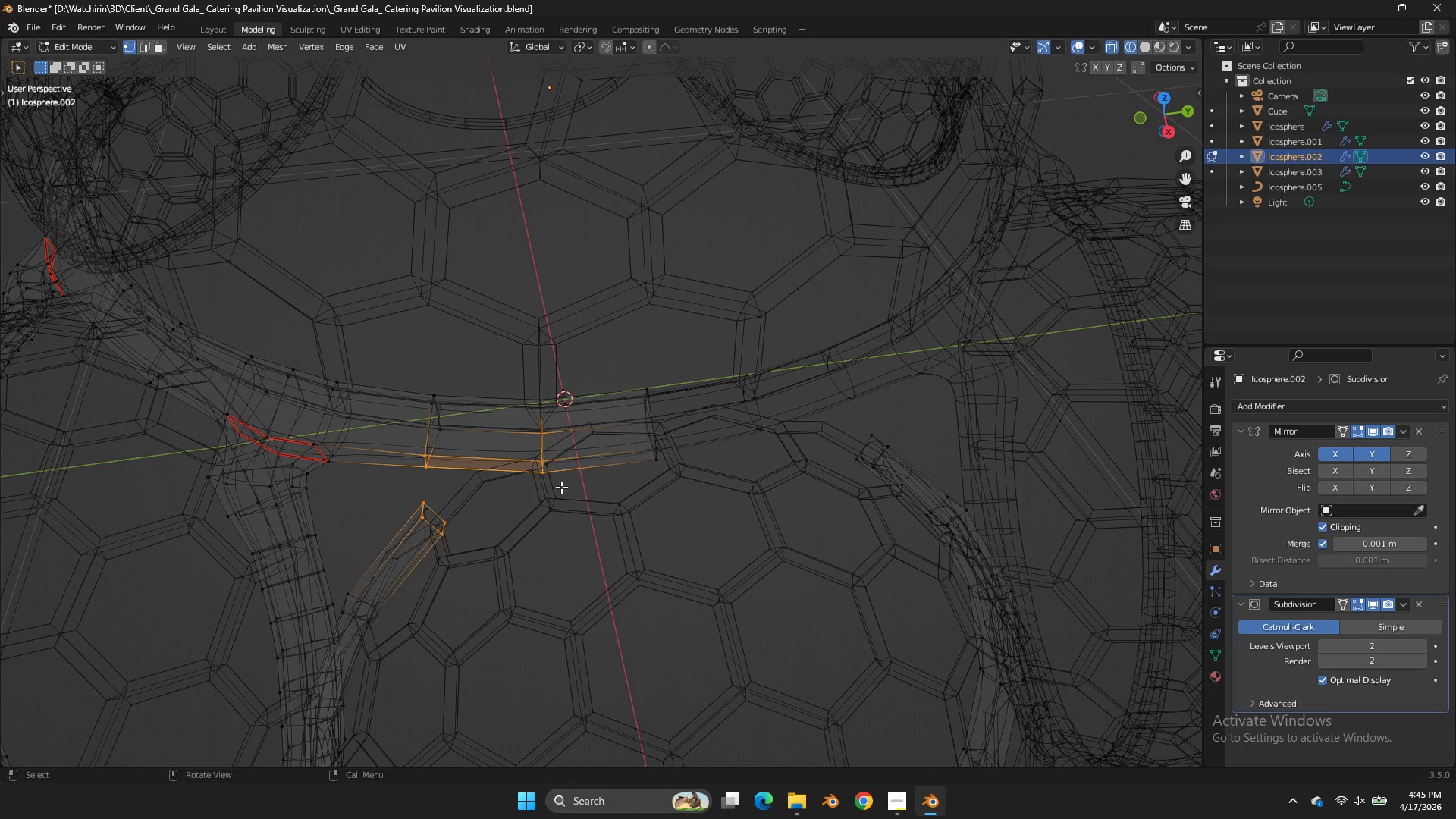 
key(Control+E)
 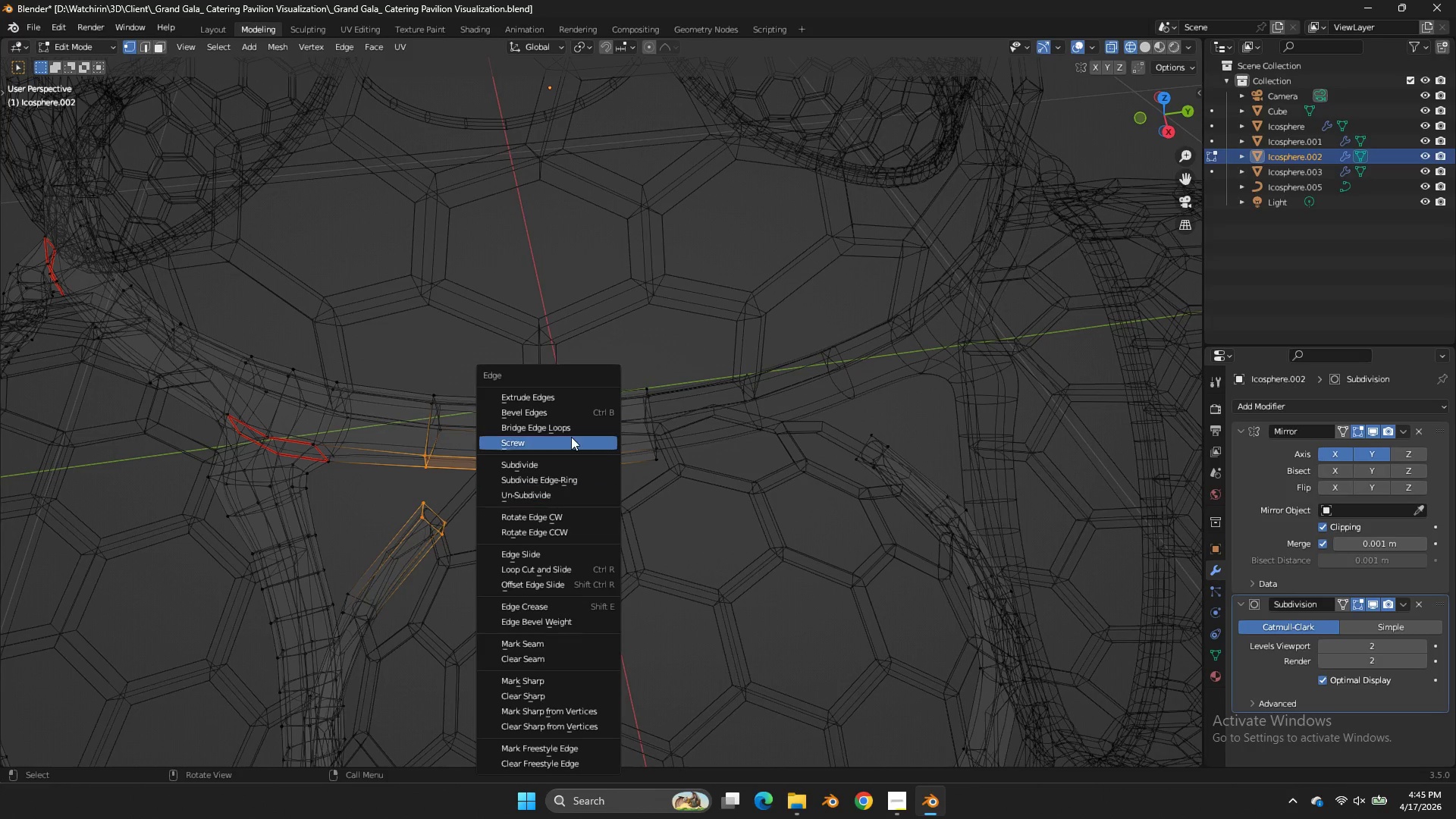 
double_click([573, 426])
 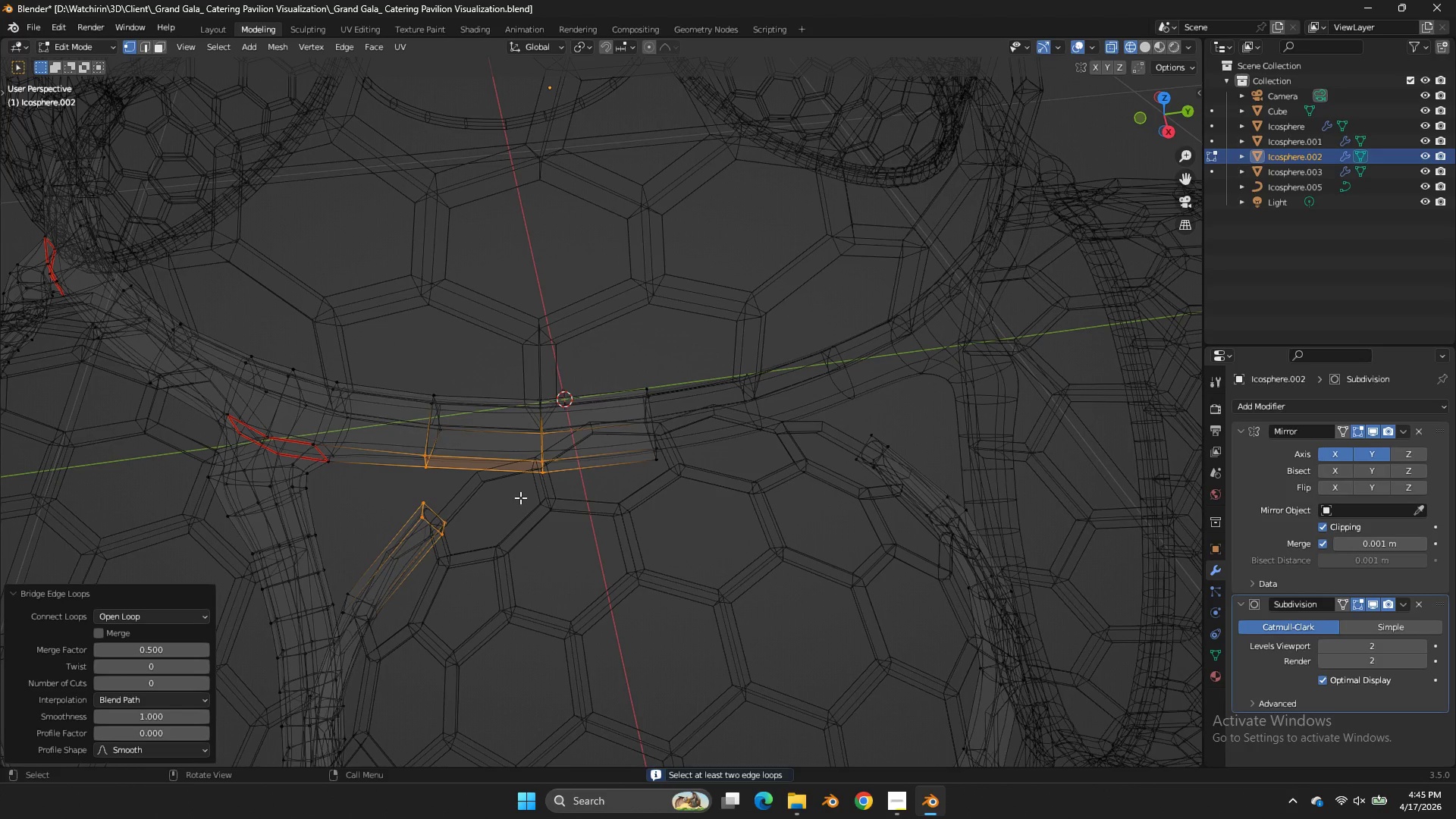 
key(X)
 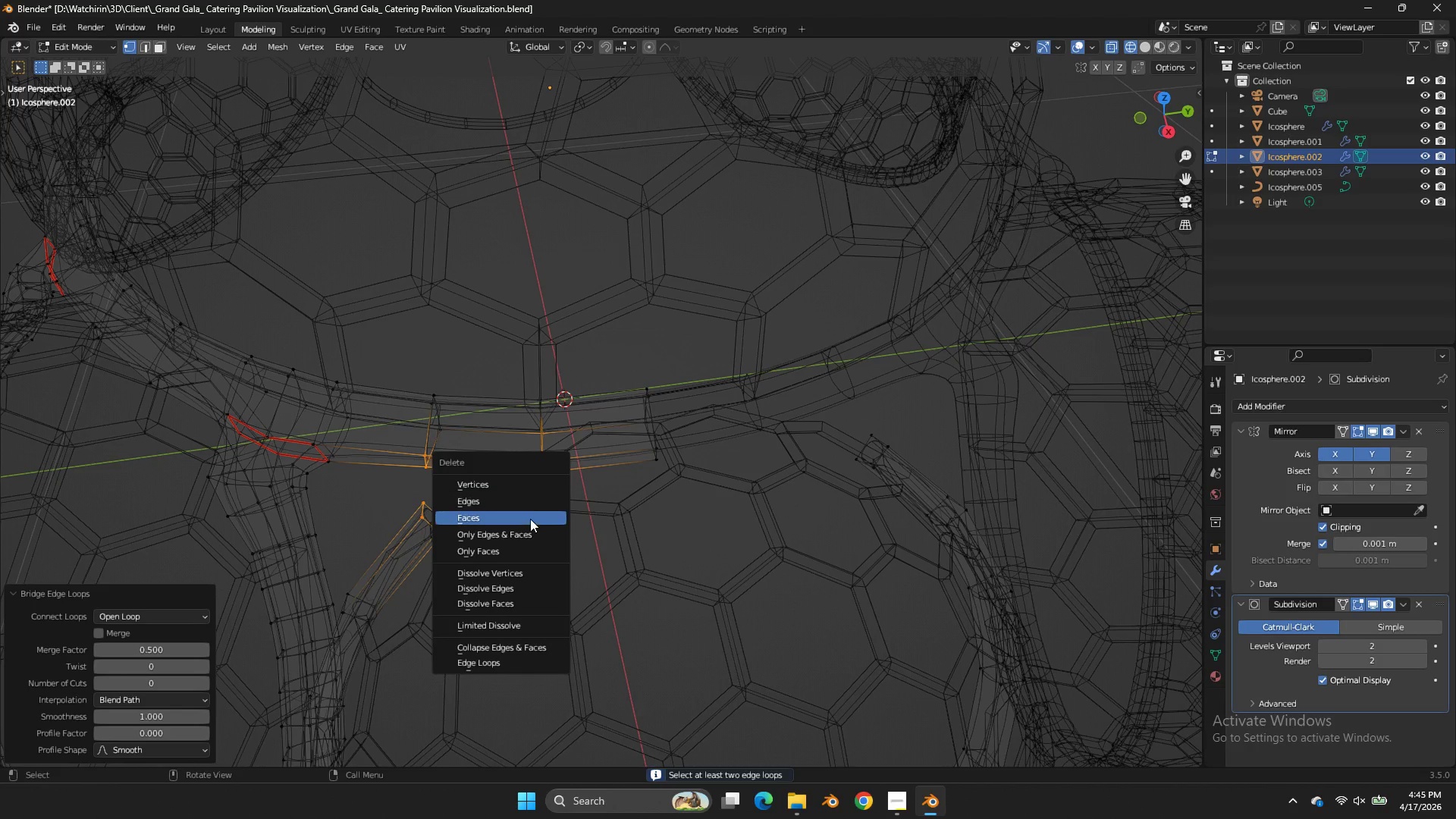 
left_click([530, 519])
 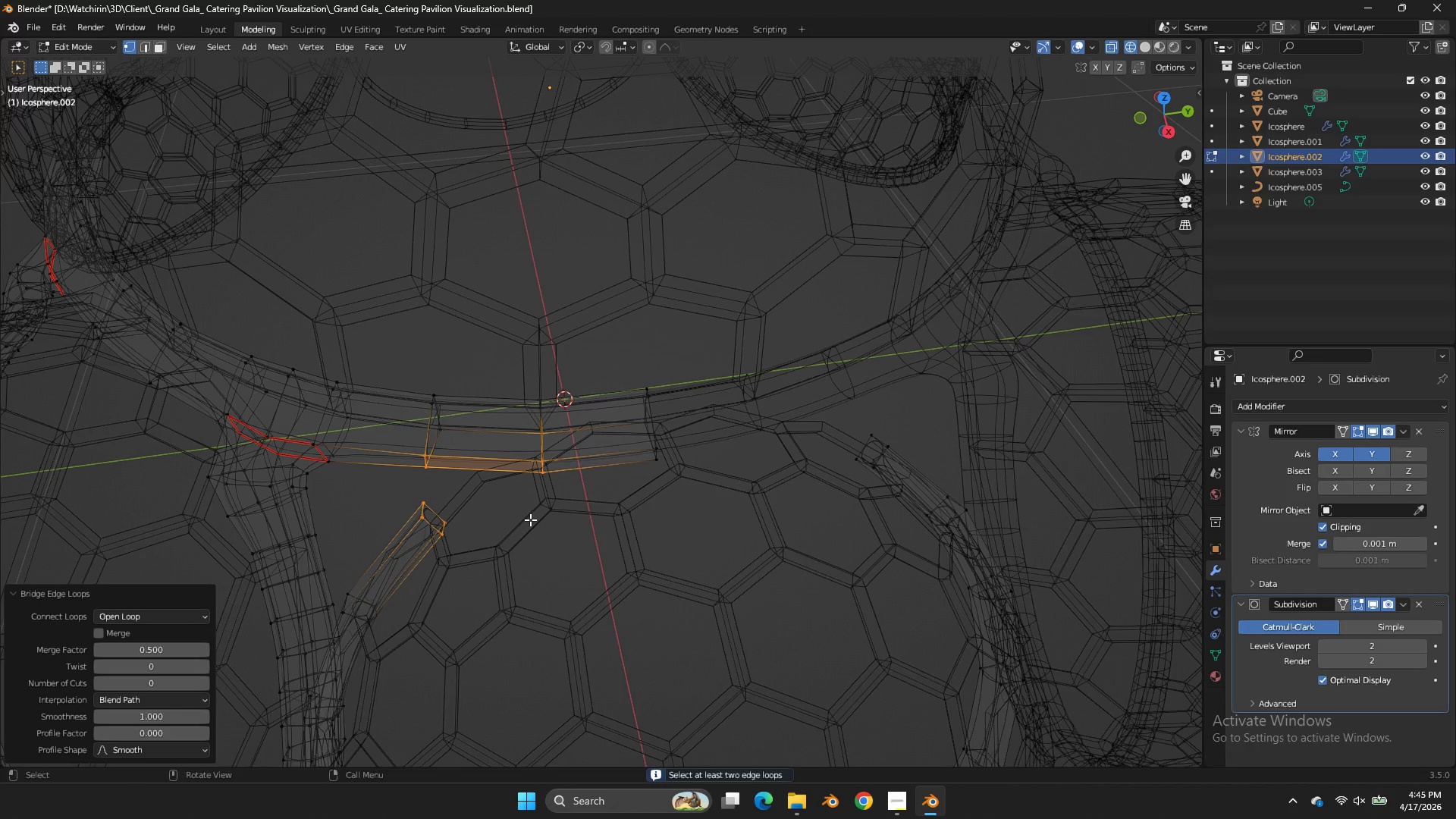 
key(Z)
 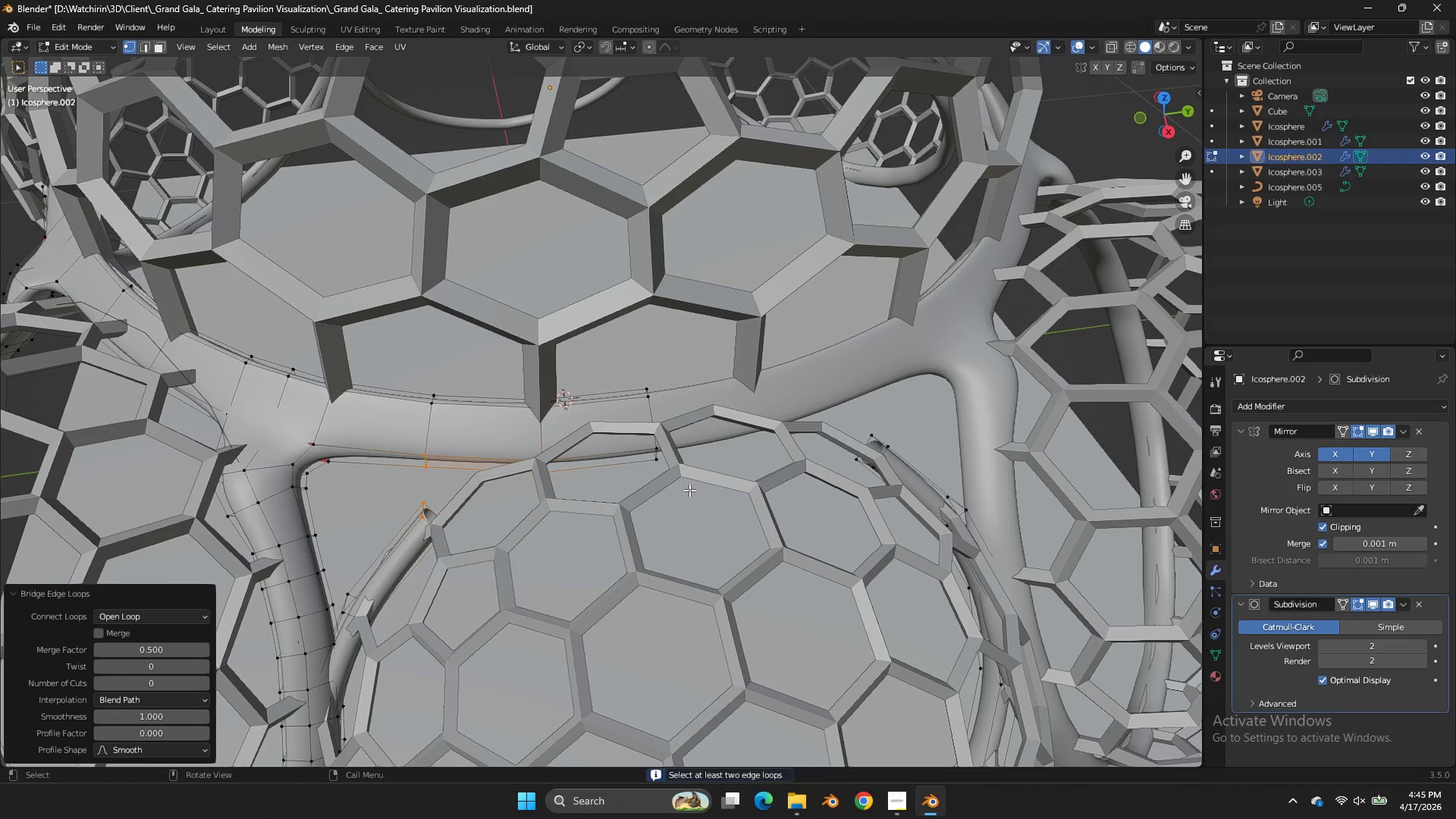 
key(Tab)
 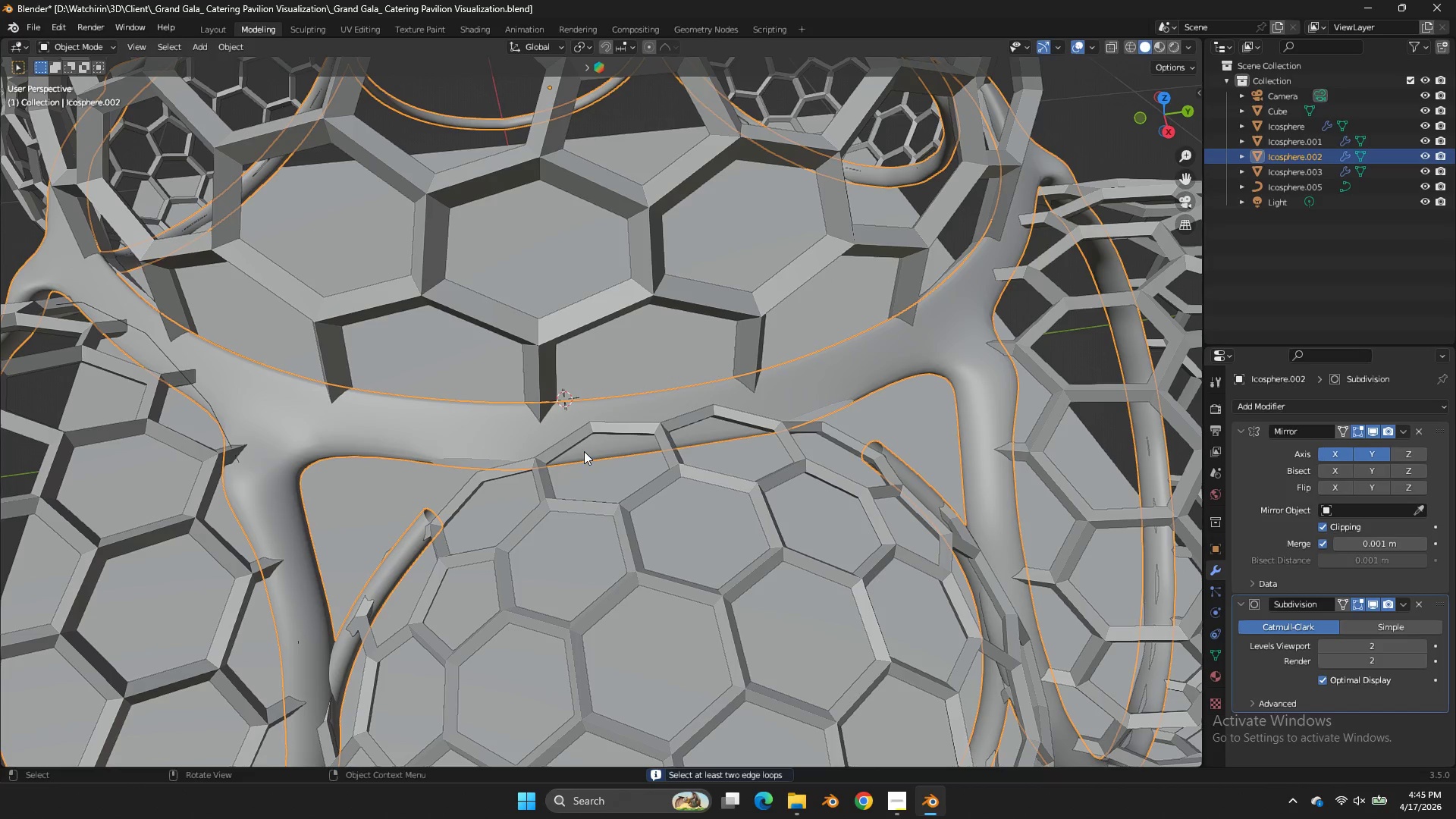 
key(Tab)
 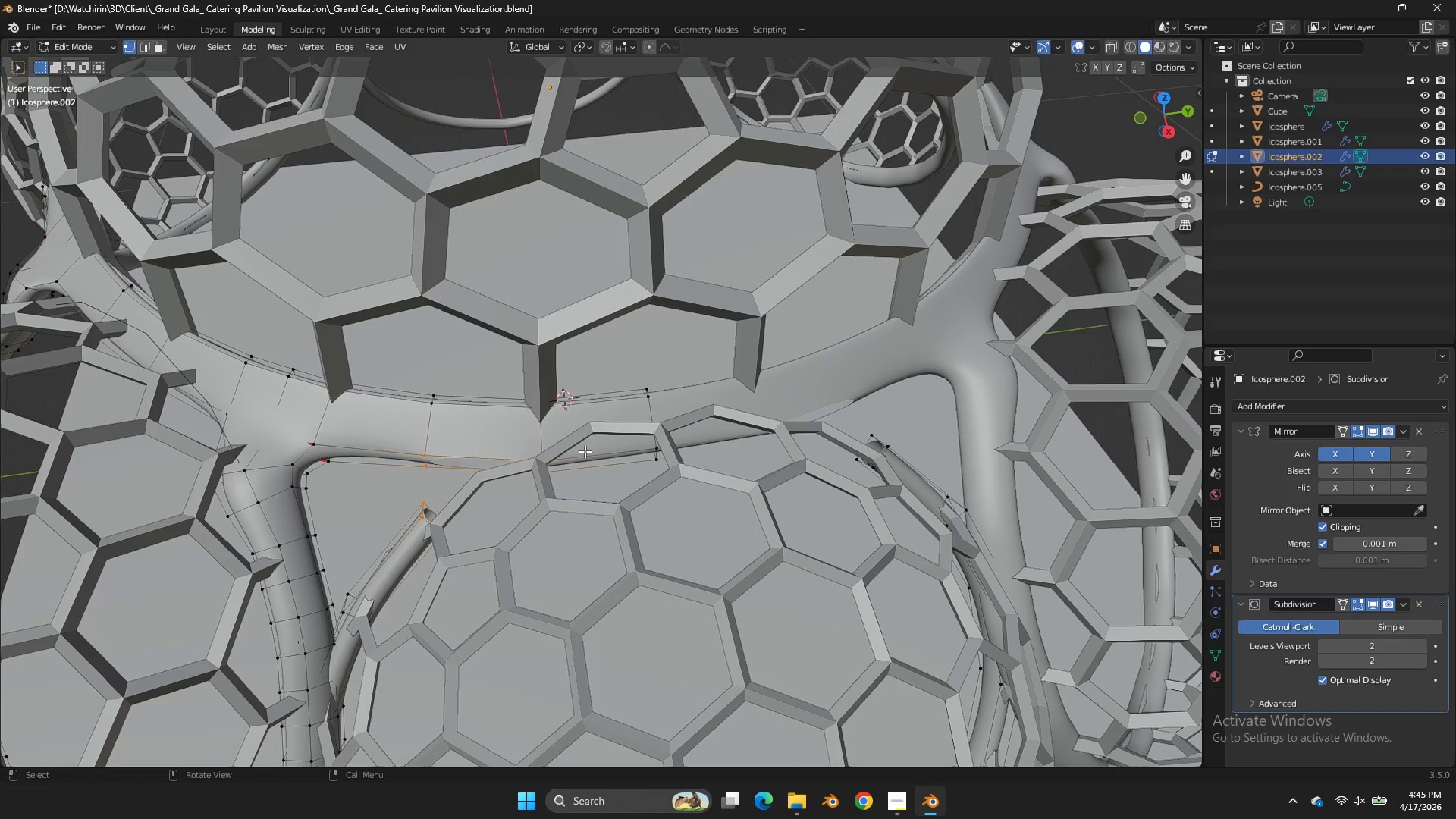 
key(Z)
 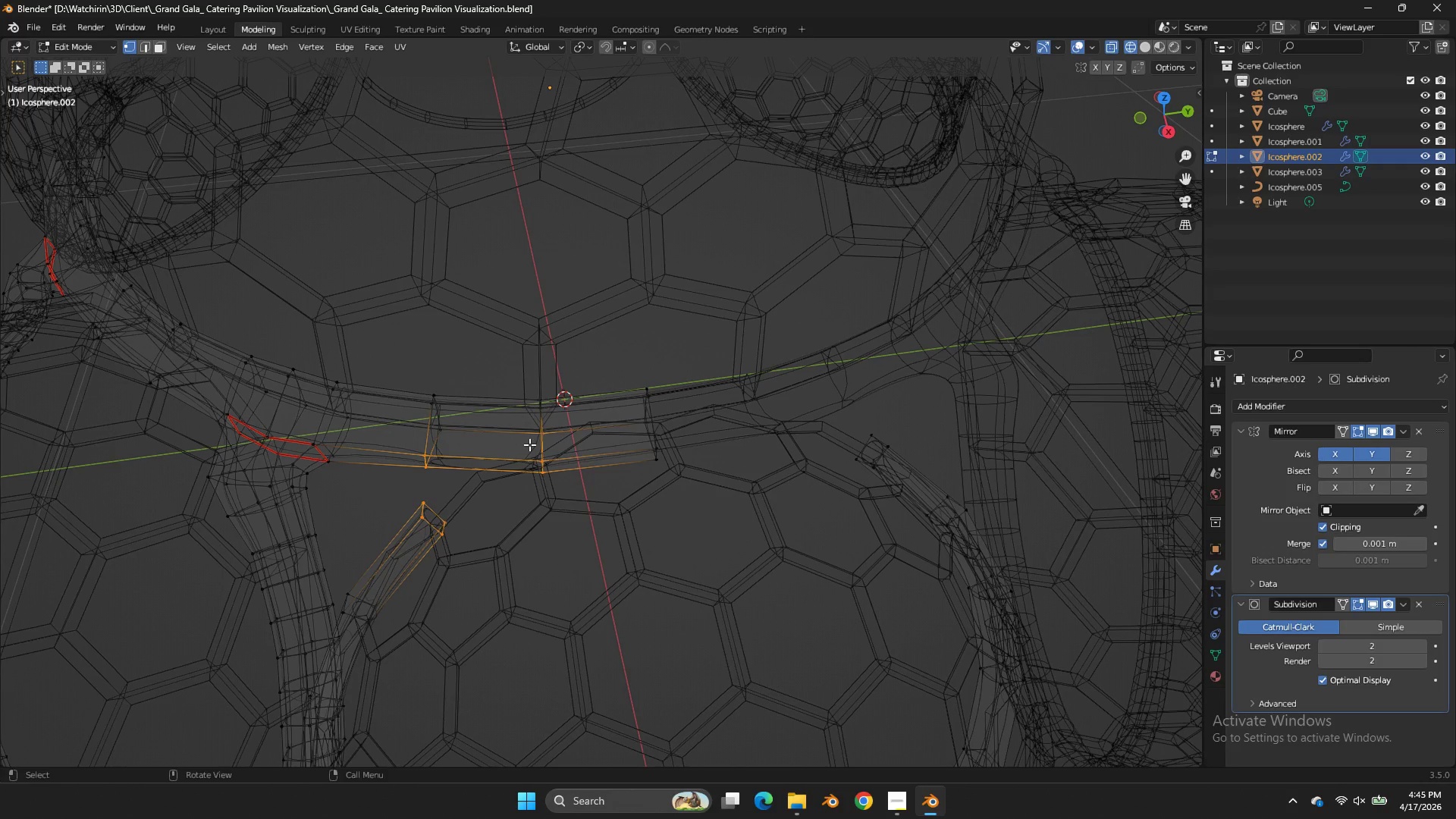 
key(Shift+ShiftLeft)
 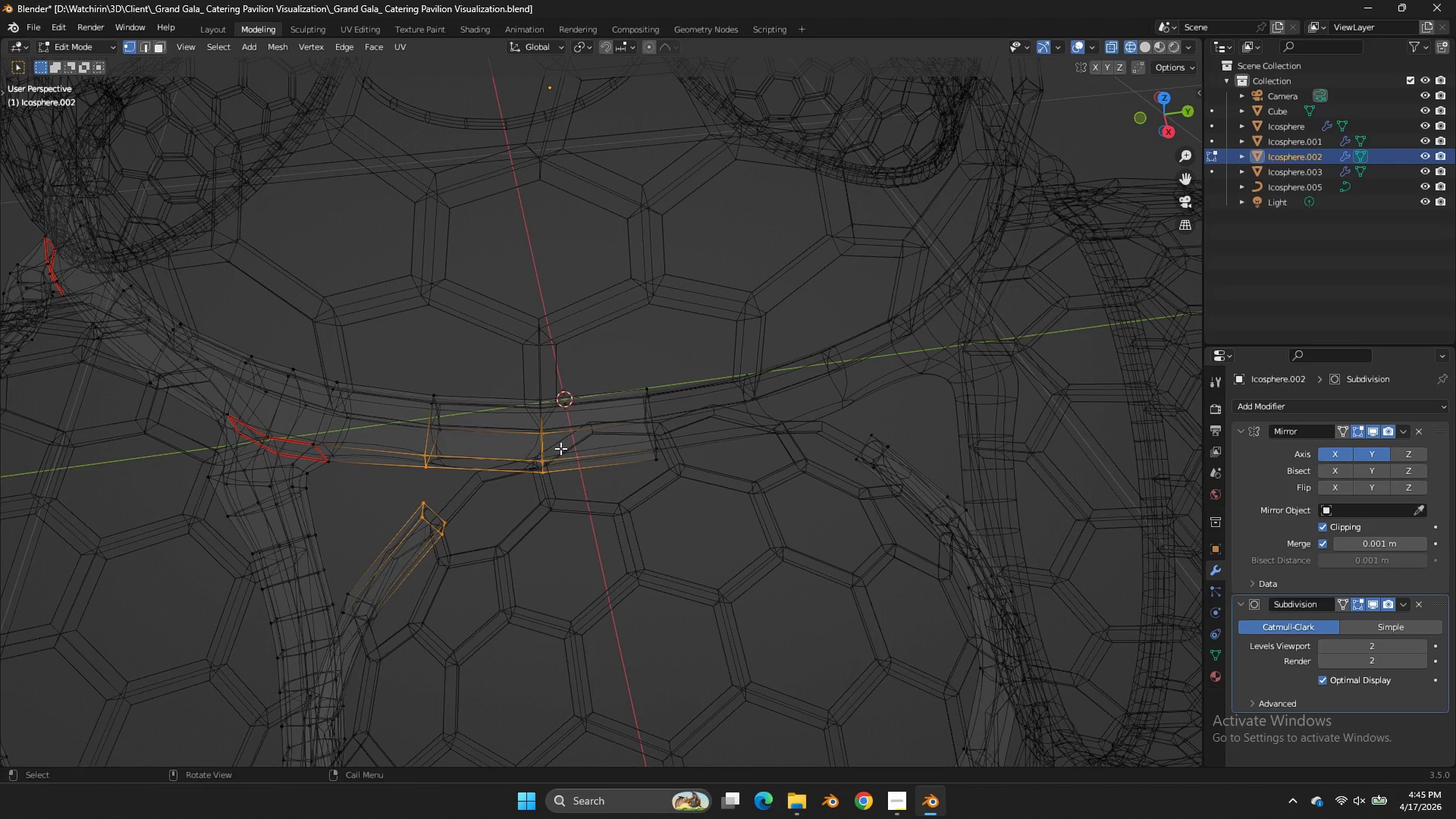 
key(Control+E)
 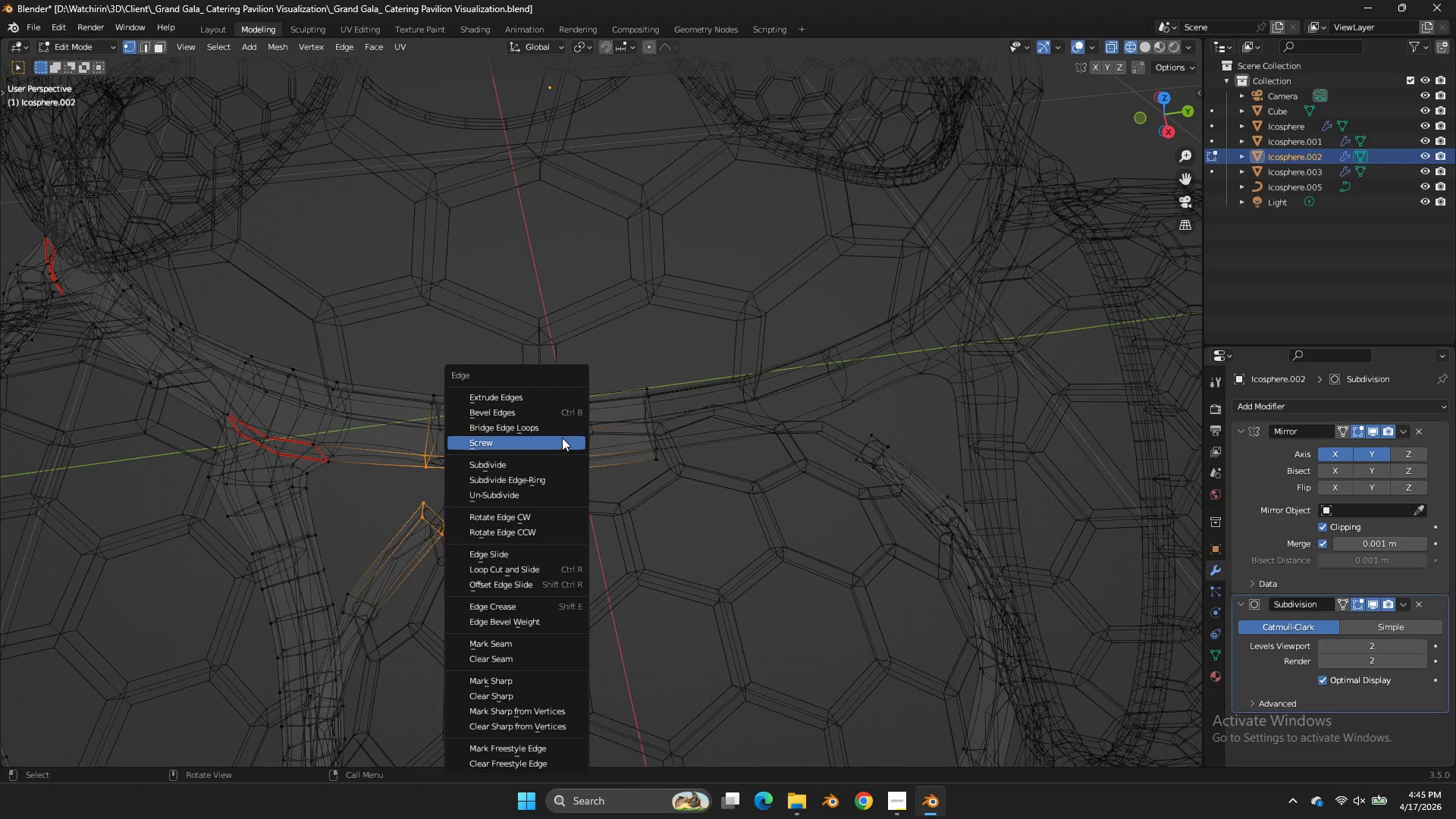 
left_click([562, 437])
 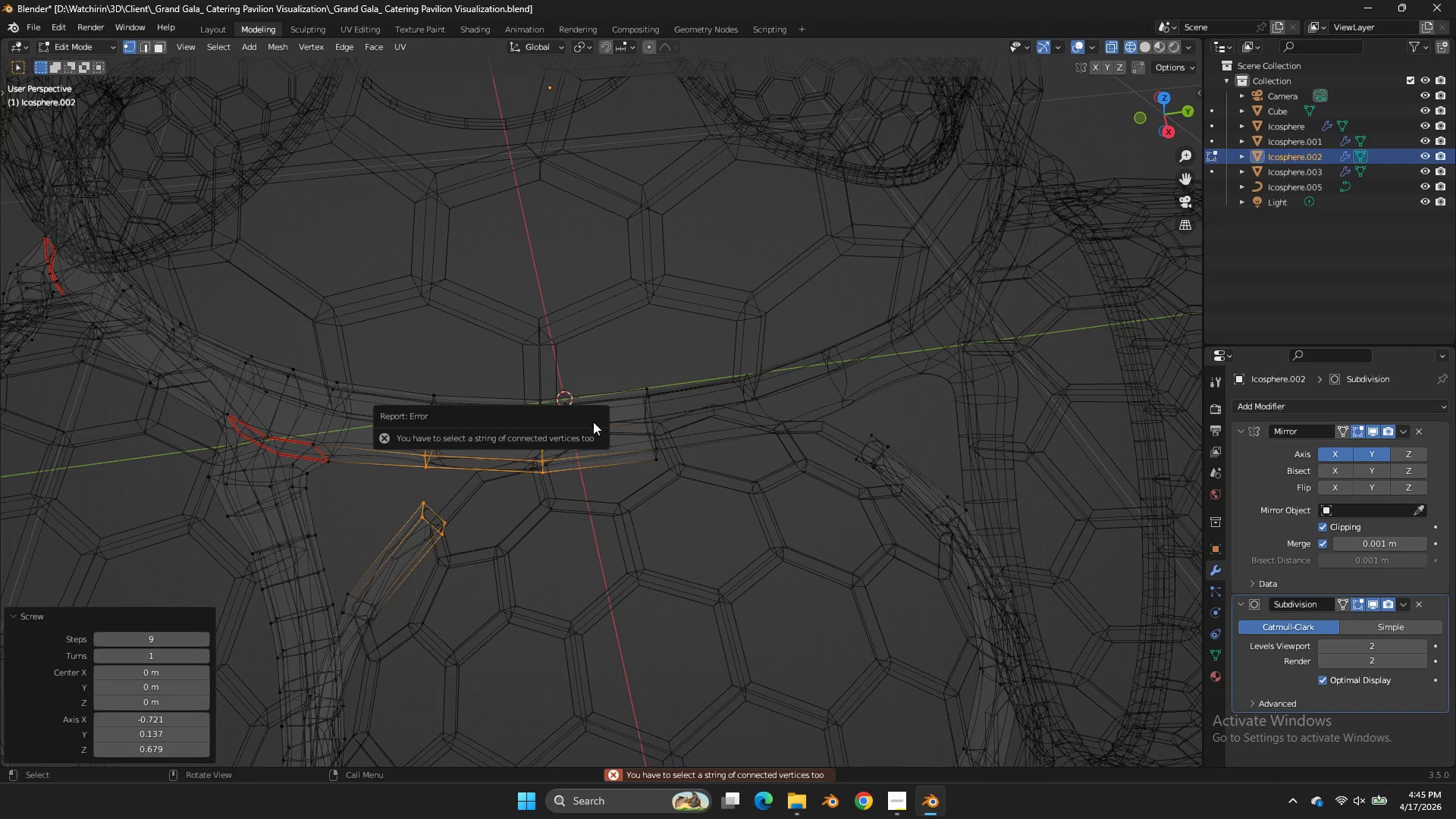 
key(Control+E)
 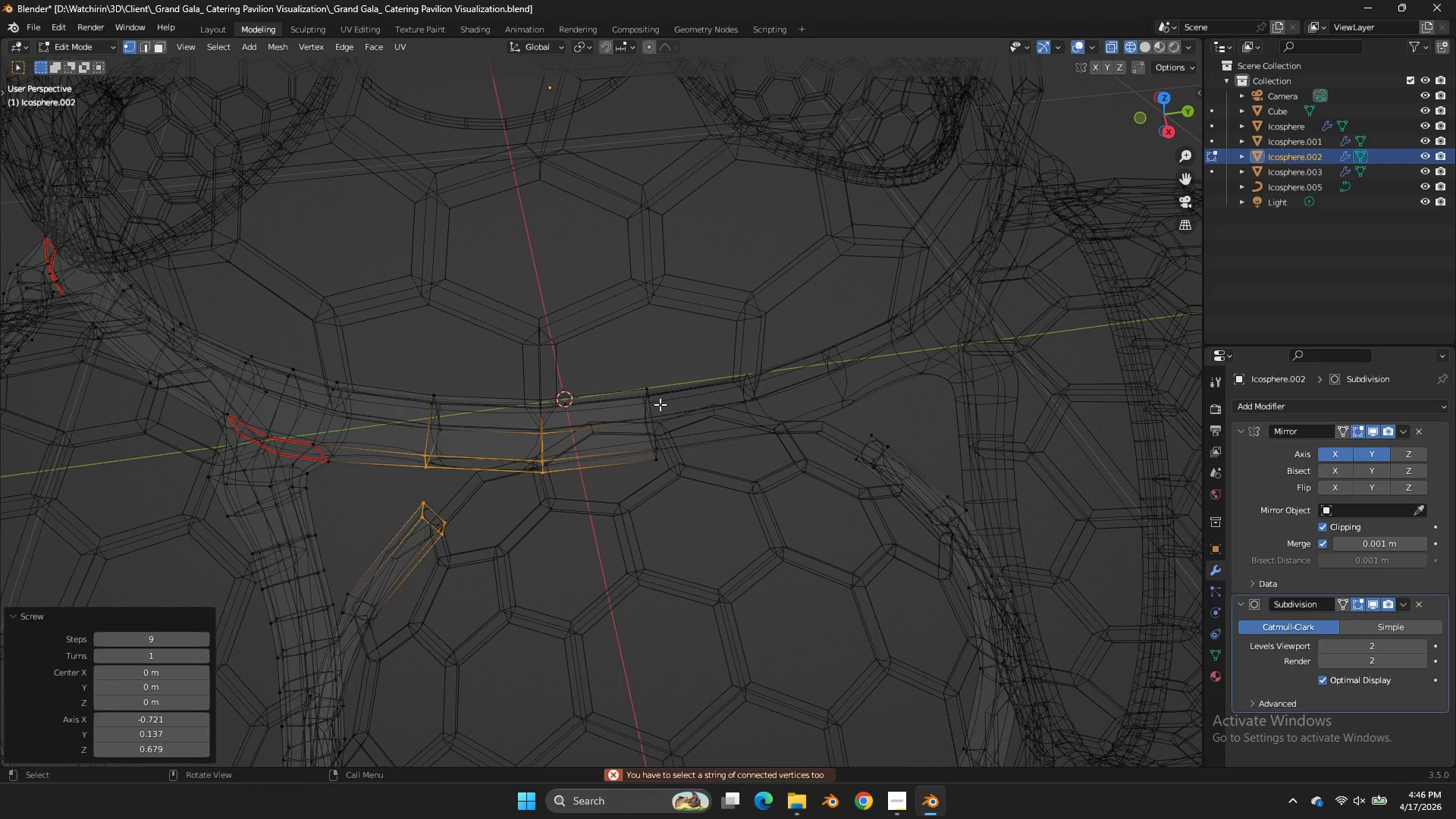 
key(Control+ControlLeft)
 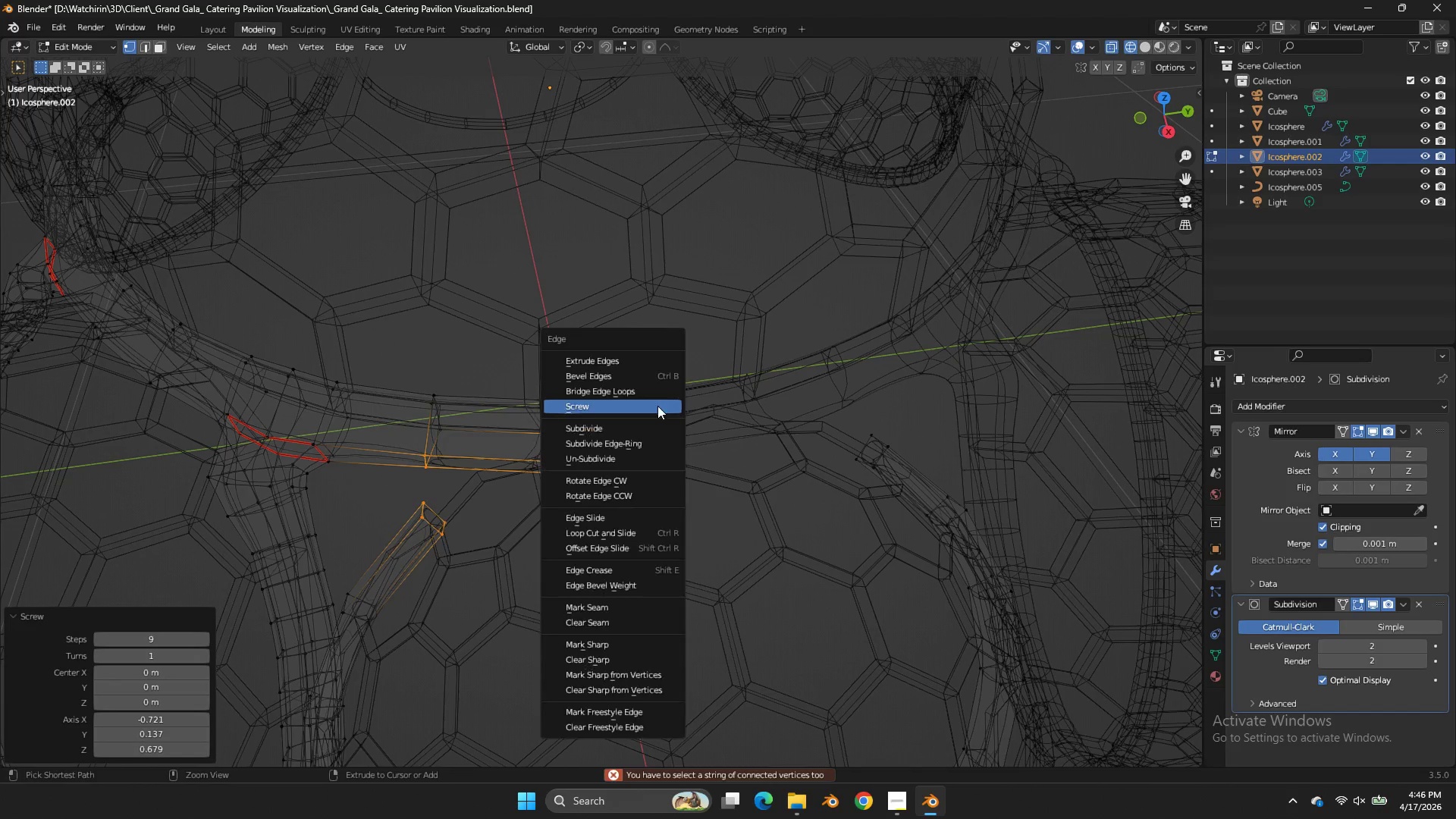 
key(Control+E)
 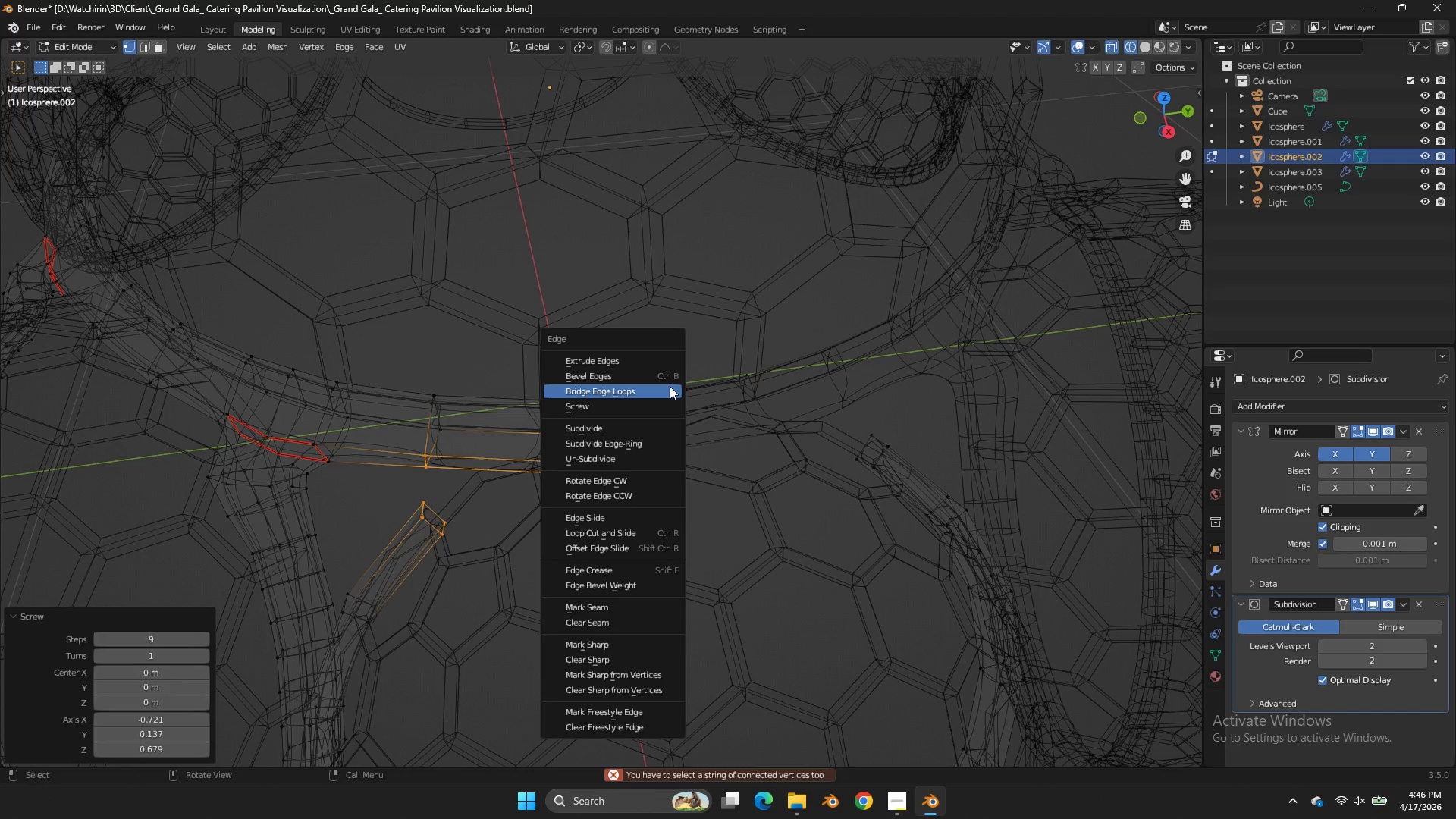 
left_click([670, 386])
 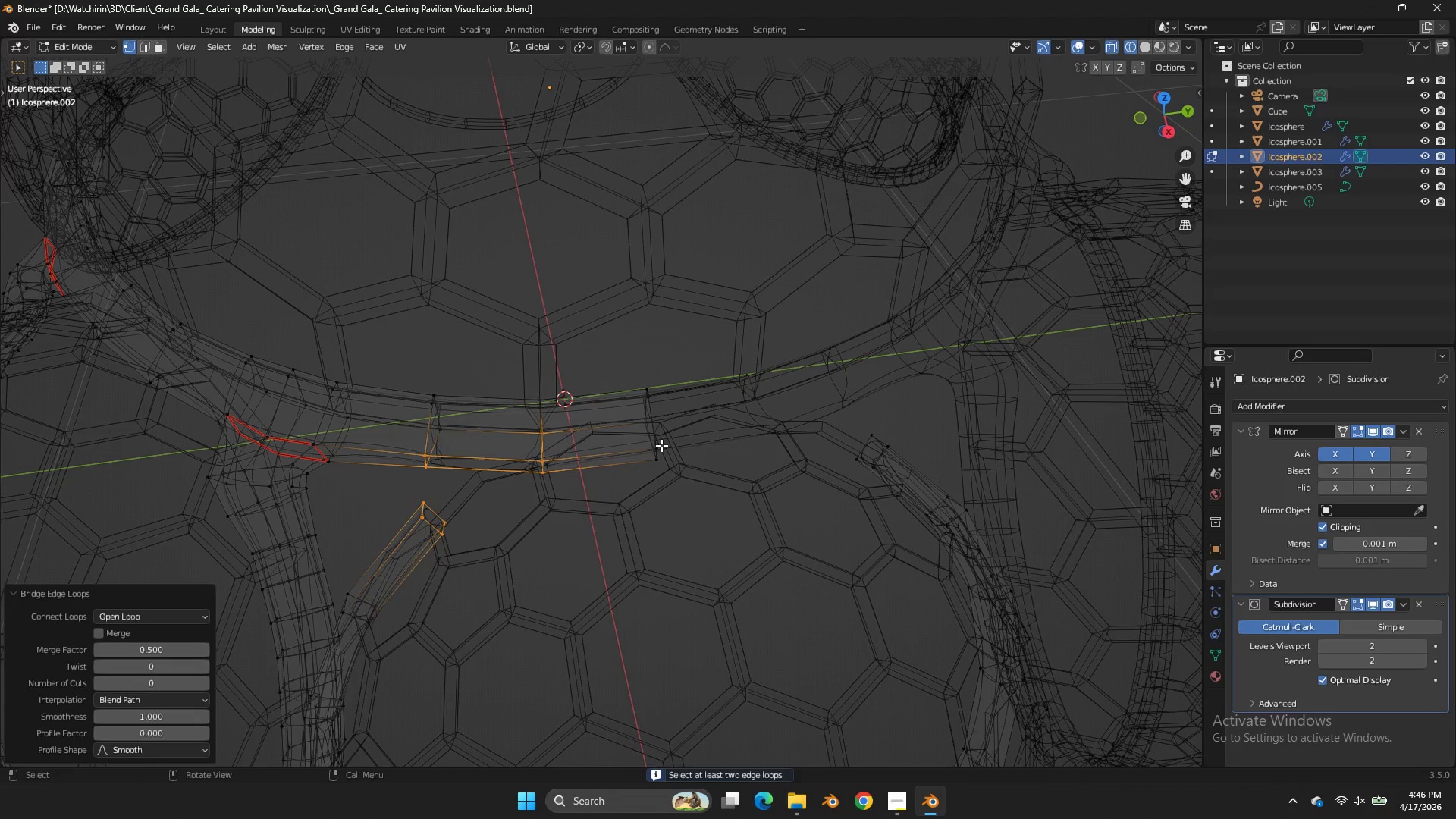 
scroll: coordinate [722, 405], scroll_direction: up, amount: 1.0
 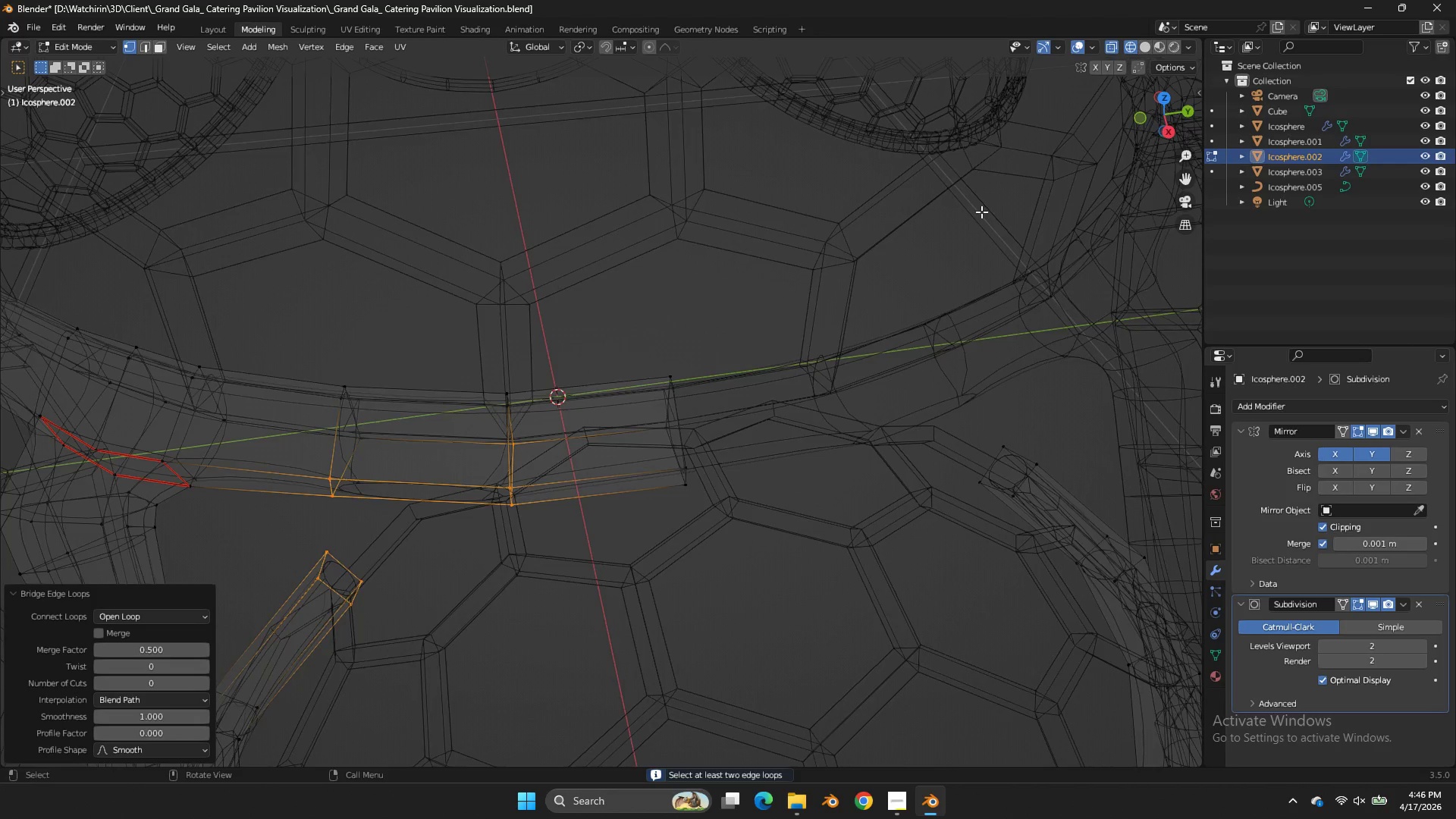 
left_click_drag(start_coordinate=[551, 425], to_coordinate=[494, 458])
 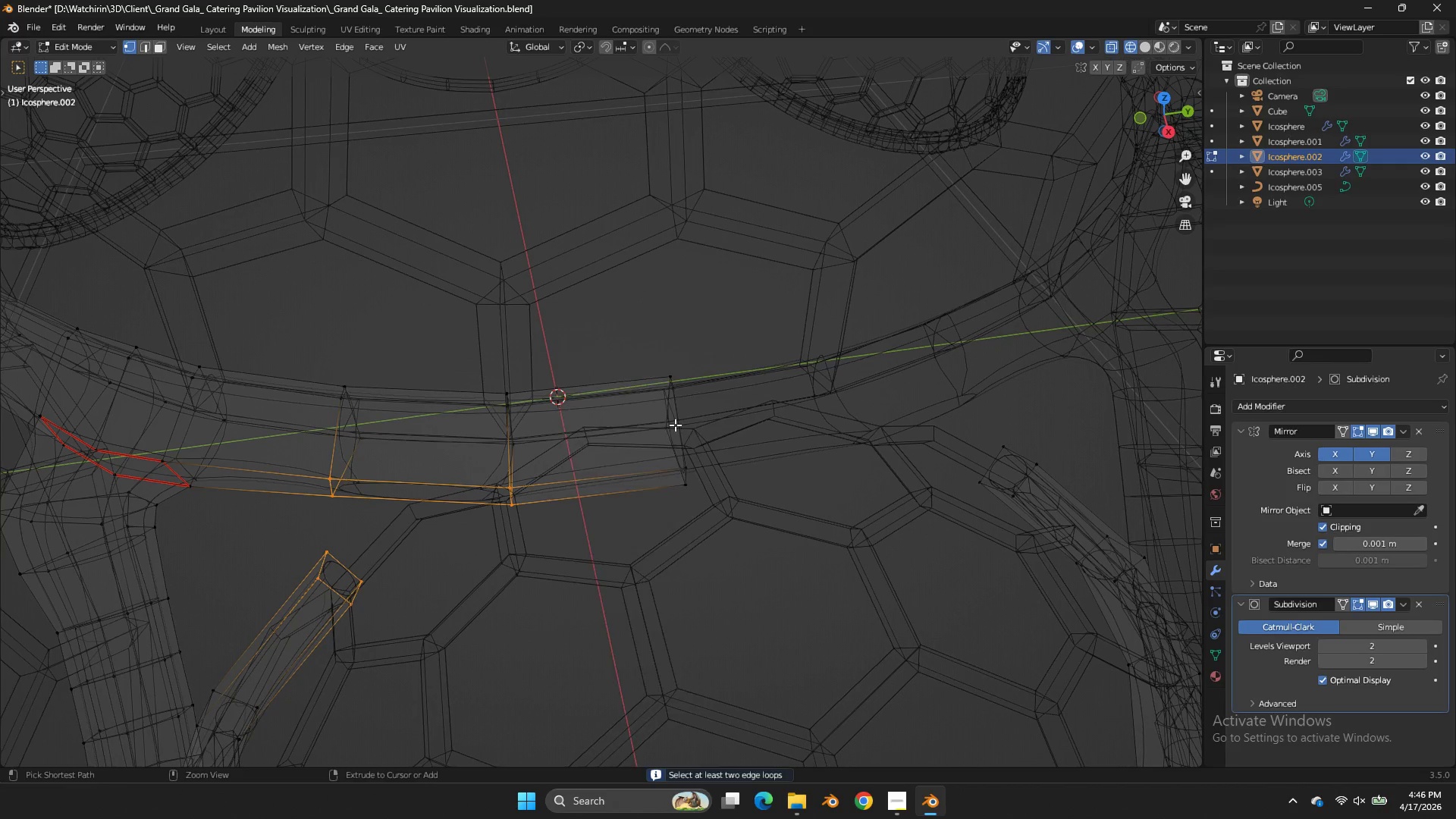 
scroll: coordinate [718, 356], scroll_direction: none, amount: 0.0
 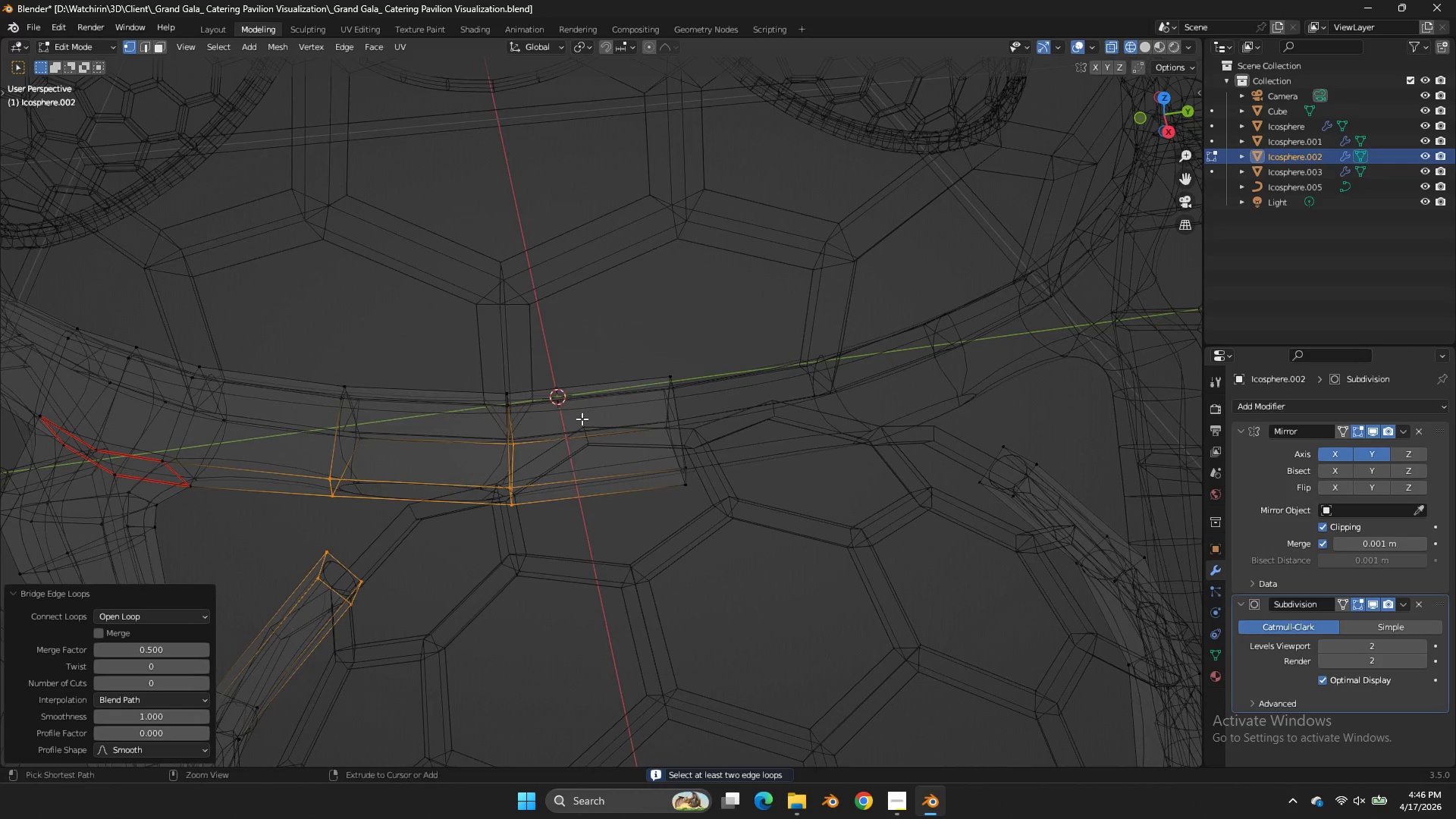 
key(Control+E)
 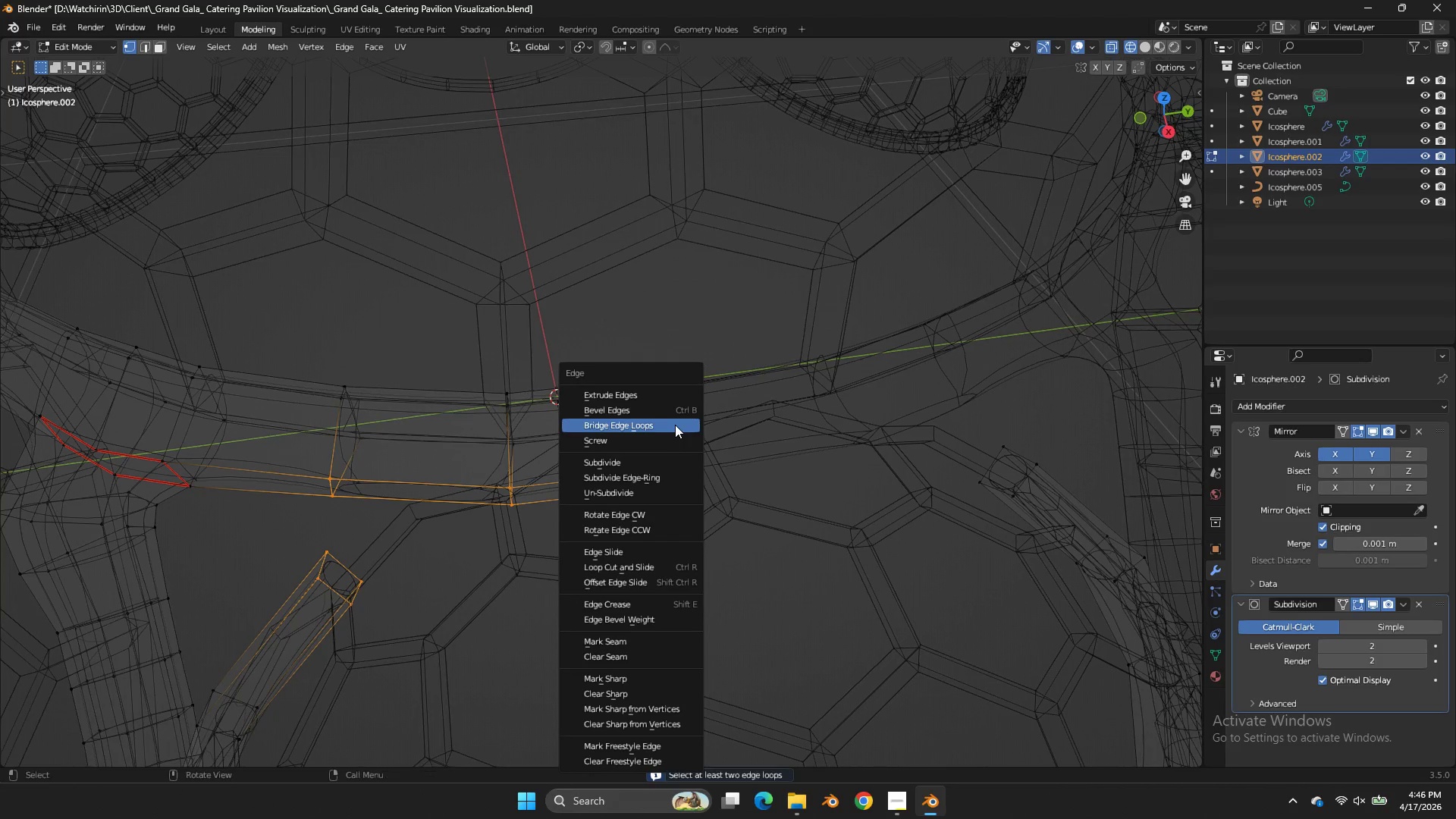 
left_click([675, 425])
 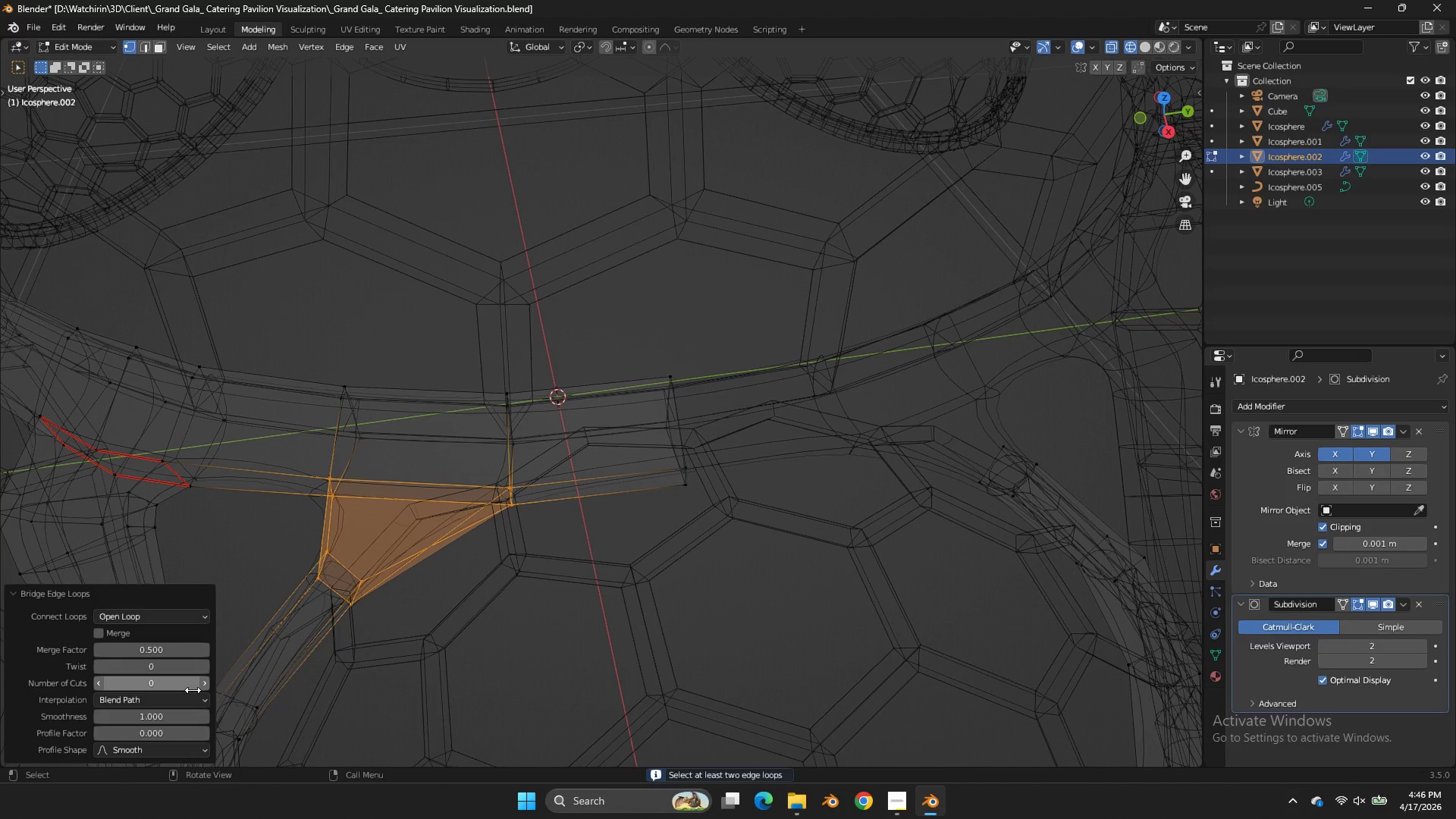 
left_click([204, 684])
 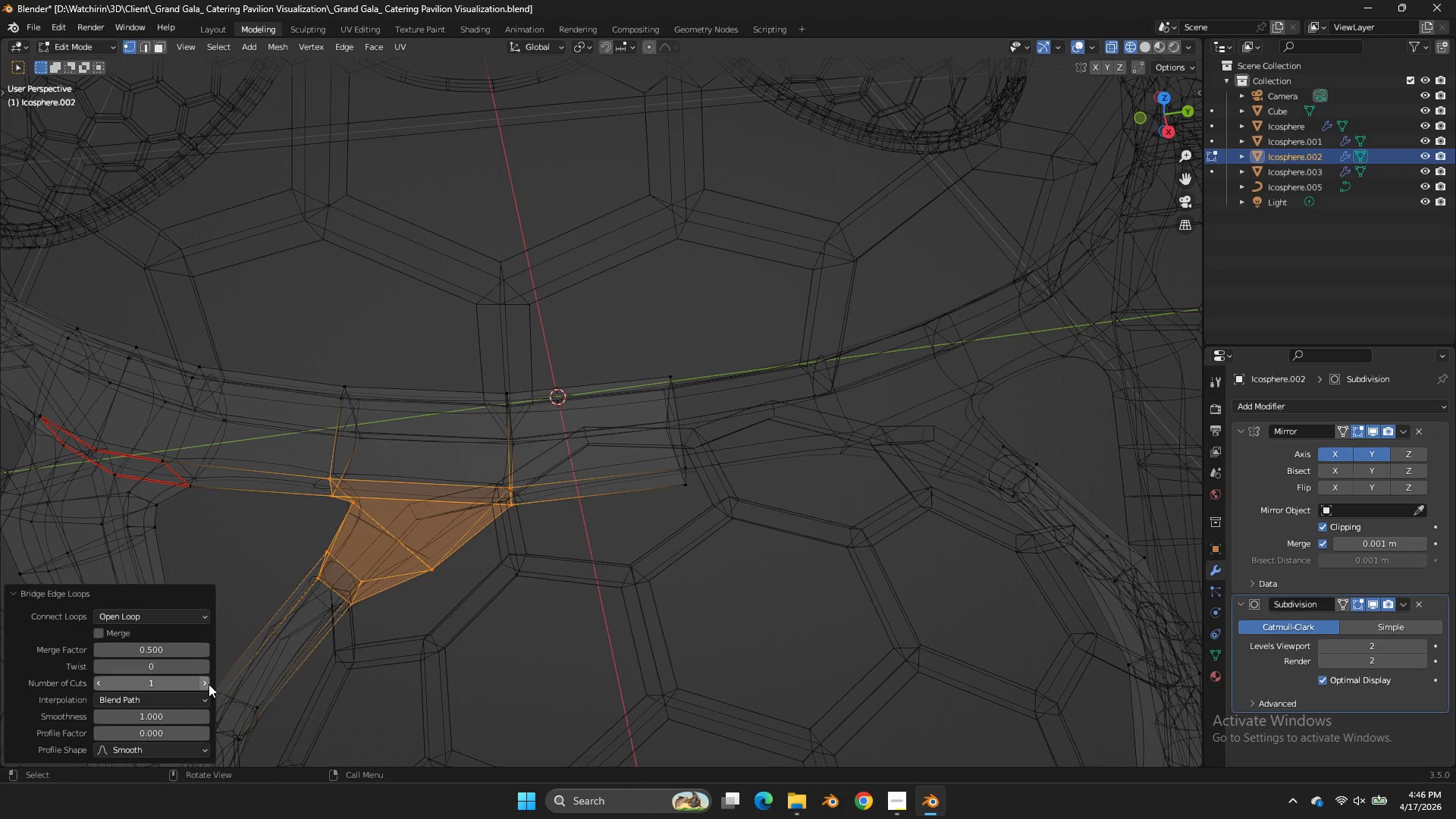 
left_click([209, 684])
 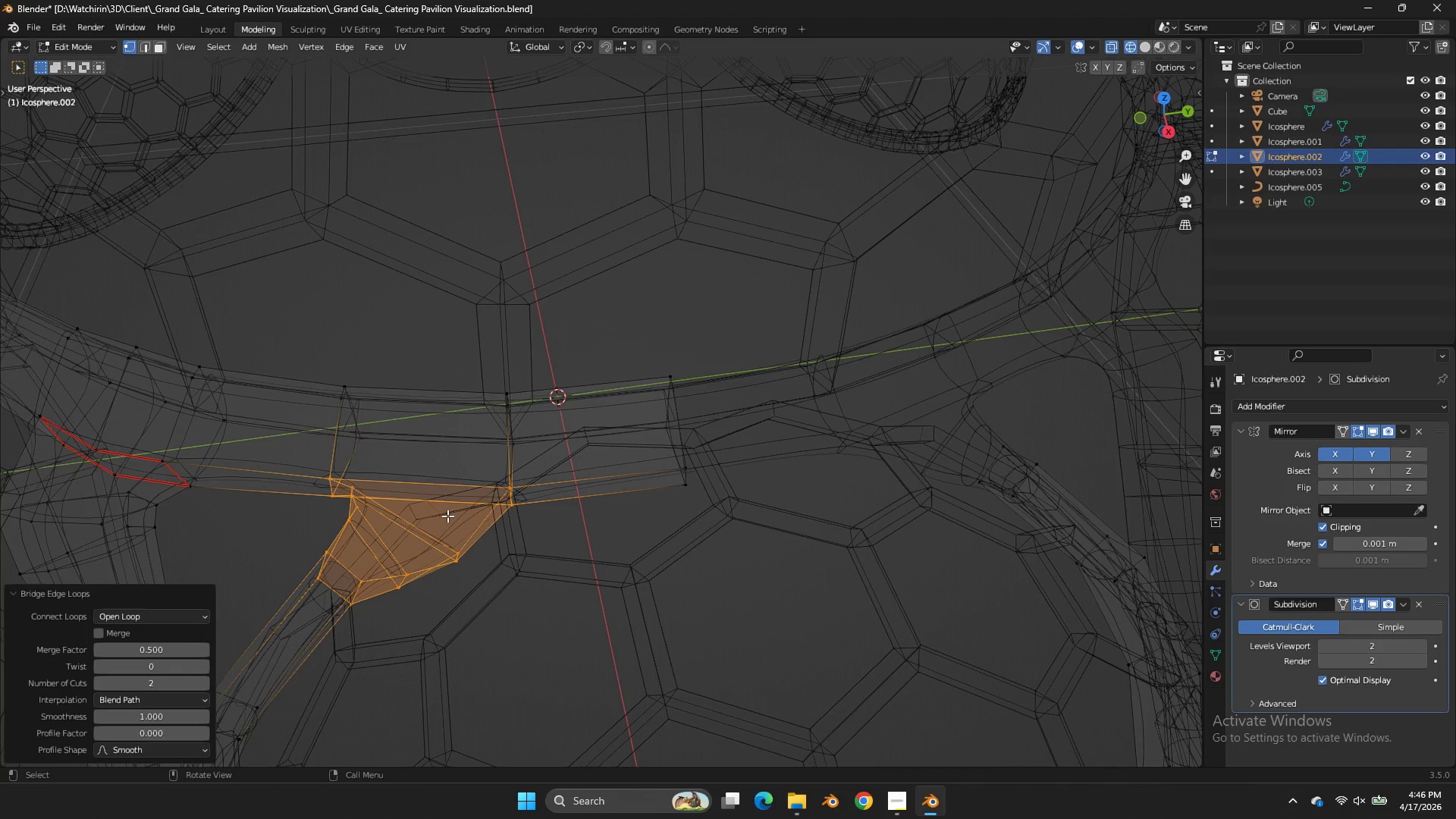 
key(Tab)
 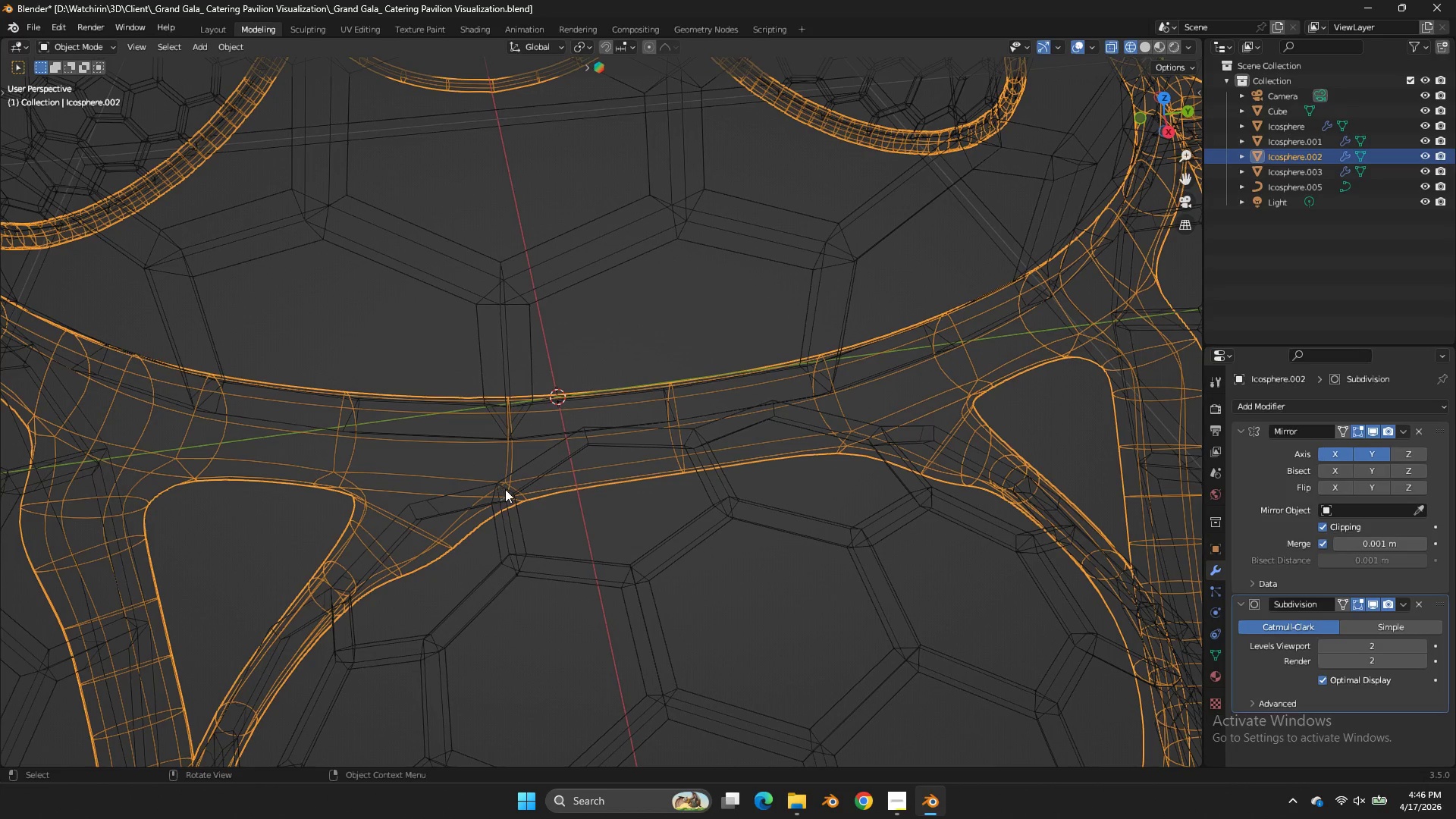 
key(Z)
 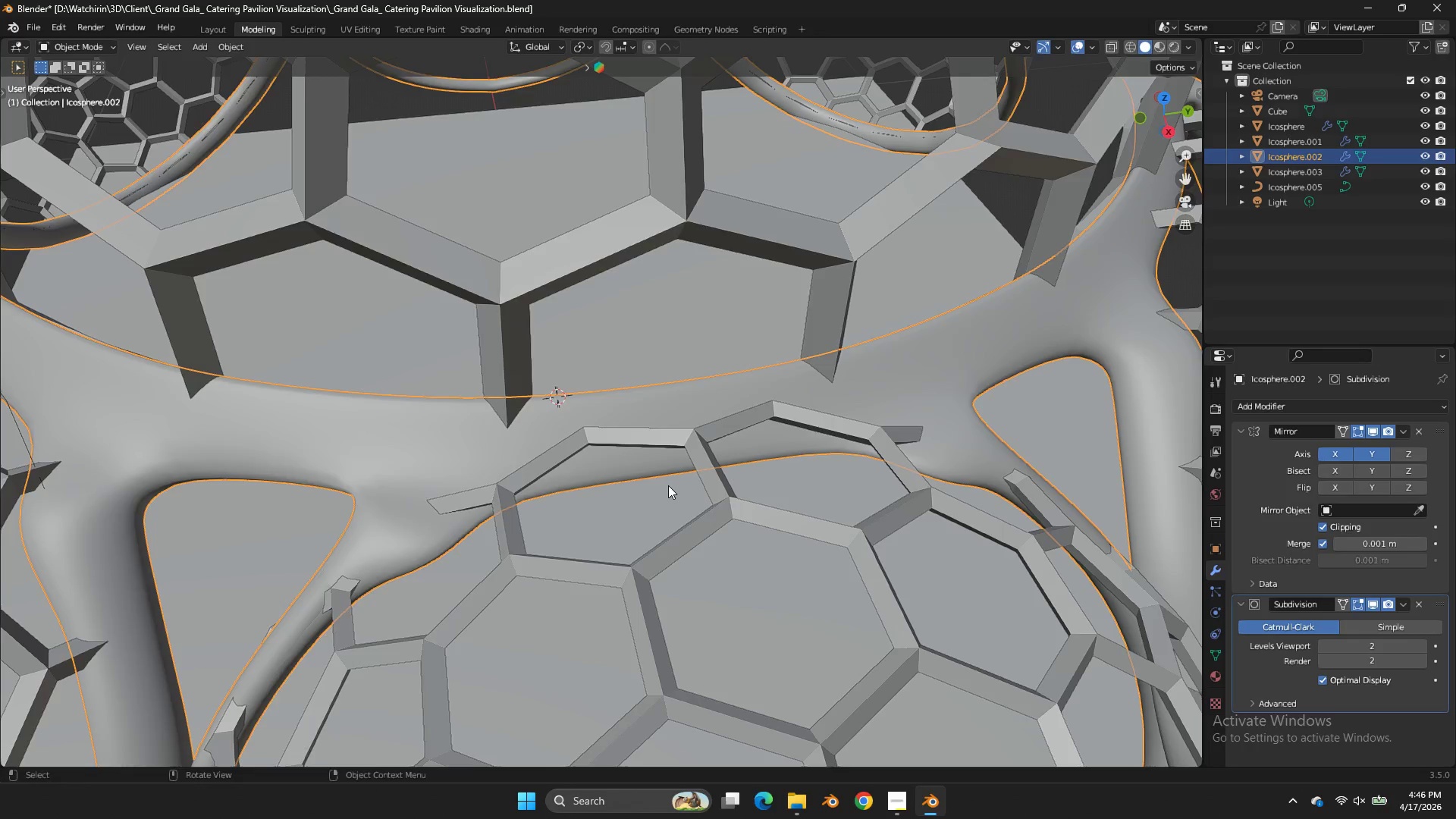 
scroll: coordinate [668, 485], scroll_direction: down, amount: 1.0
 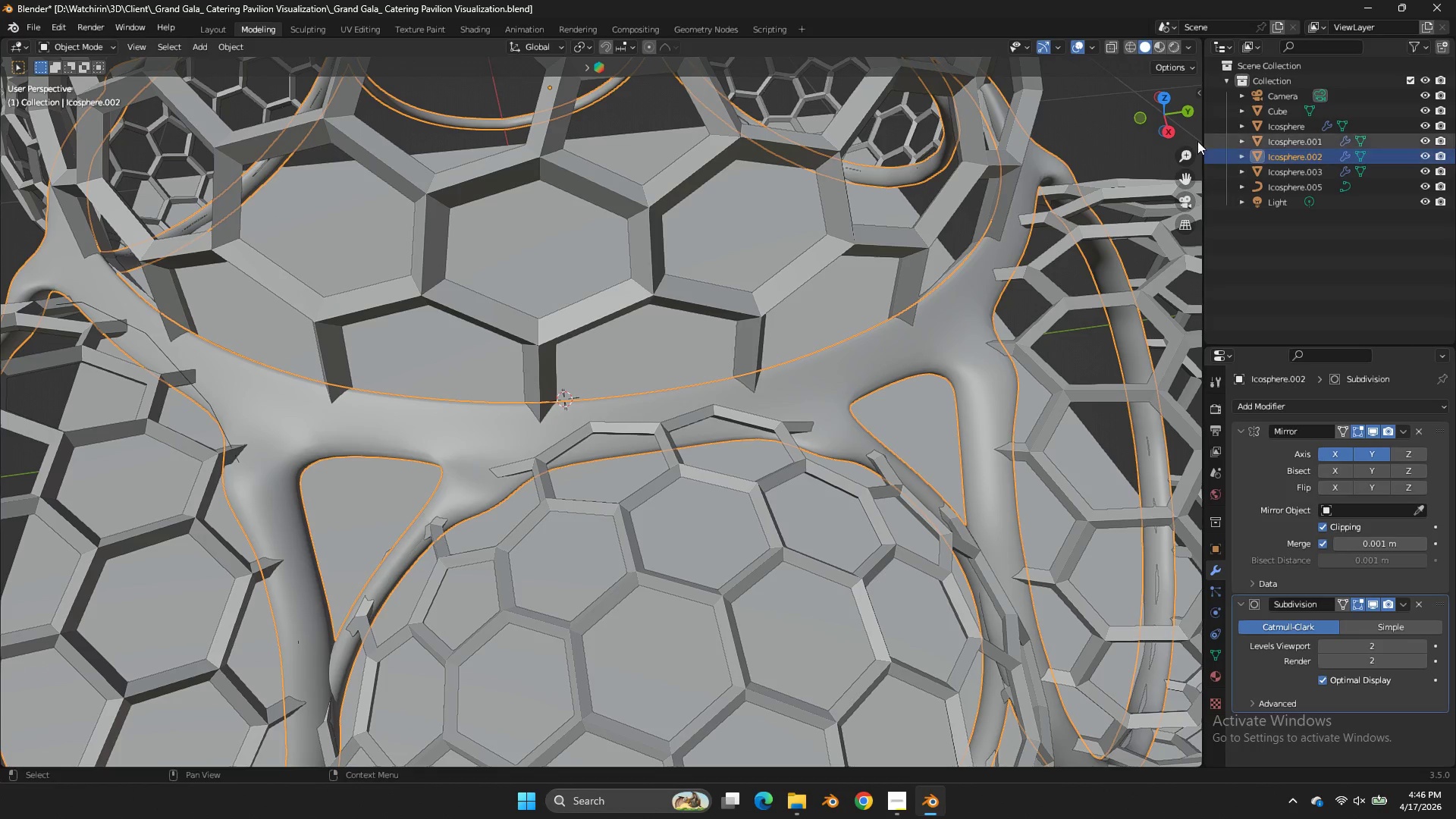 
left_click_drag(start_coordinate=[1167, 125], to_coordinate=[1165, 103])
 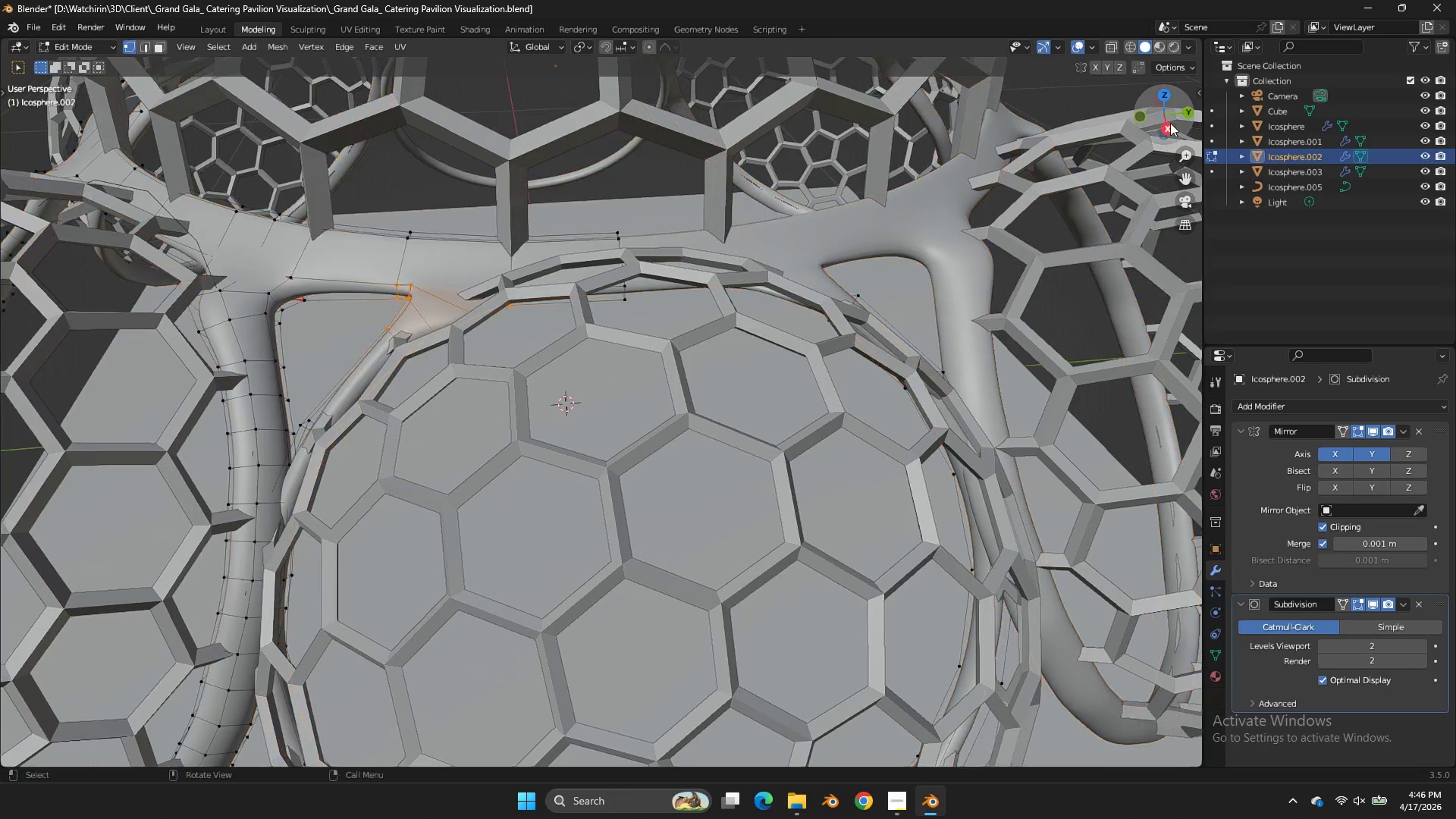 
key(Tab)
 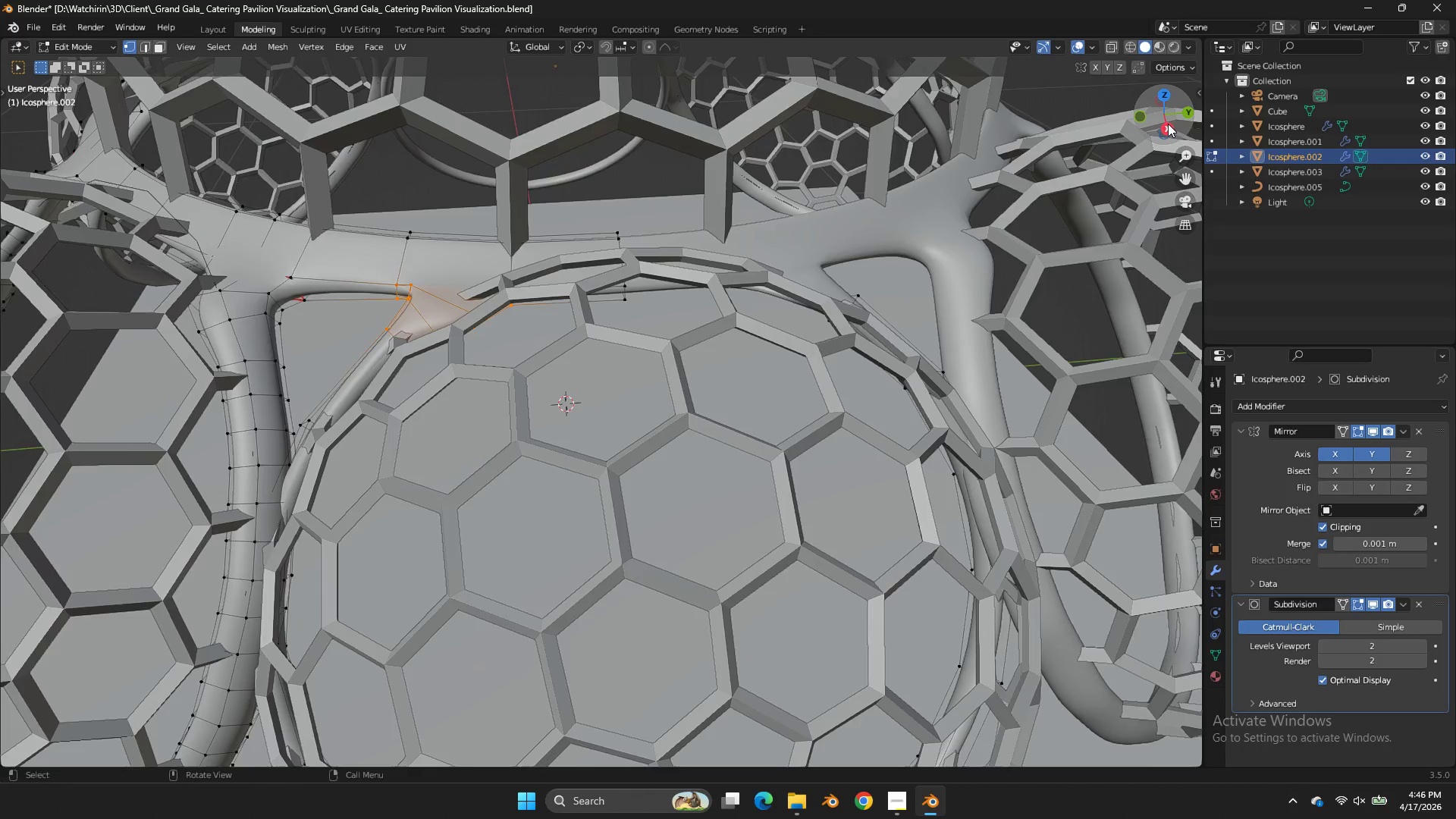 
left_click_drag(start_coordinate=[1169, 123], to_coordinate=[1150, 139])
 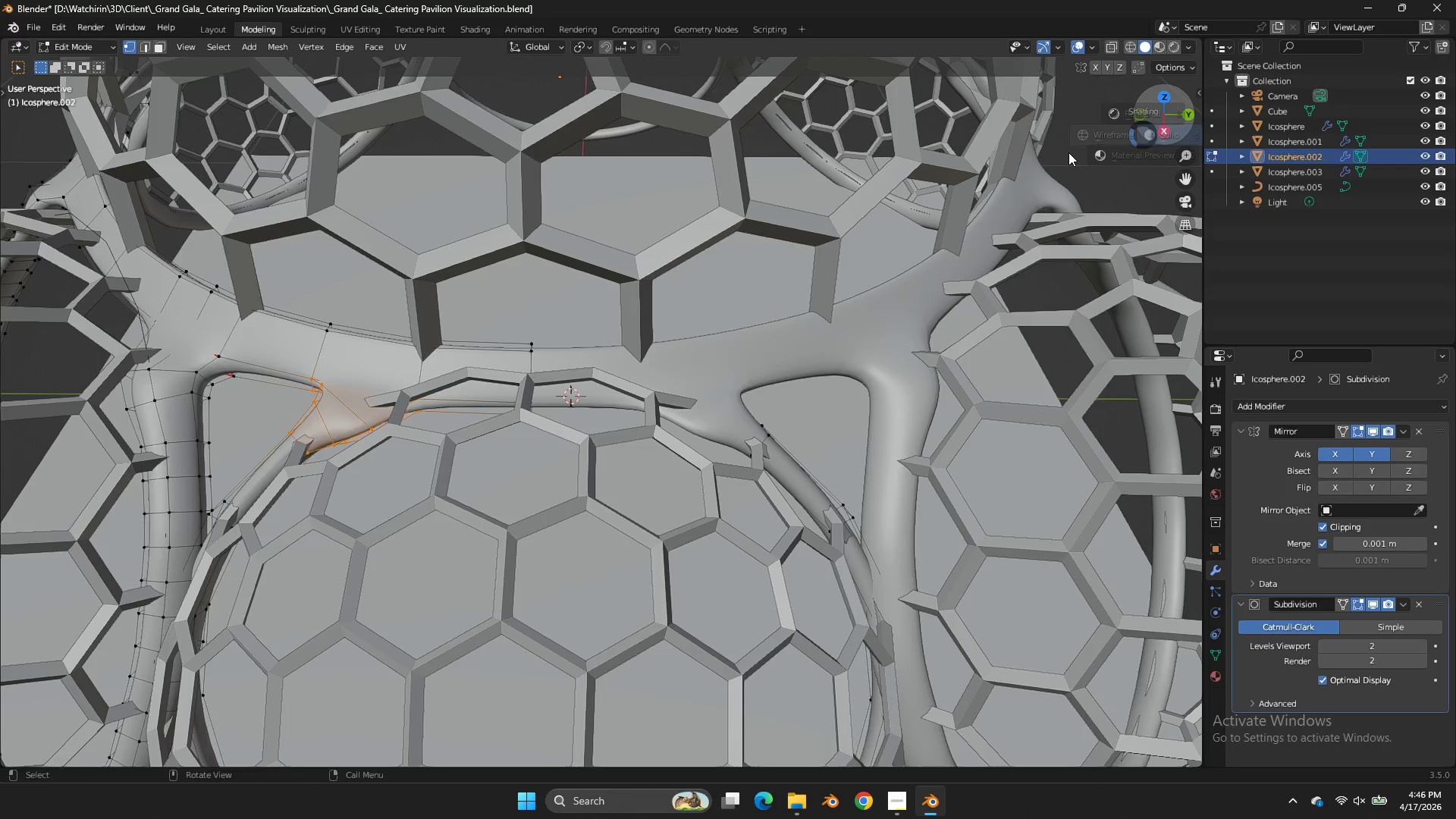 
key(Z)
 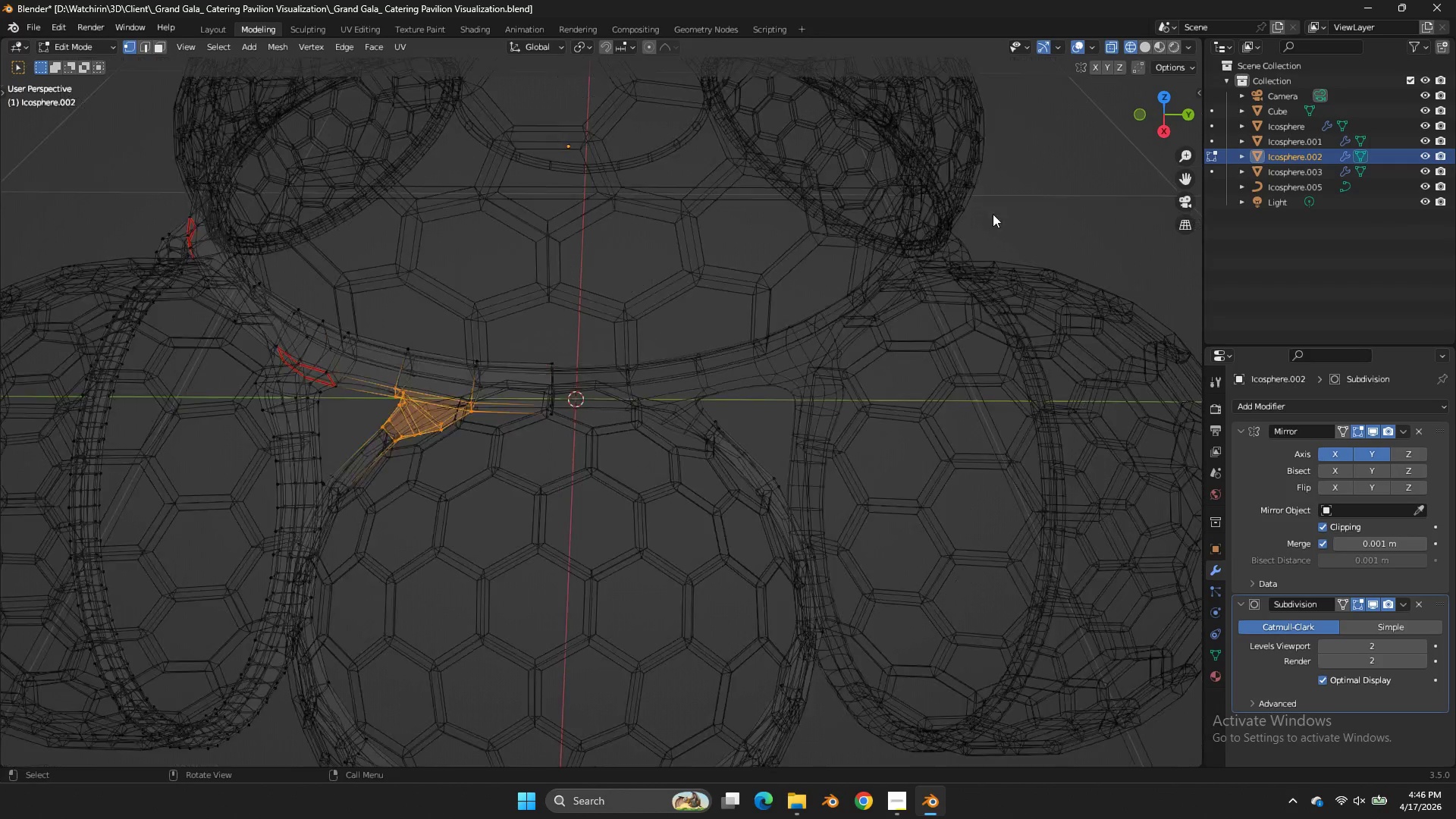 
left_click_drag(start_coordinate=[866, 344], to_coordinate=[596, 740])
 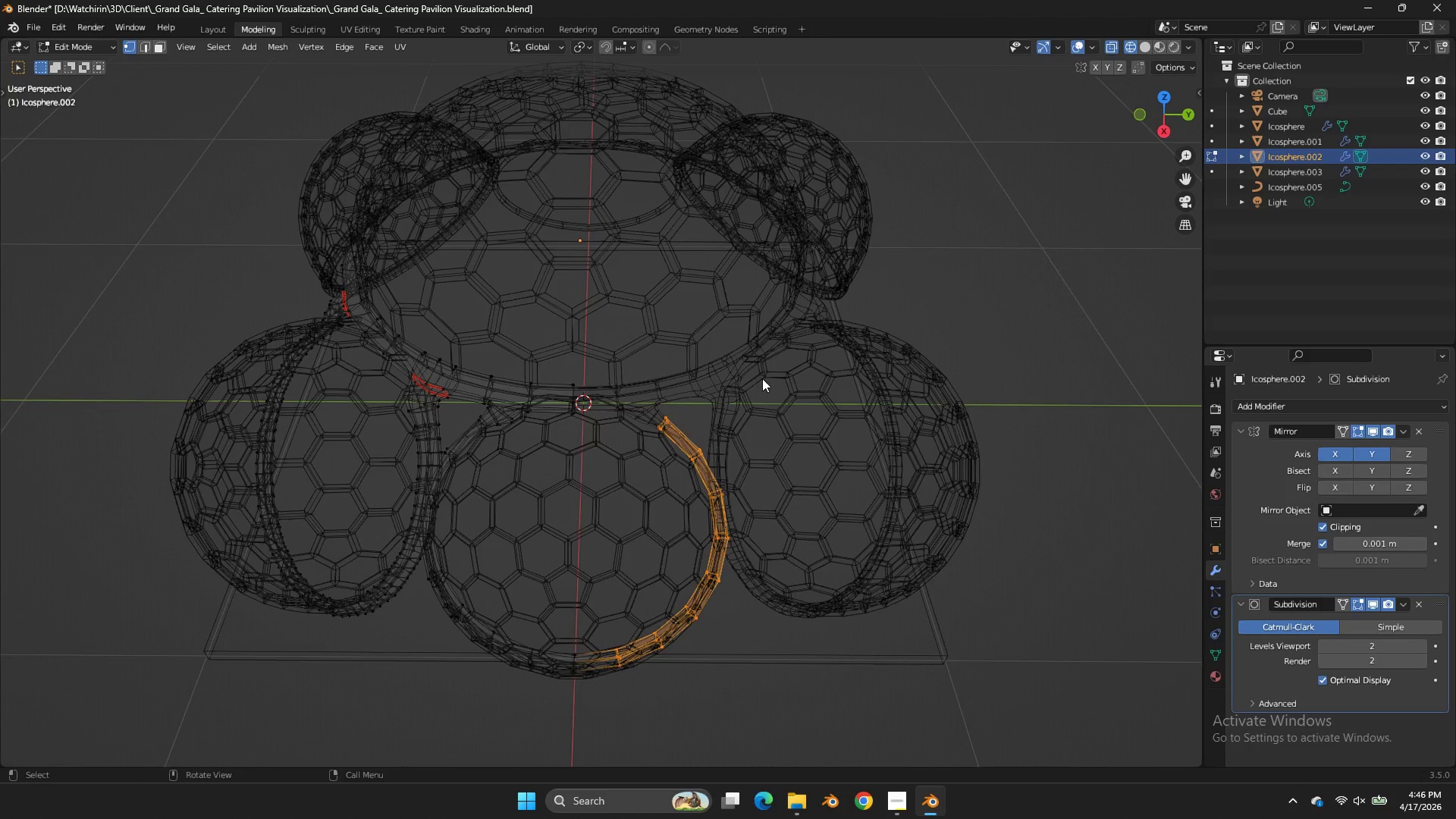 
scroll: coordinate [988, 234], scroll_direction: down, amount: 3.0
 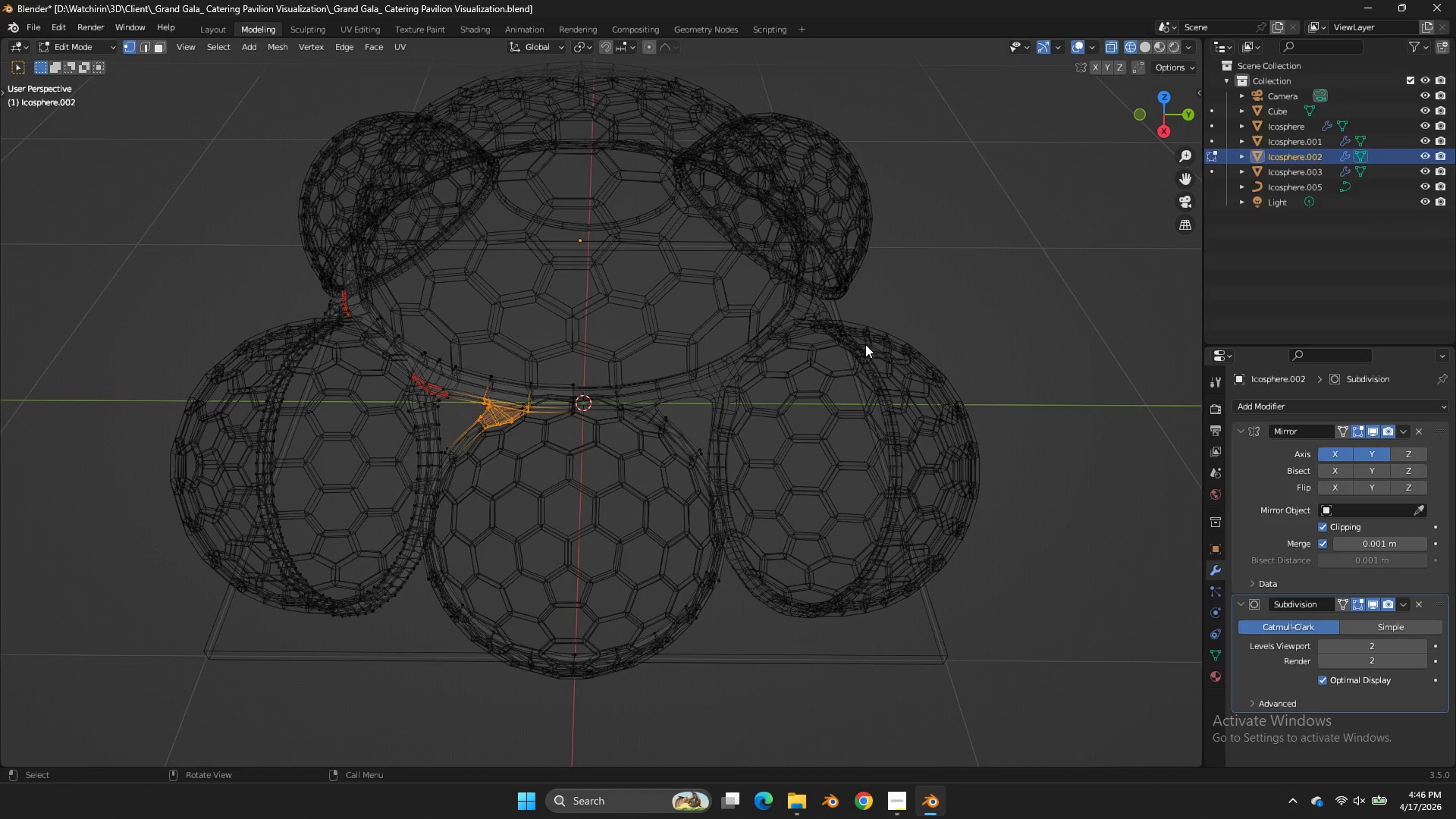 
key(X)
 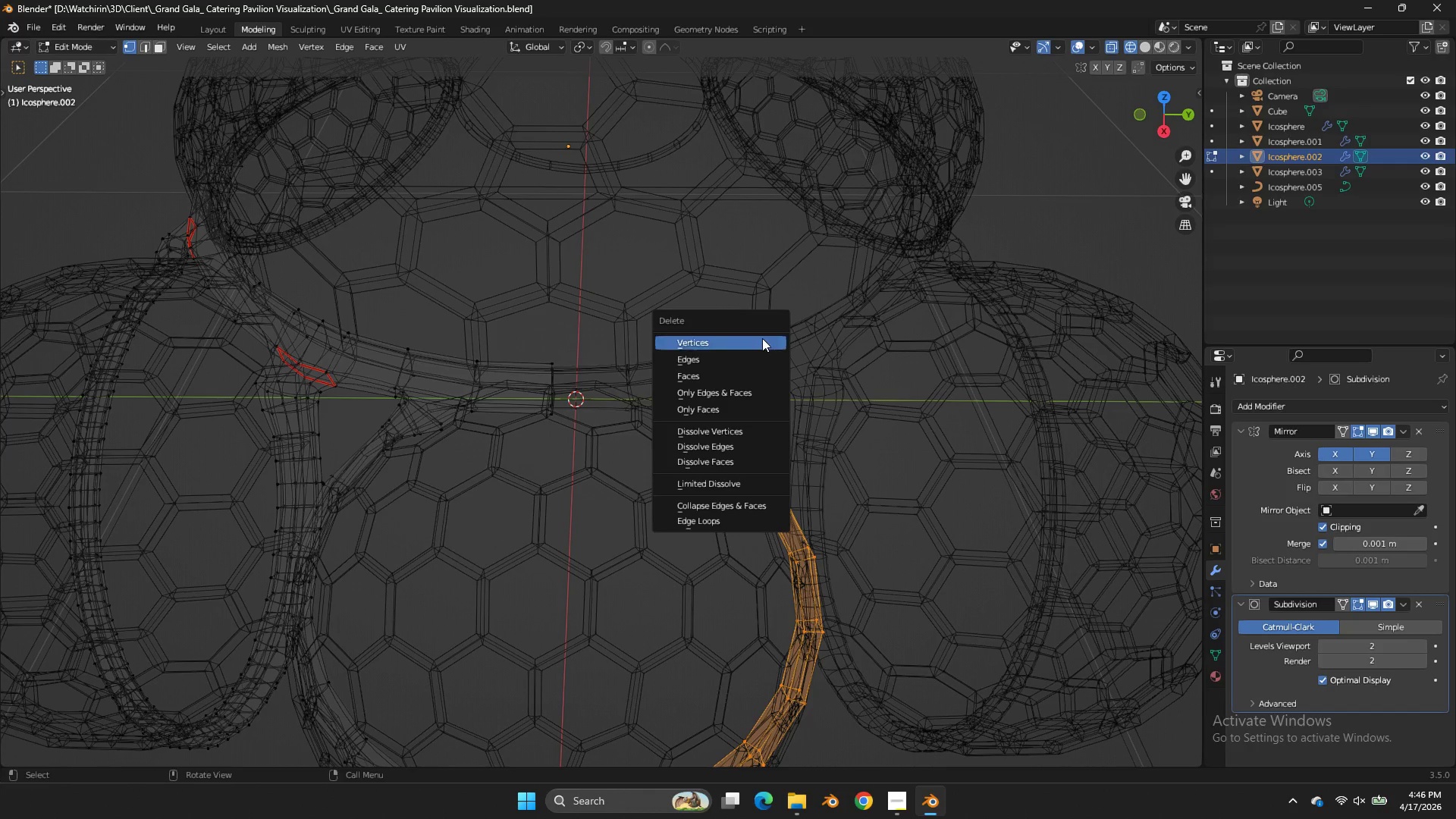 
scroll: coordinate [762, 378], scroll_direction: up, amount: 2.0
 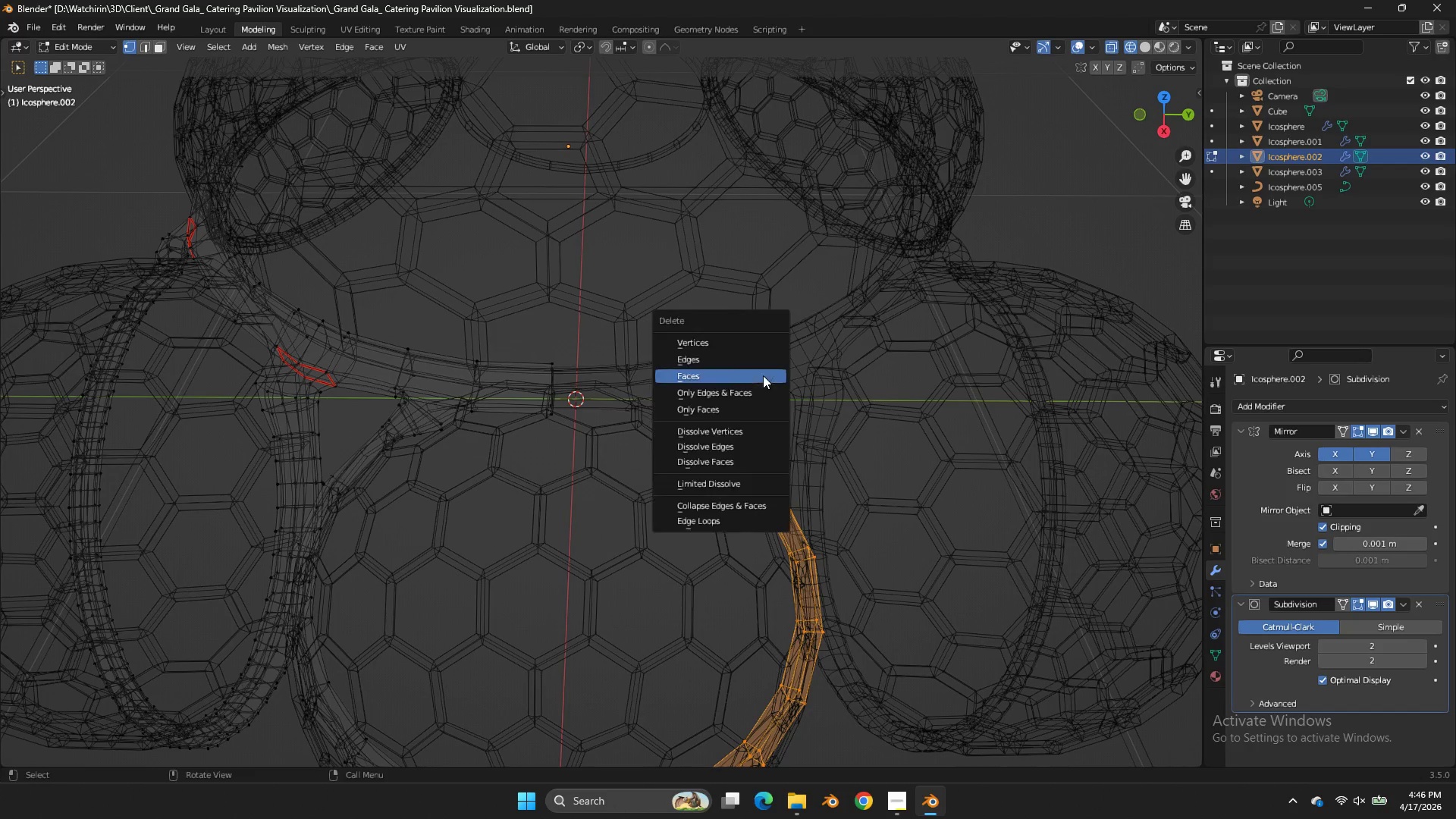 
double_click([762, 337])
 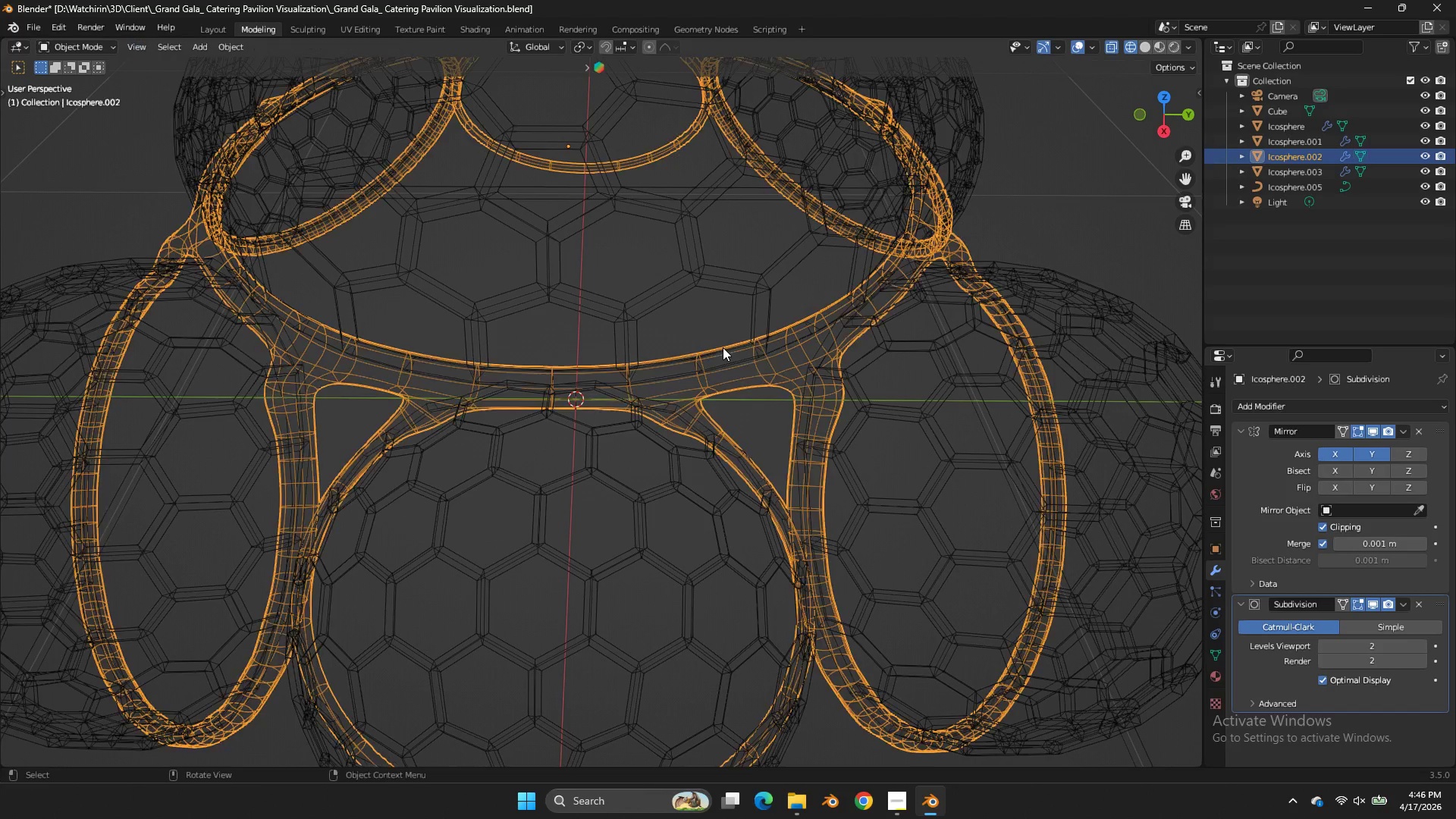 
left_click([762, 337])
 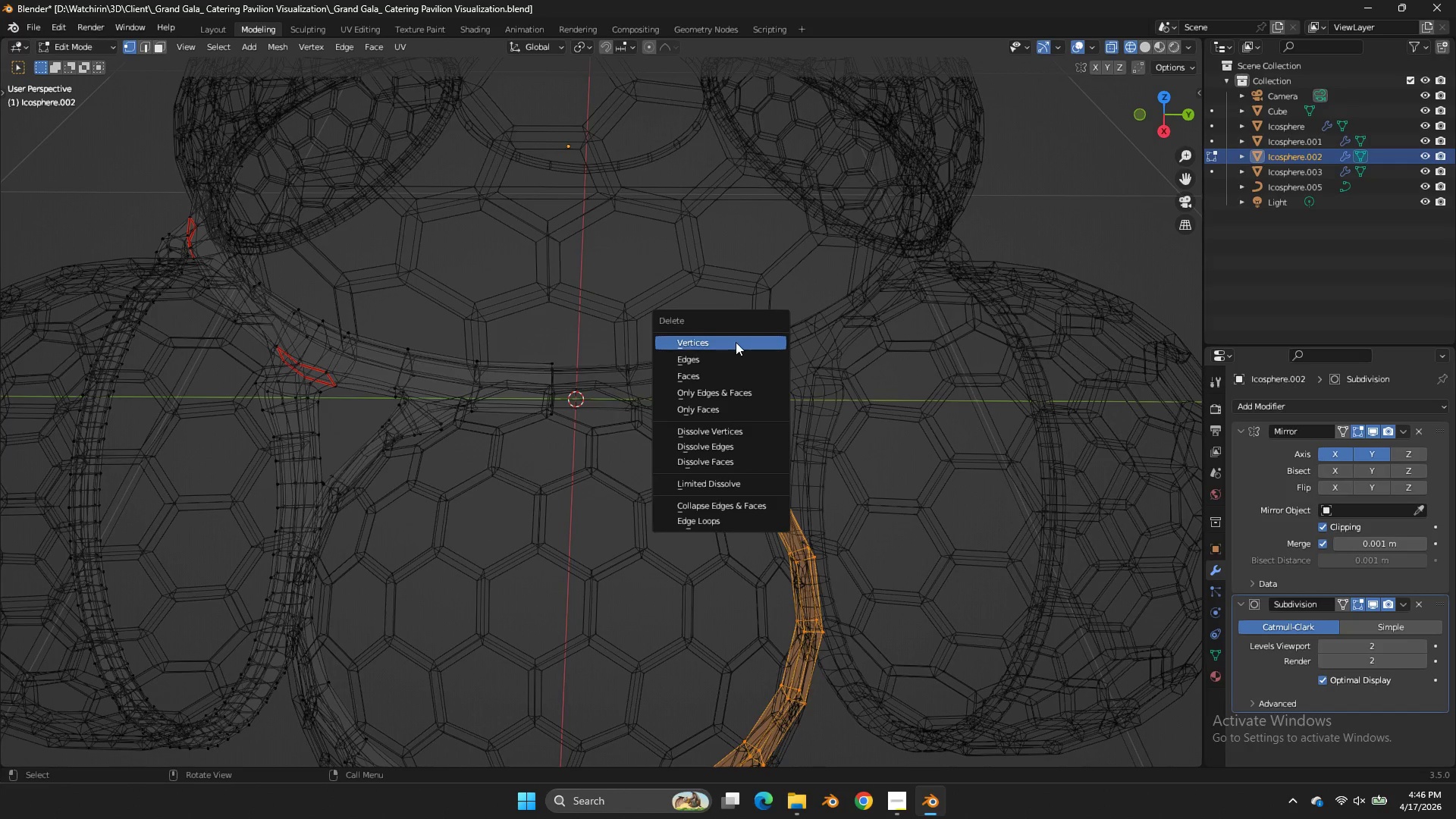 
key(Tab)
 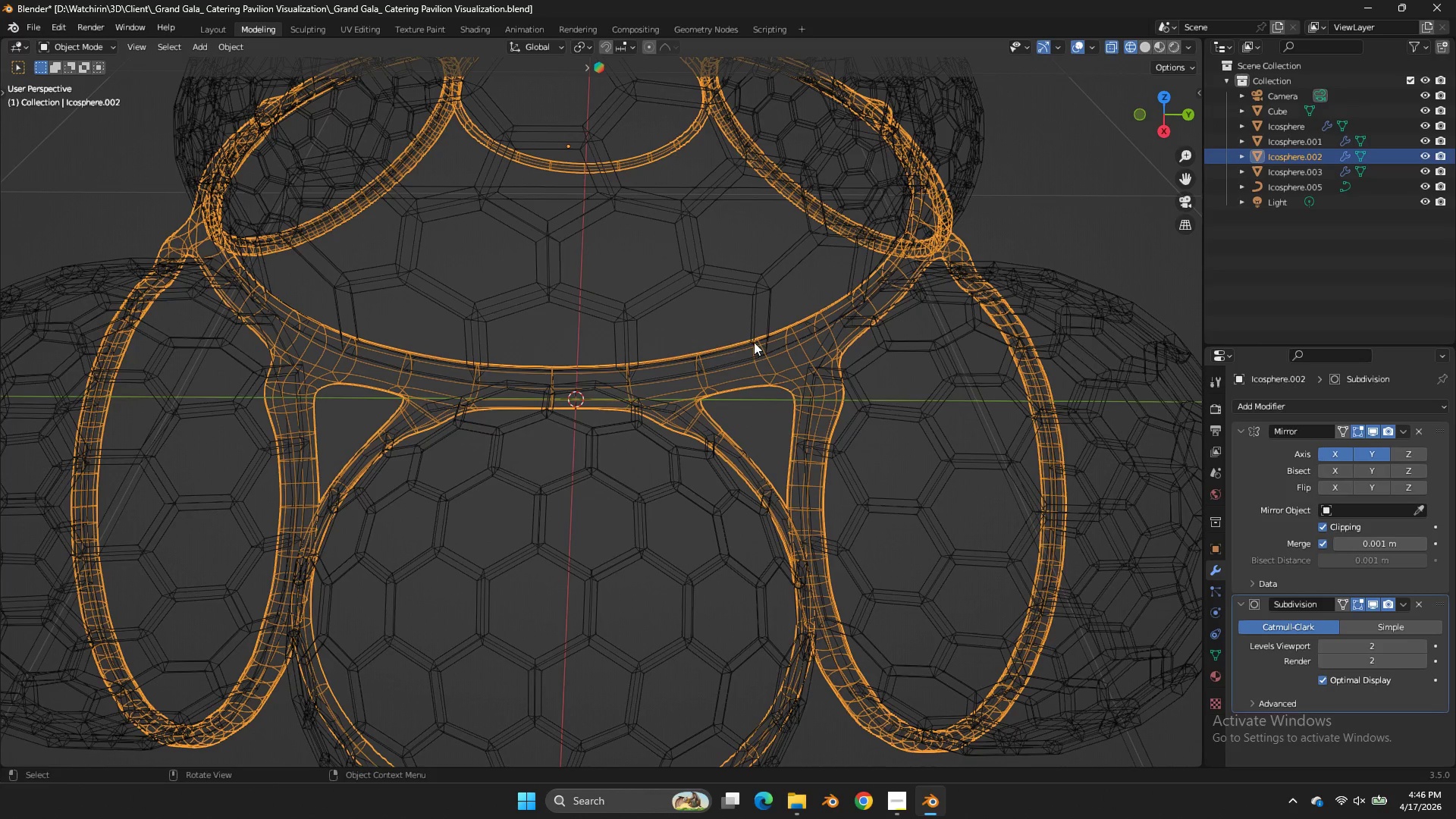 
key(Z)
 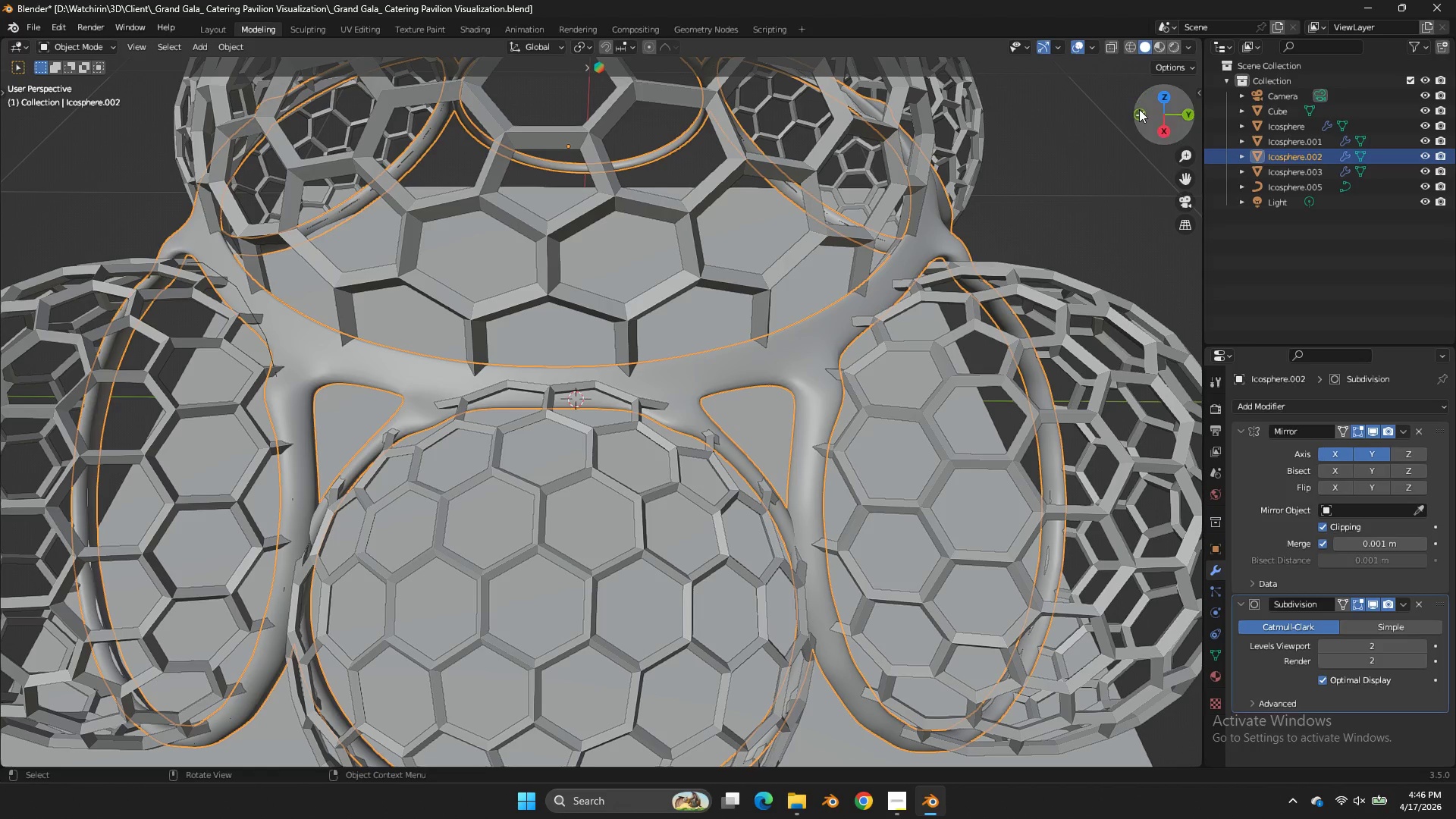 
left_click_drag(start_coordinate=[1141, 107], to_coordinate=[5, 91])
 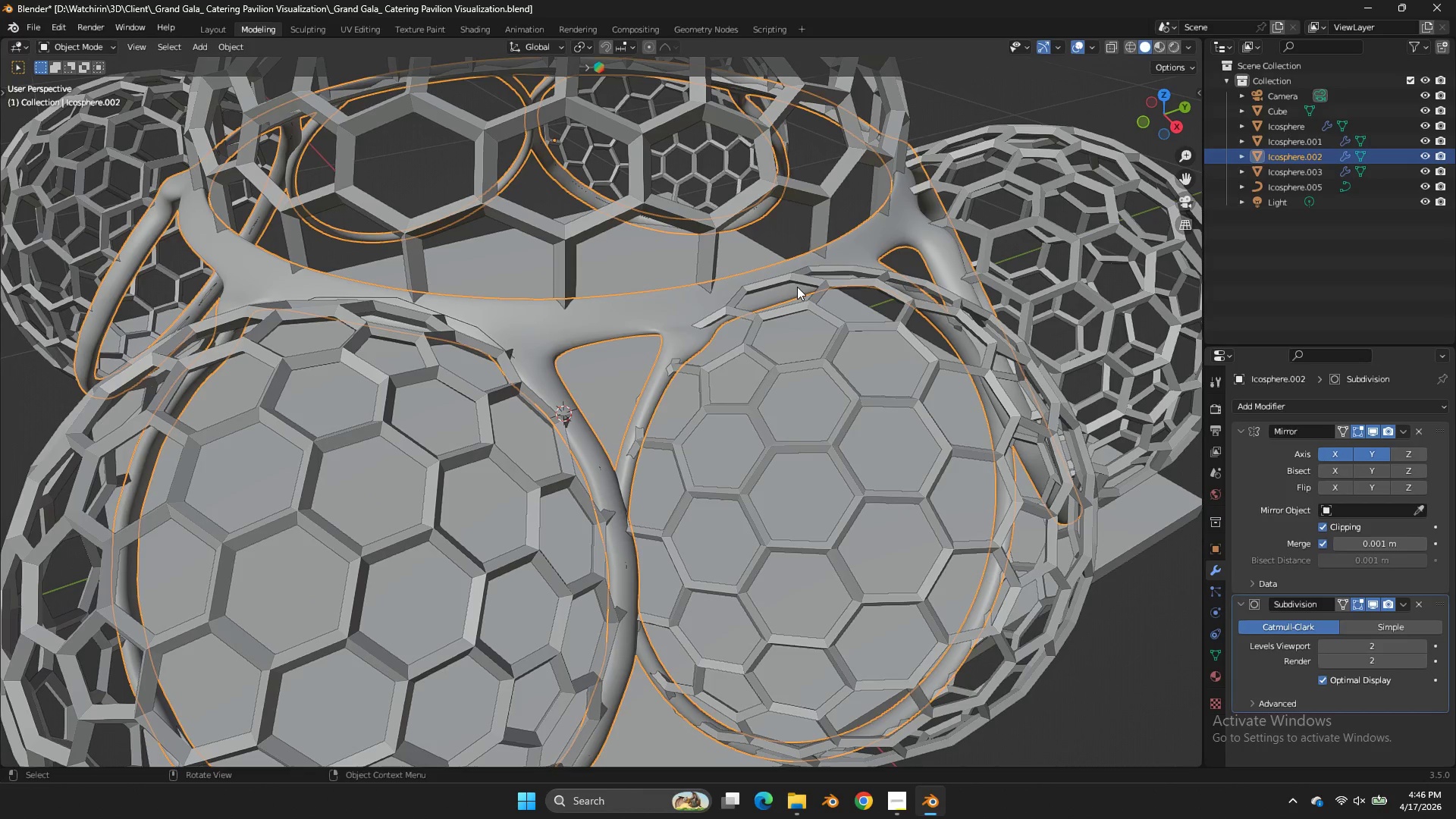 
left_click([797, 287])
 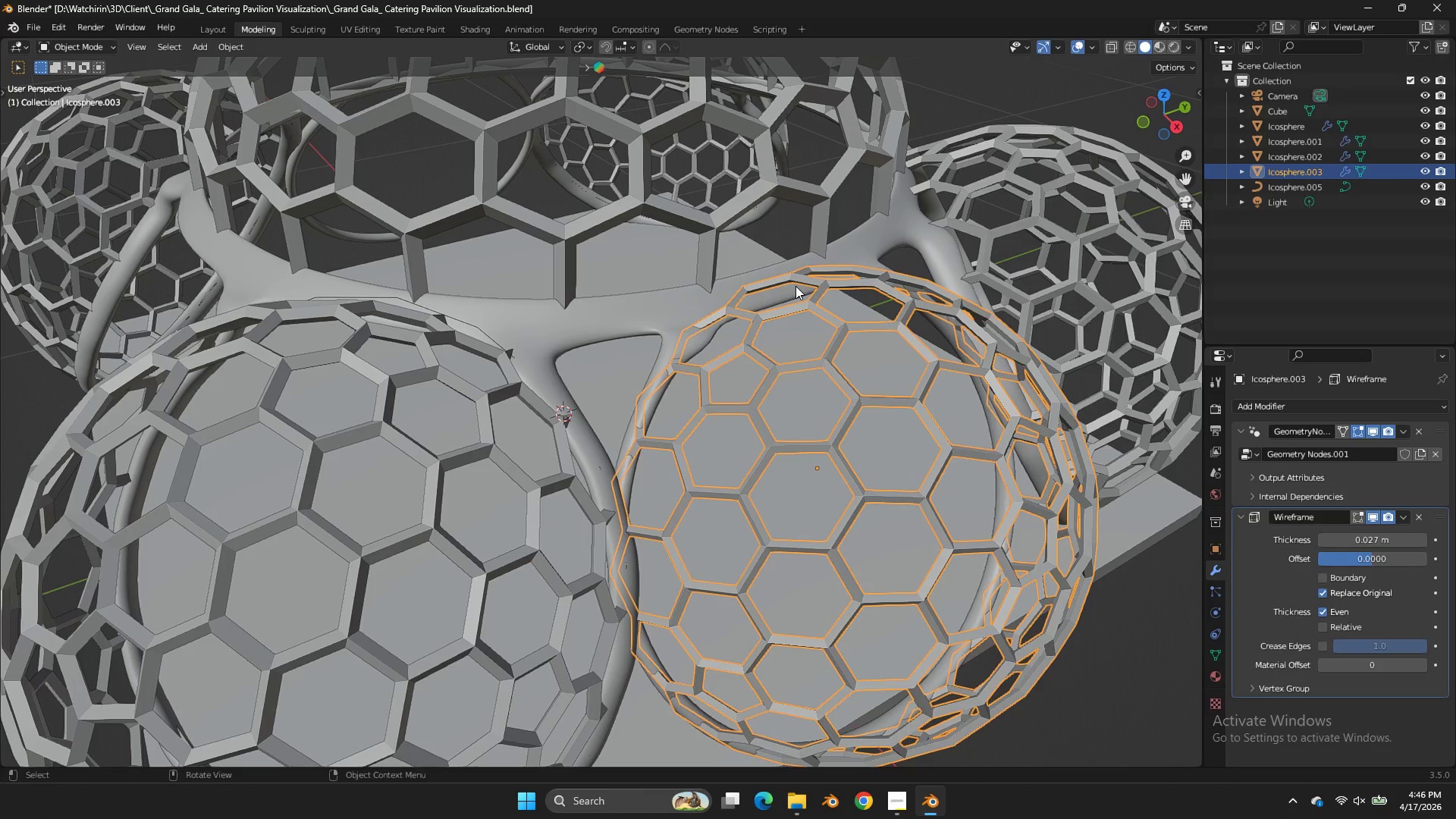 
key(Tab)
 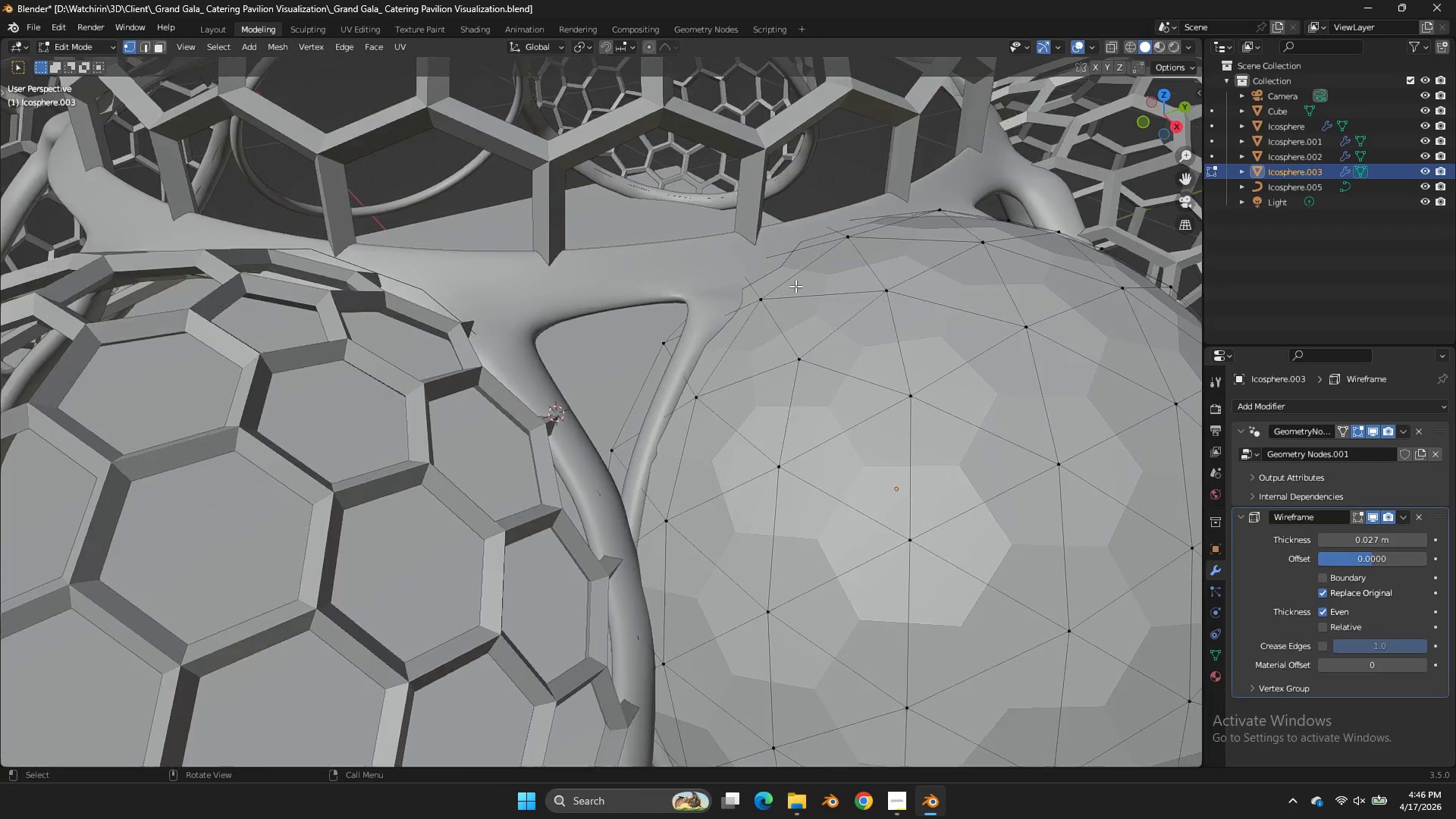 
scroll: coordinate [795, 286], scroll_direction: up, amount: 1.0
 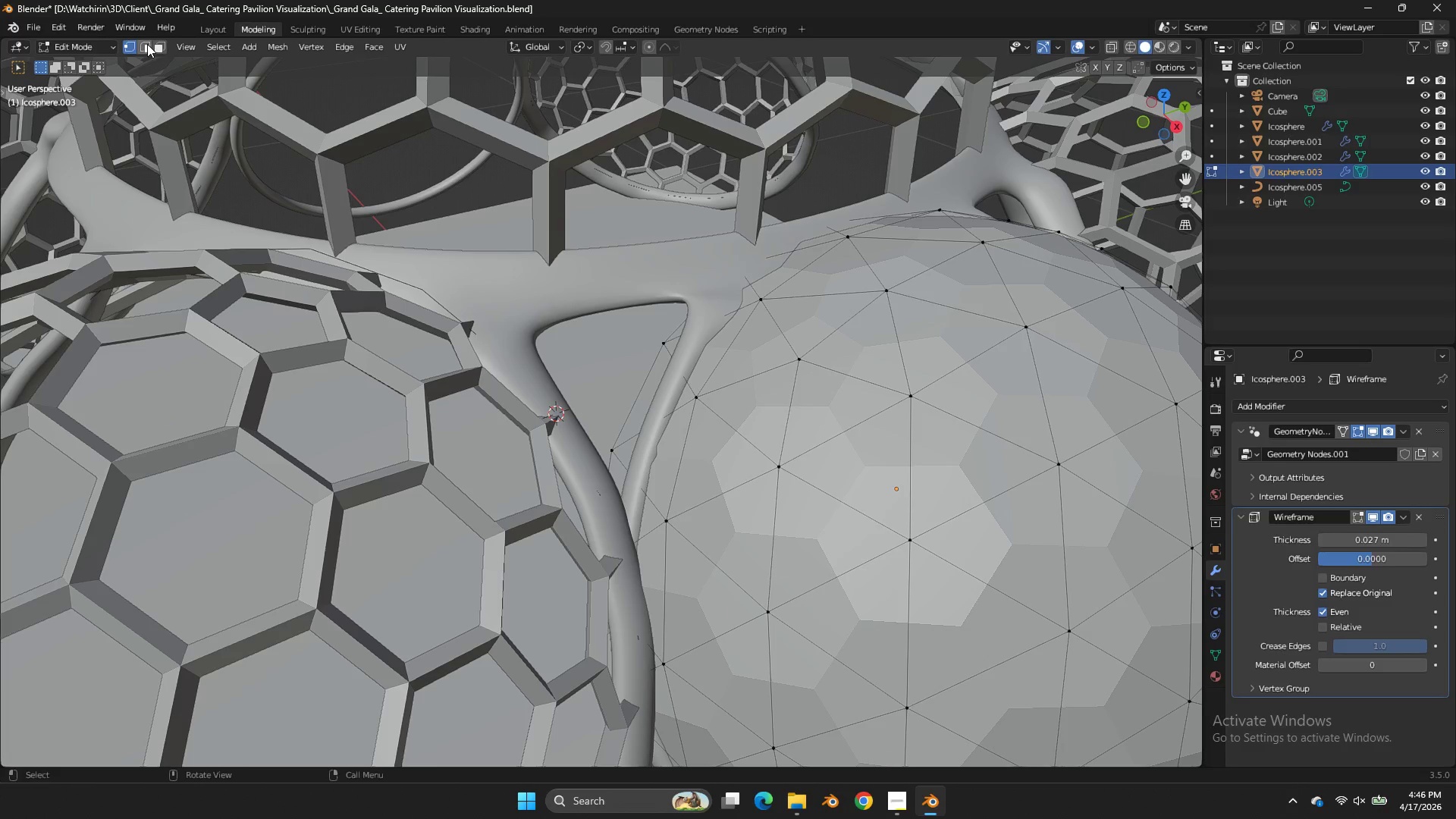 
left_click([127, 49])
 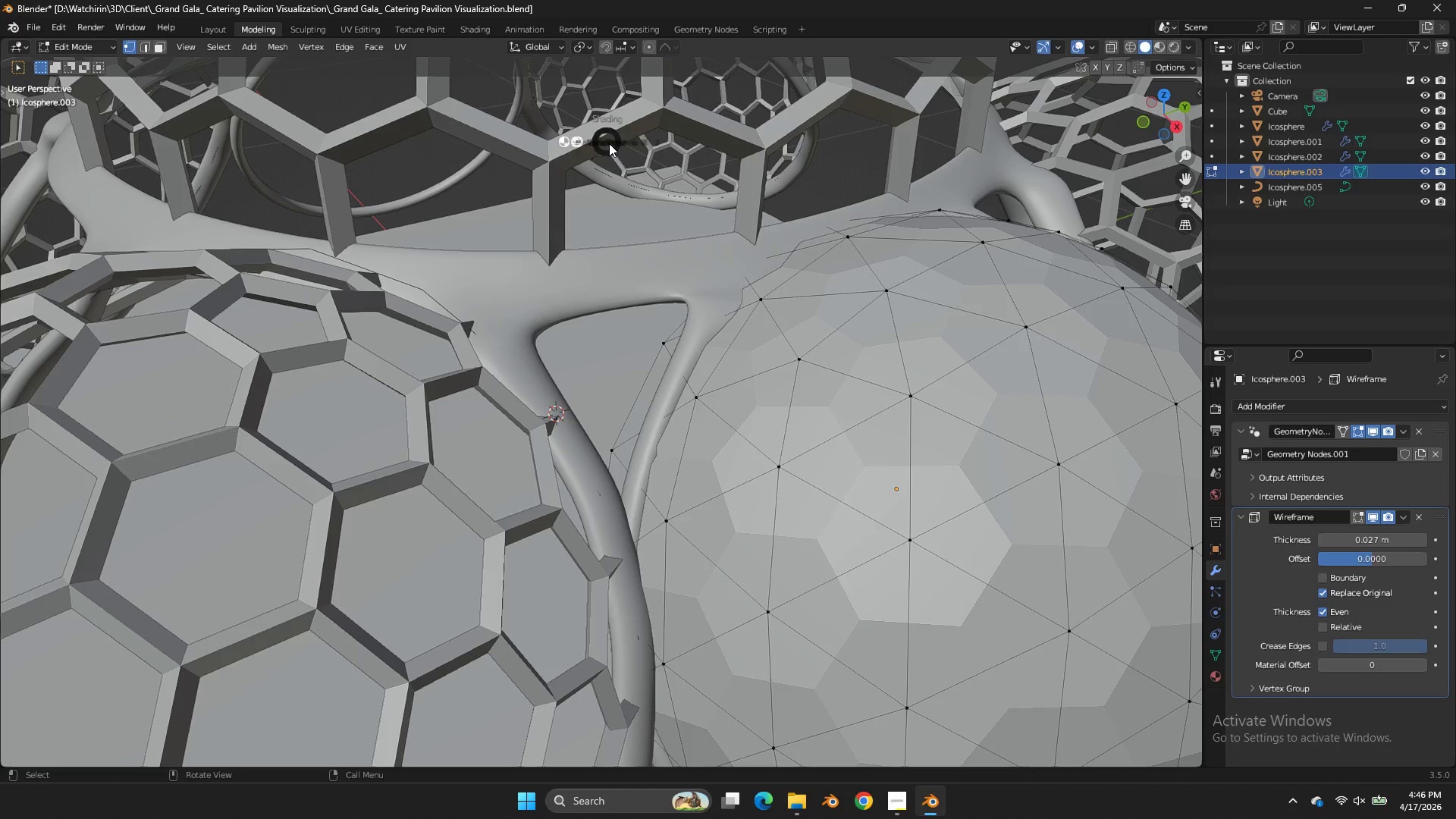 
key(Z)
 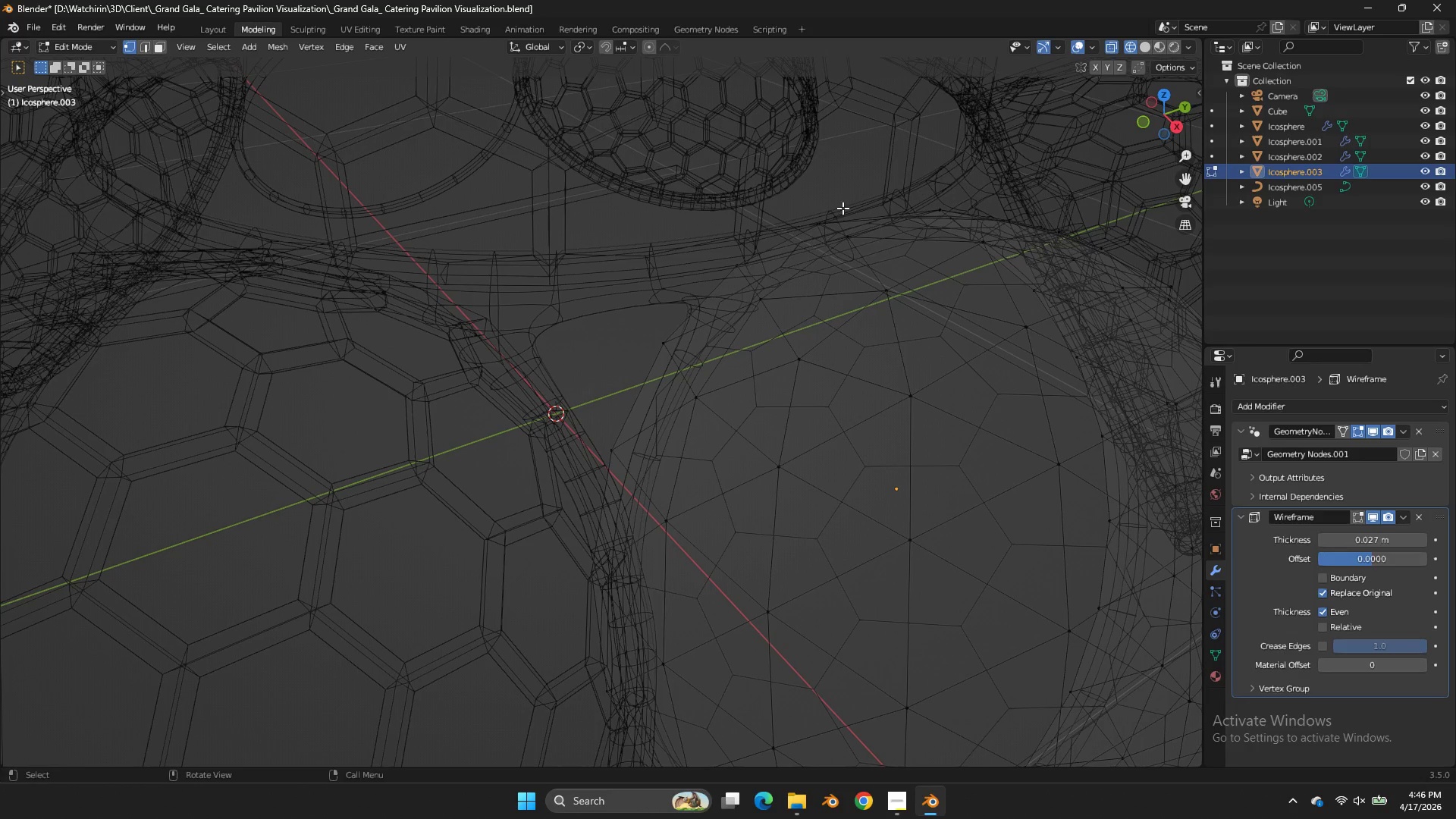 
left_click([826, 218])
 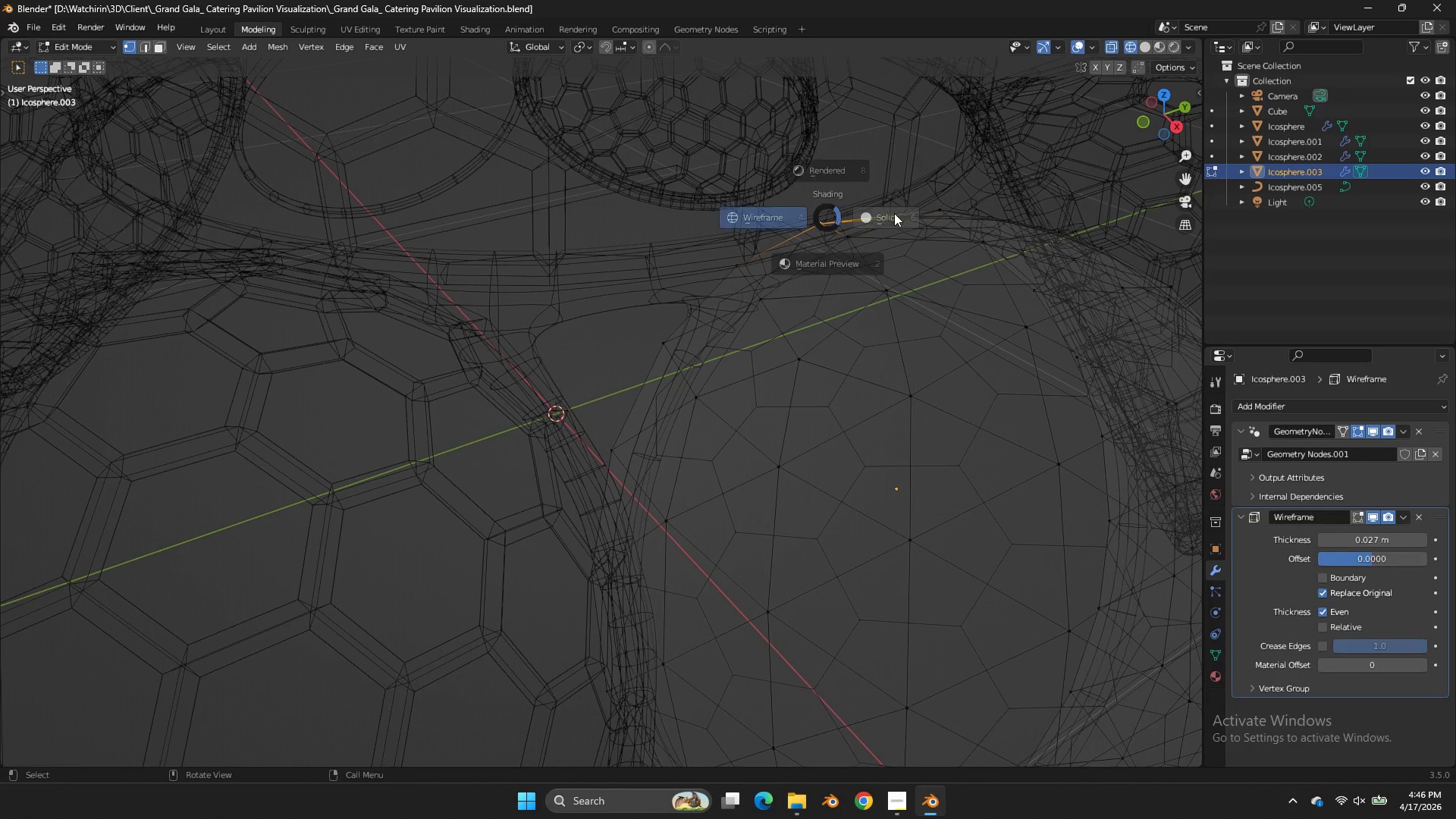 
type(zgz)
key(Tab)
 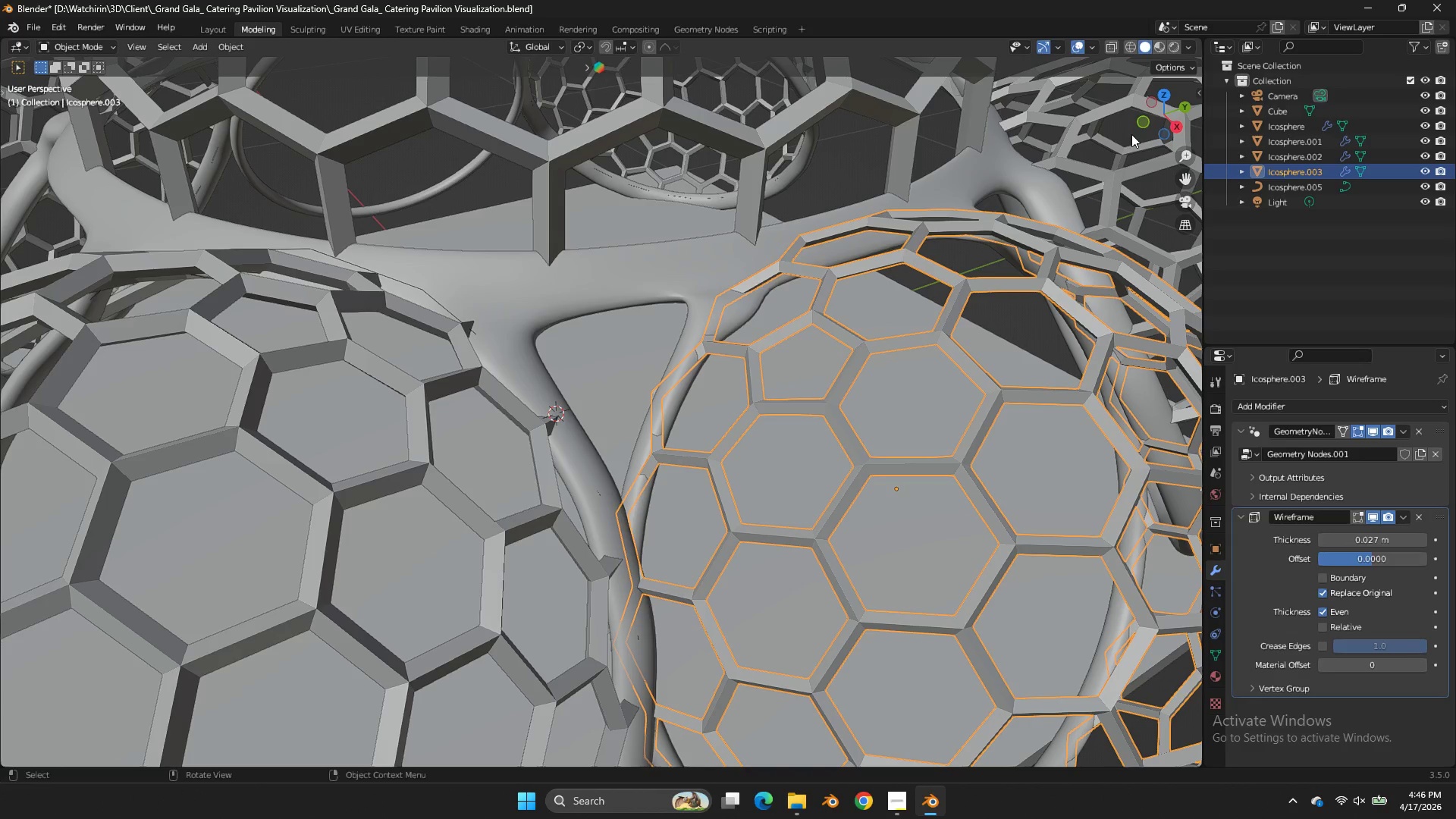 
left_click_drag(start_coordinate=[1142, 128], to_coordinate=[1095, 146])
 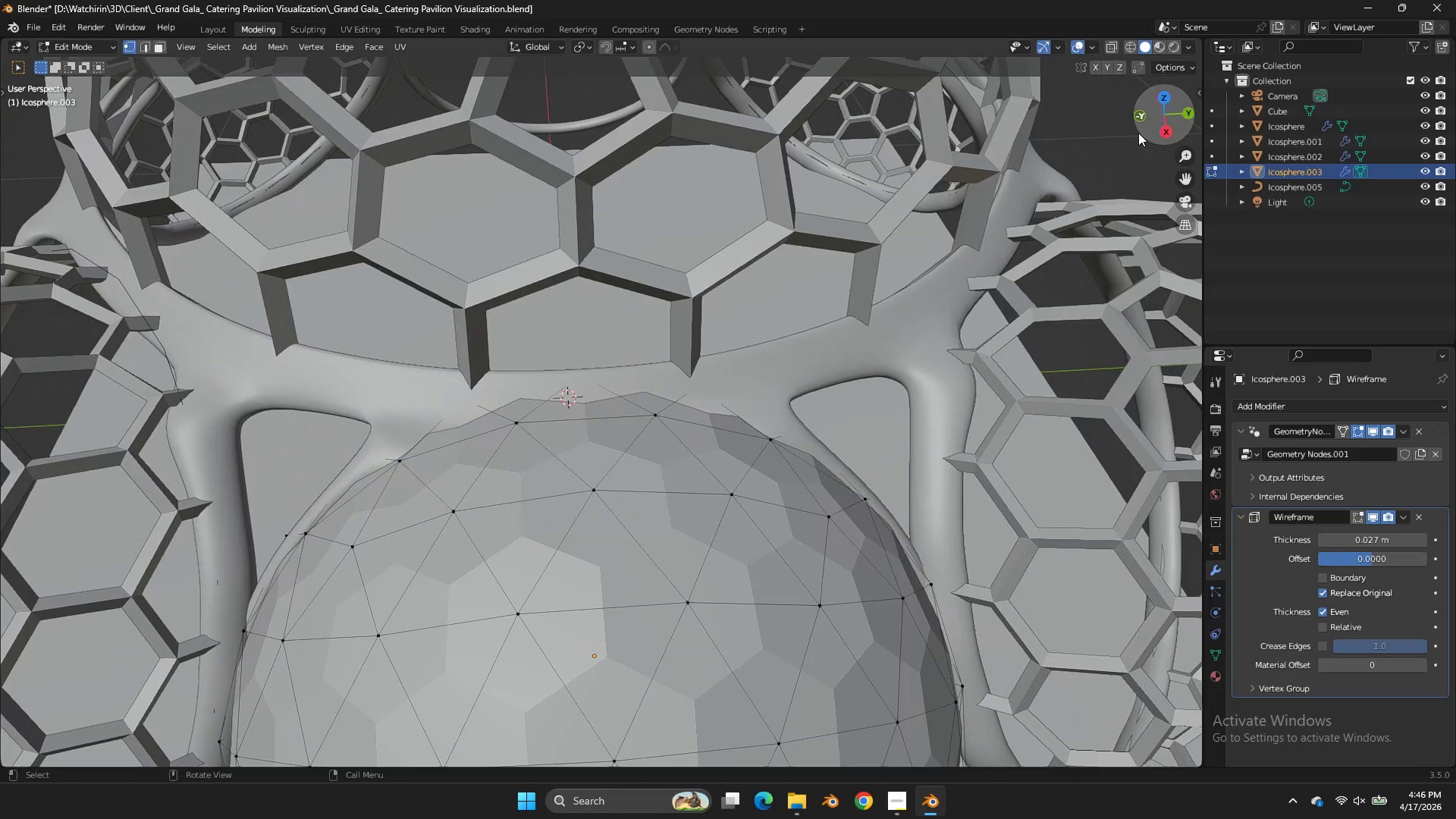 
key(Tab)
 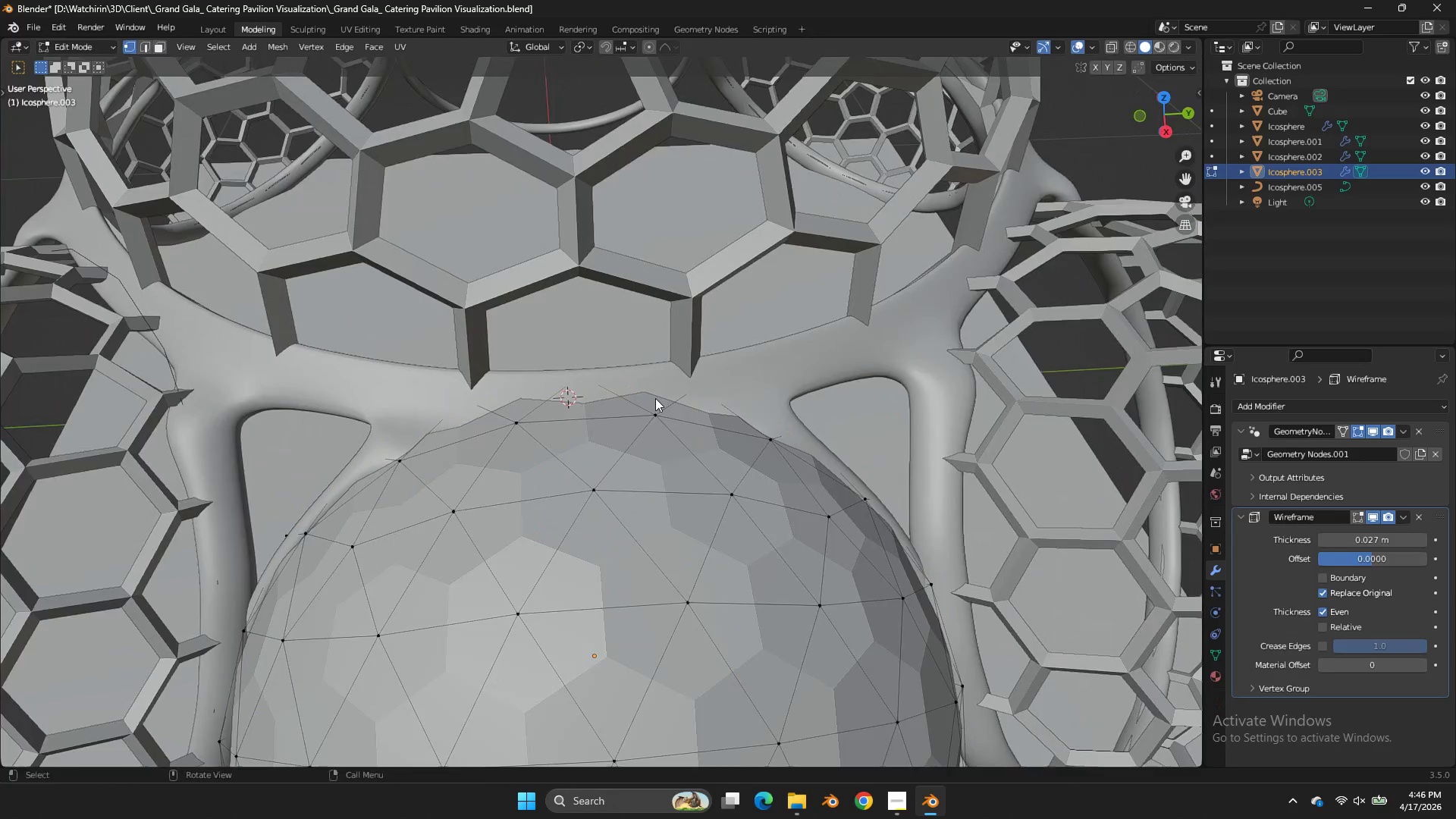 
key(Z)
 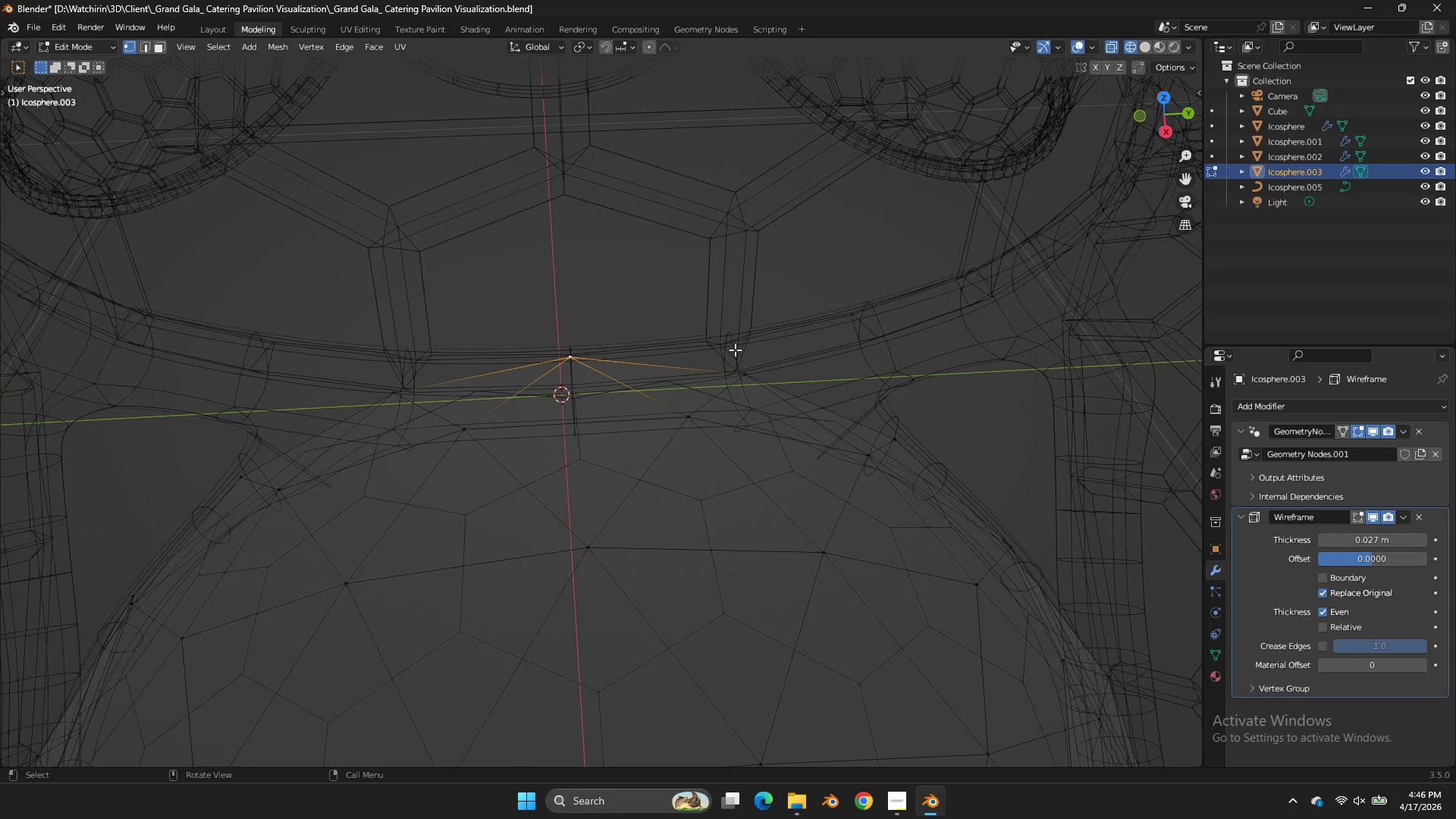 
scroll: coordinate [655, 398], scroll_direction: up, amount: 1.0
 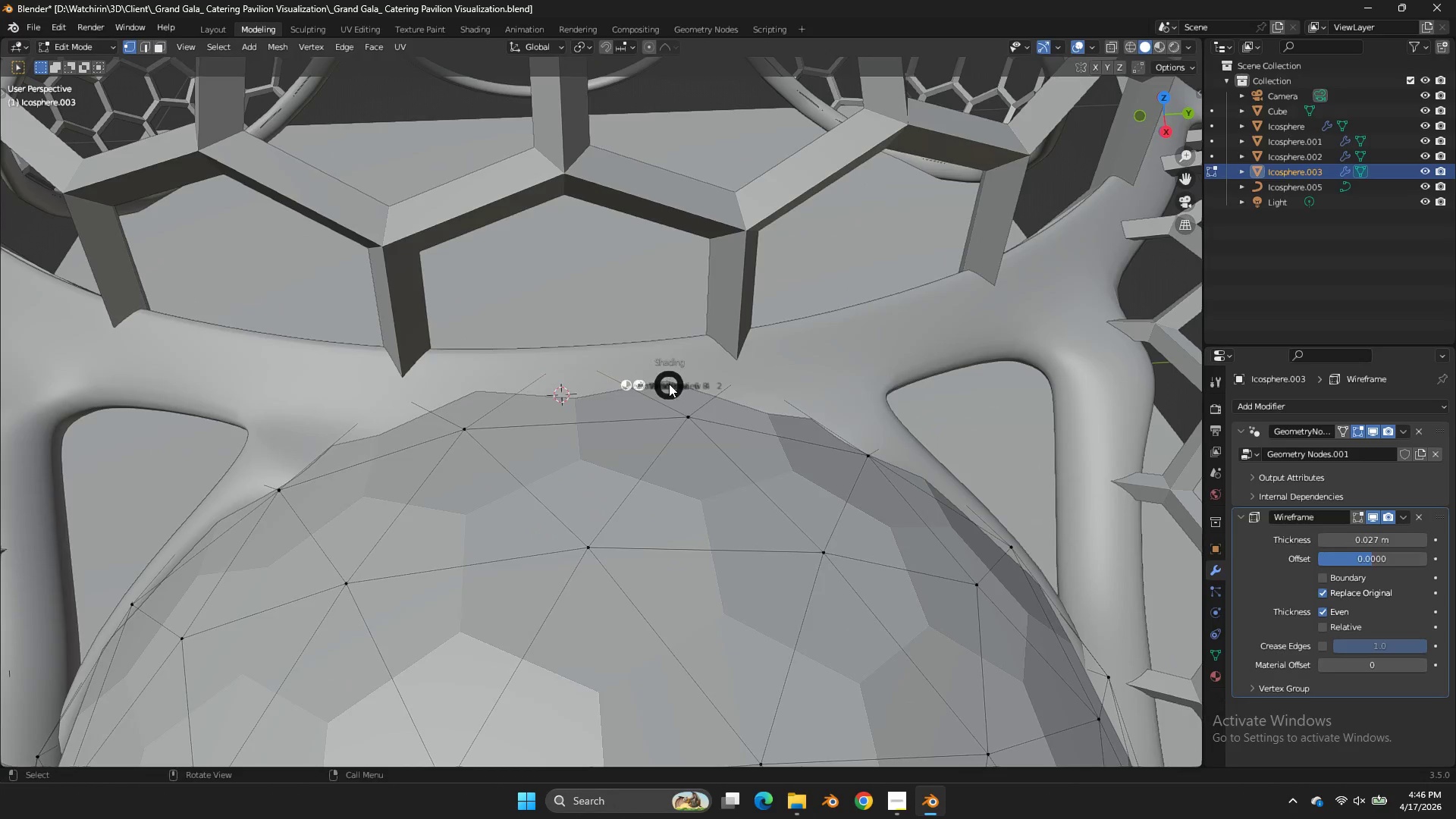 
hold_key(key=ShiftLeft, duration=0.77)
double_click([395, 371])
 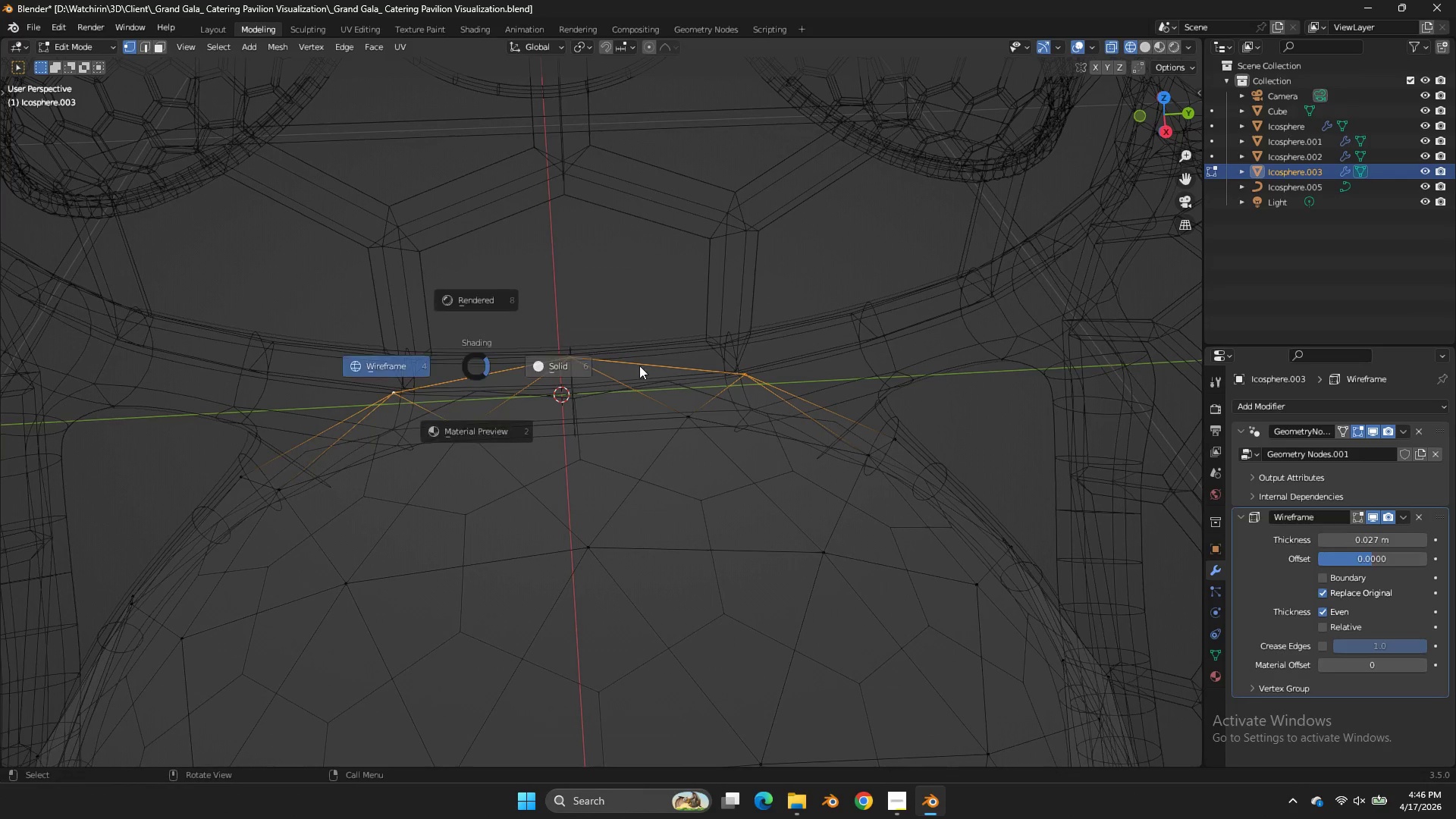 
type(zgz)
 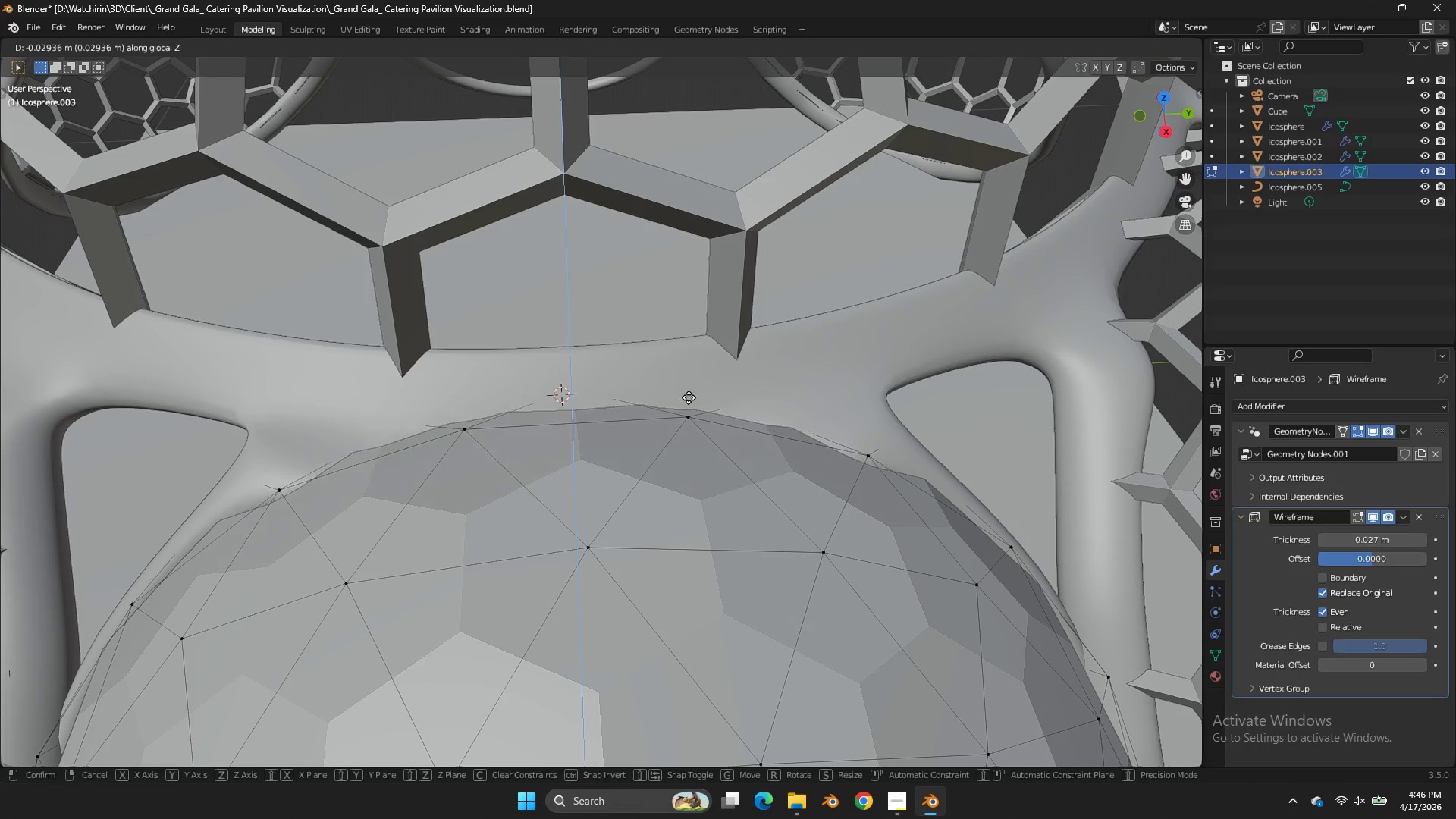 
left_click([689, 397])
 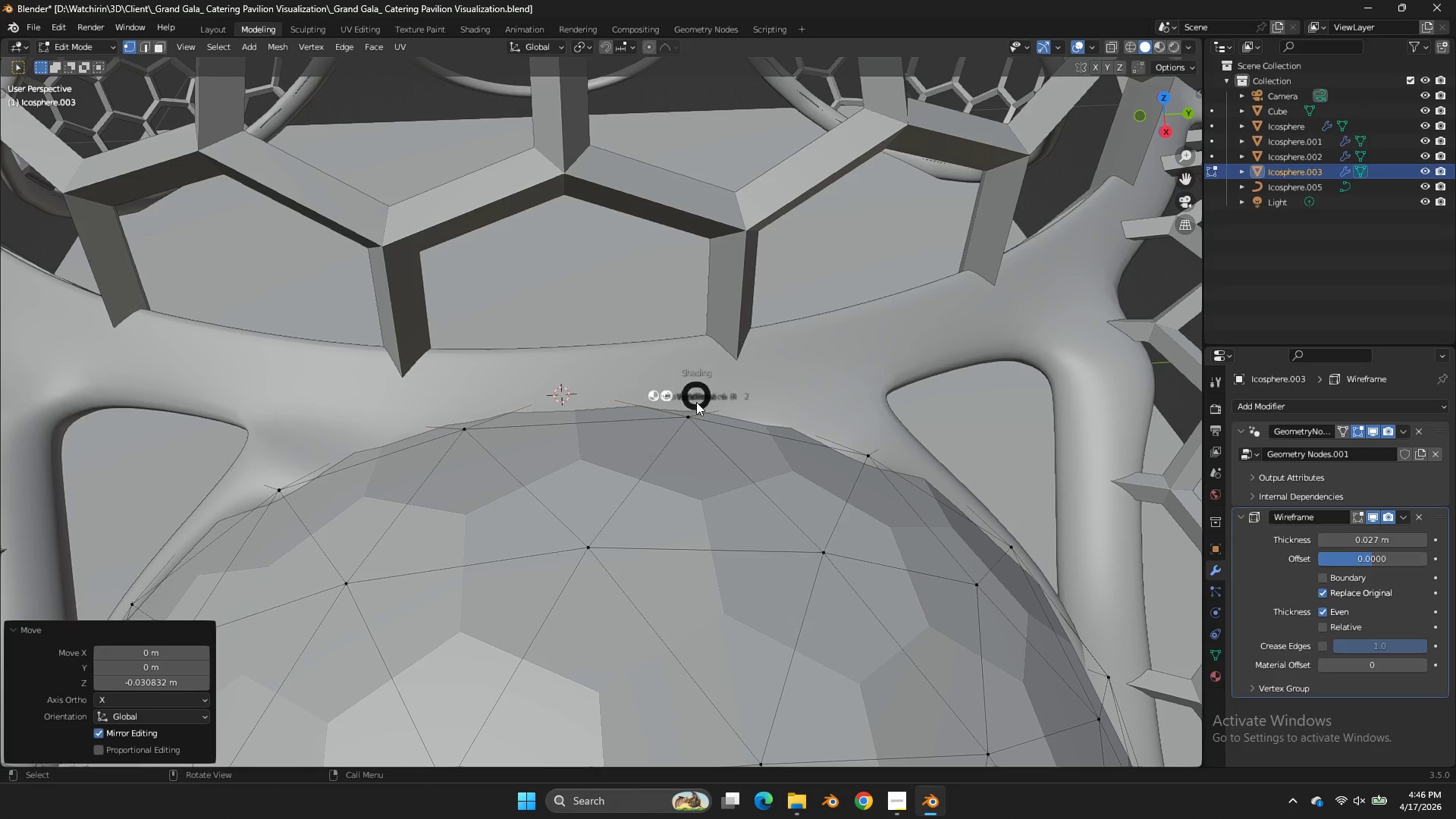 
type(zz)
 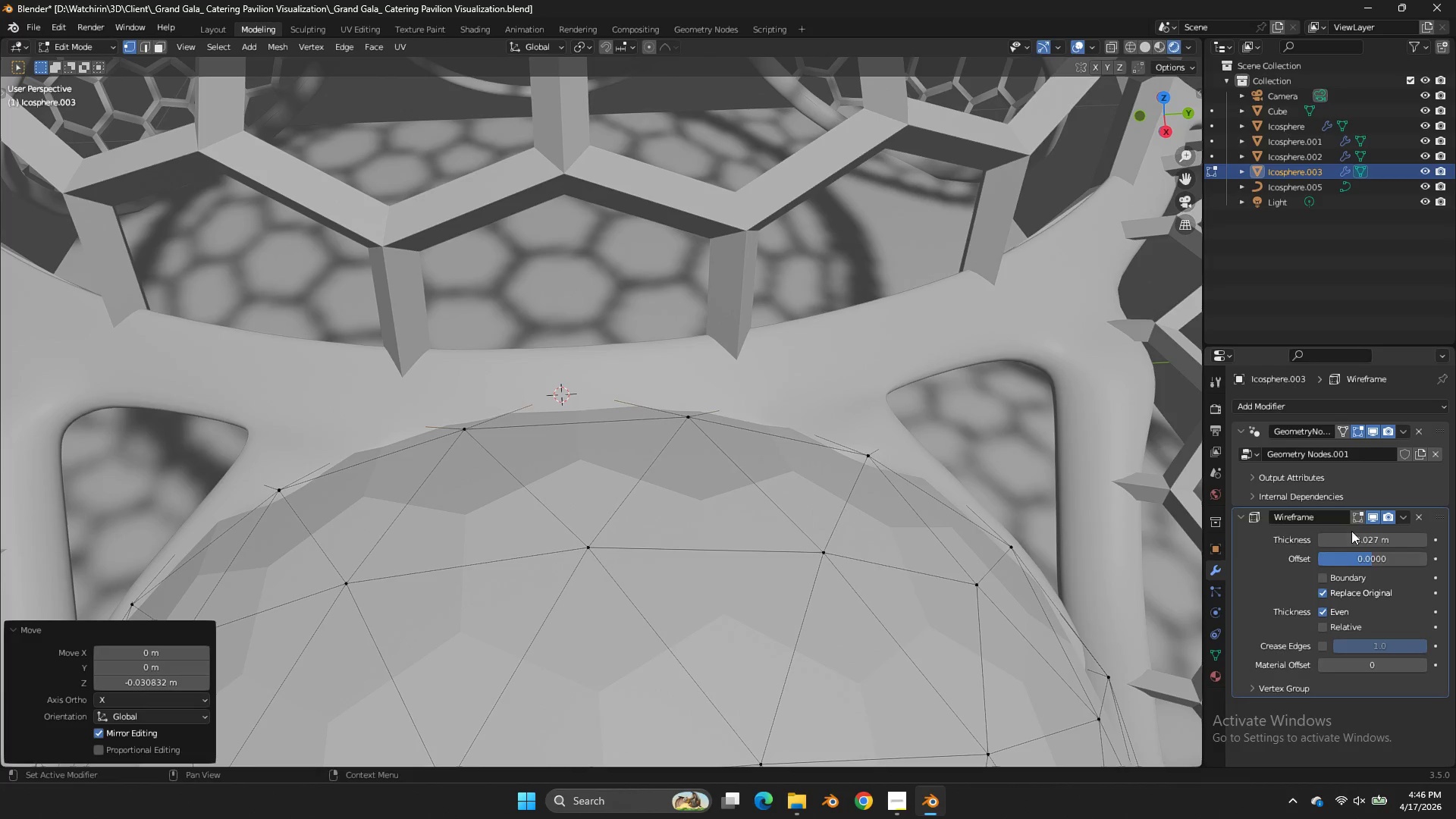 
left_click([1362, 515])
 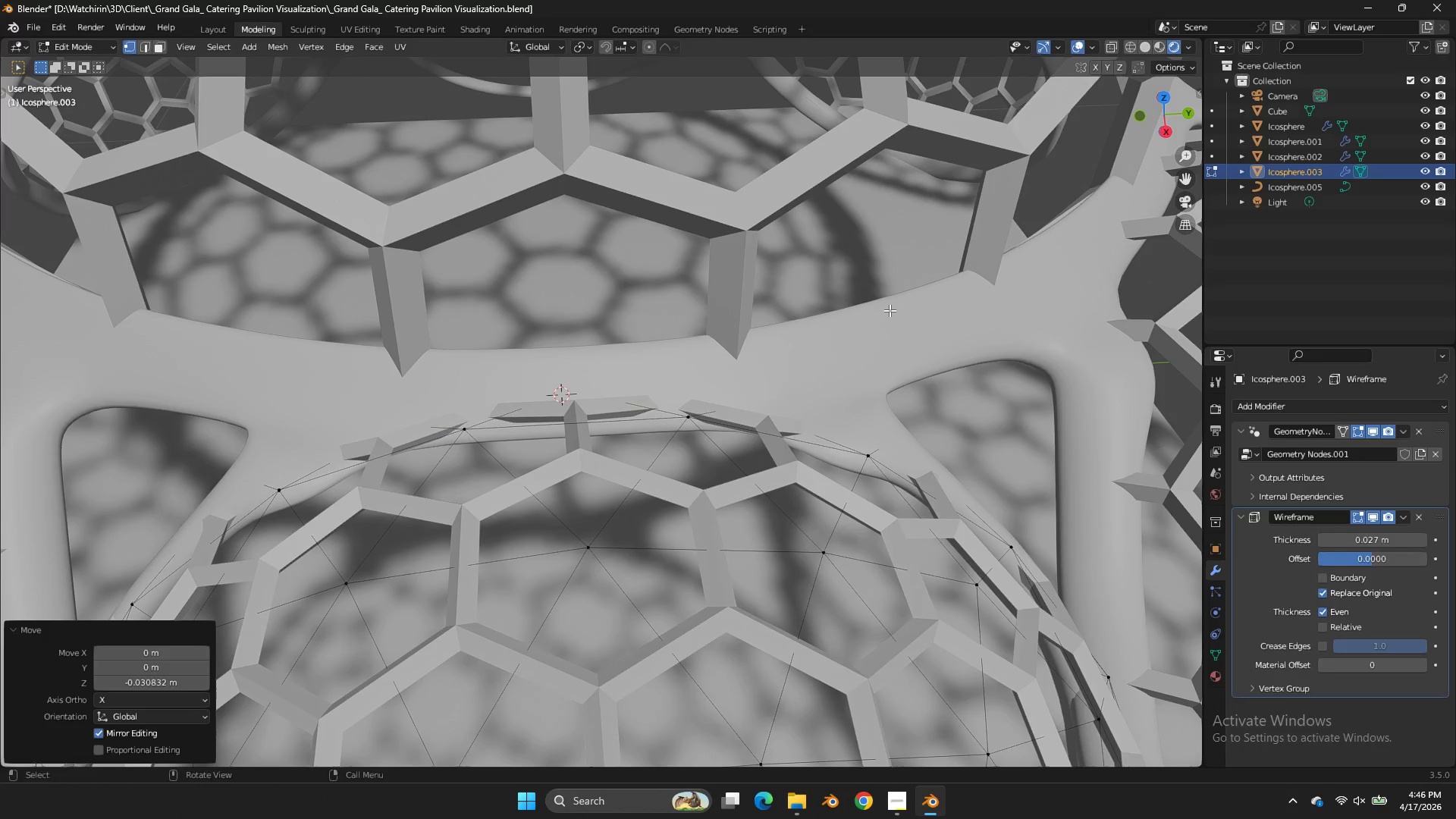 
key(Tab)
 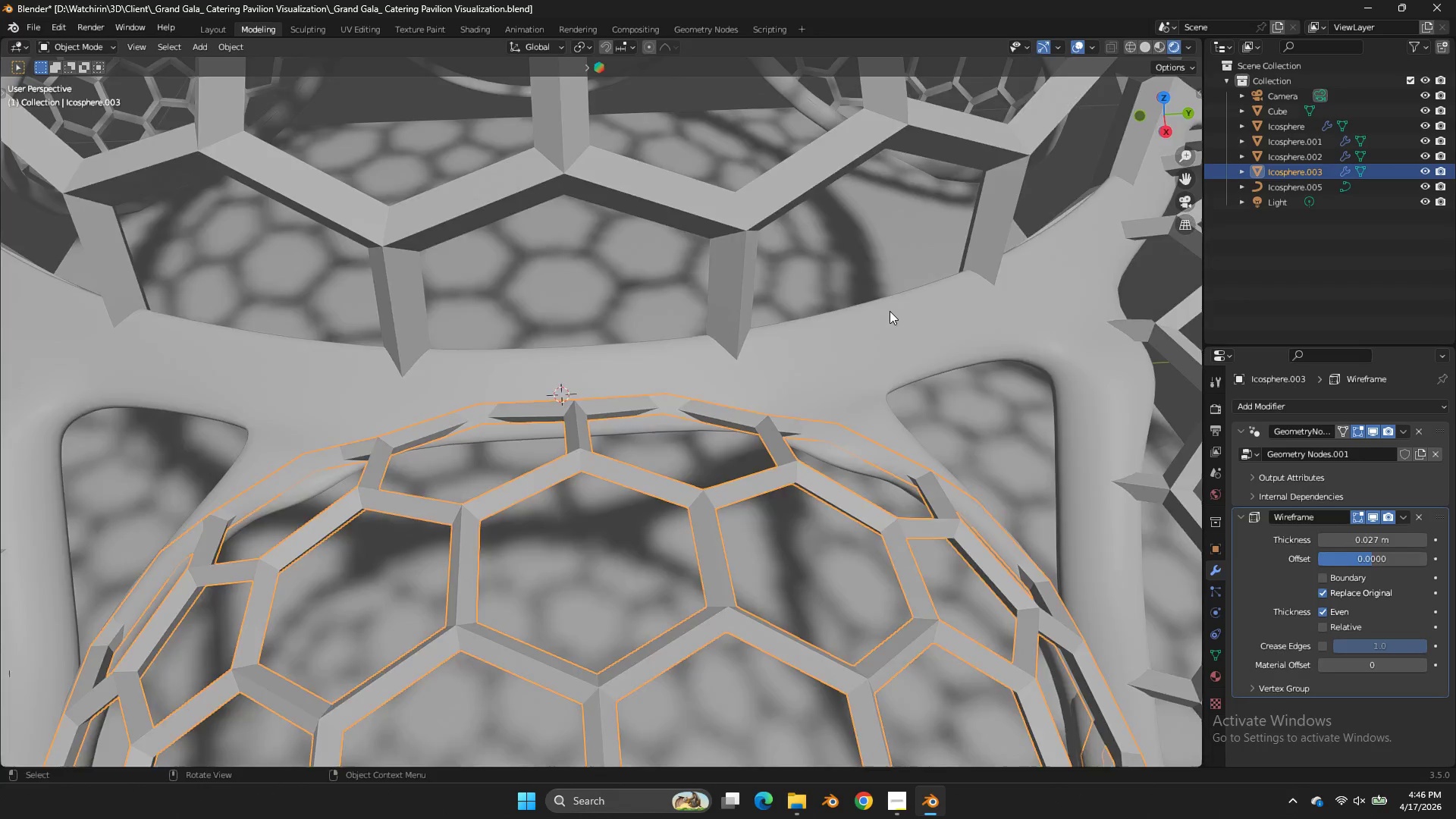 
key(Control+ControlLeft)
 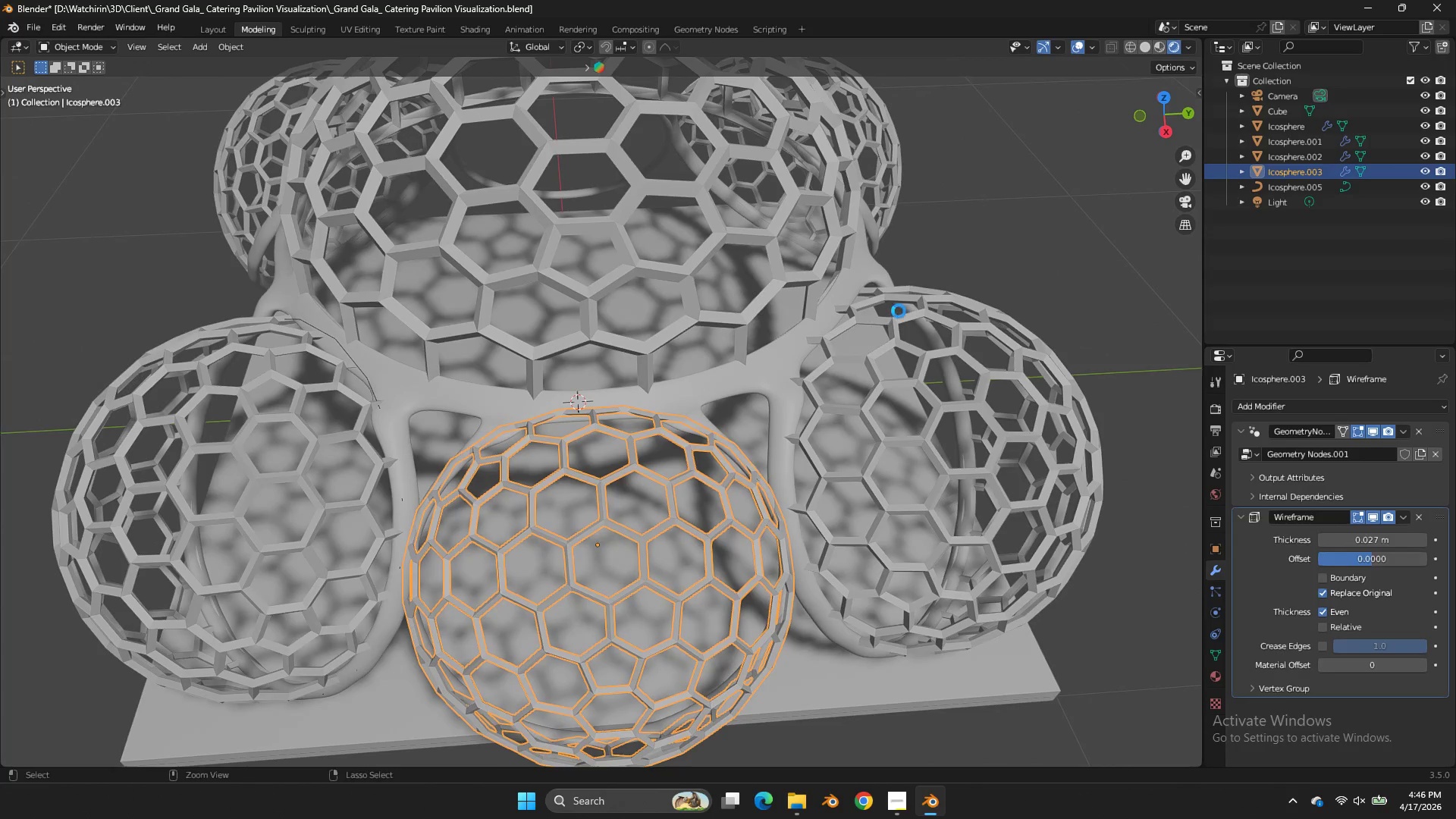 
key(Control+S)
 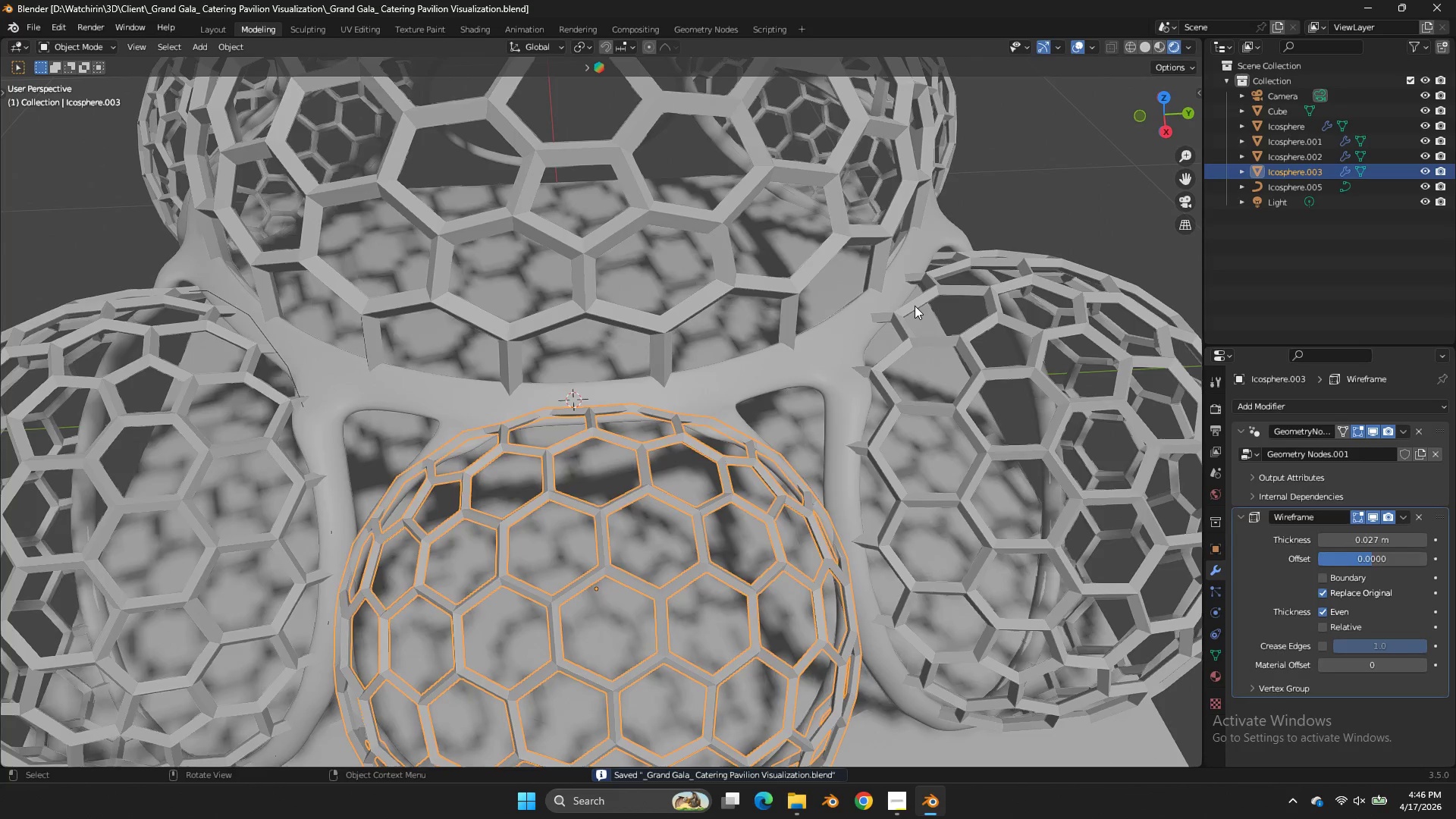 
scroll: coordinate [890, 312], scroll_direction: down, amount: 3.0
 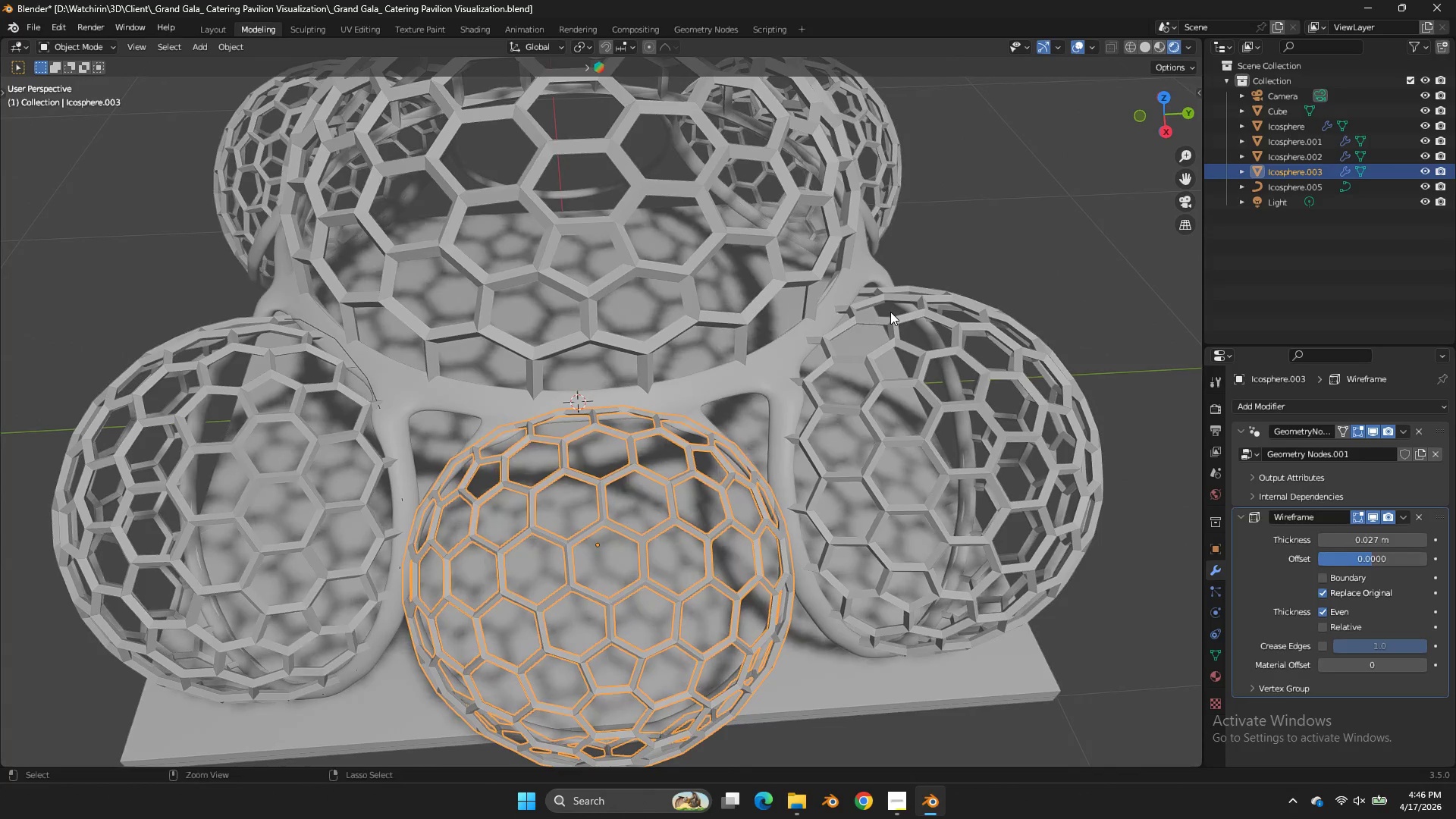 
key(Z)
 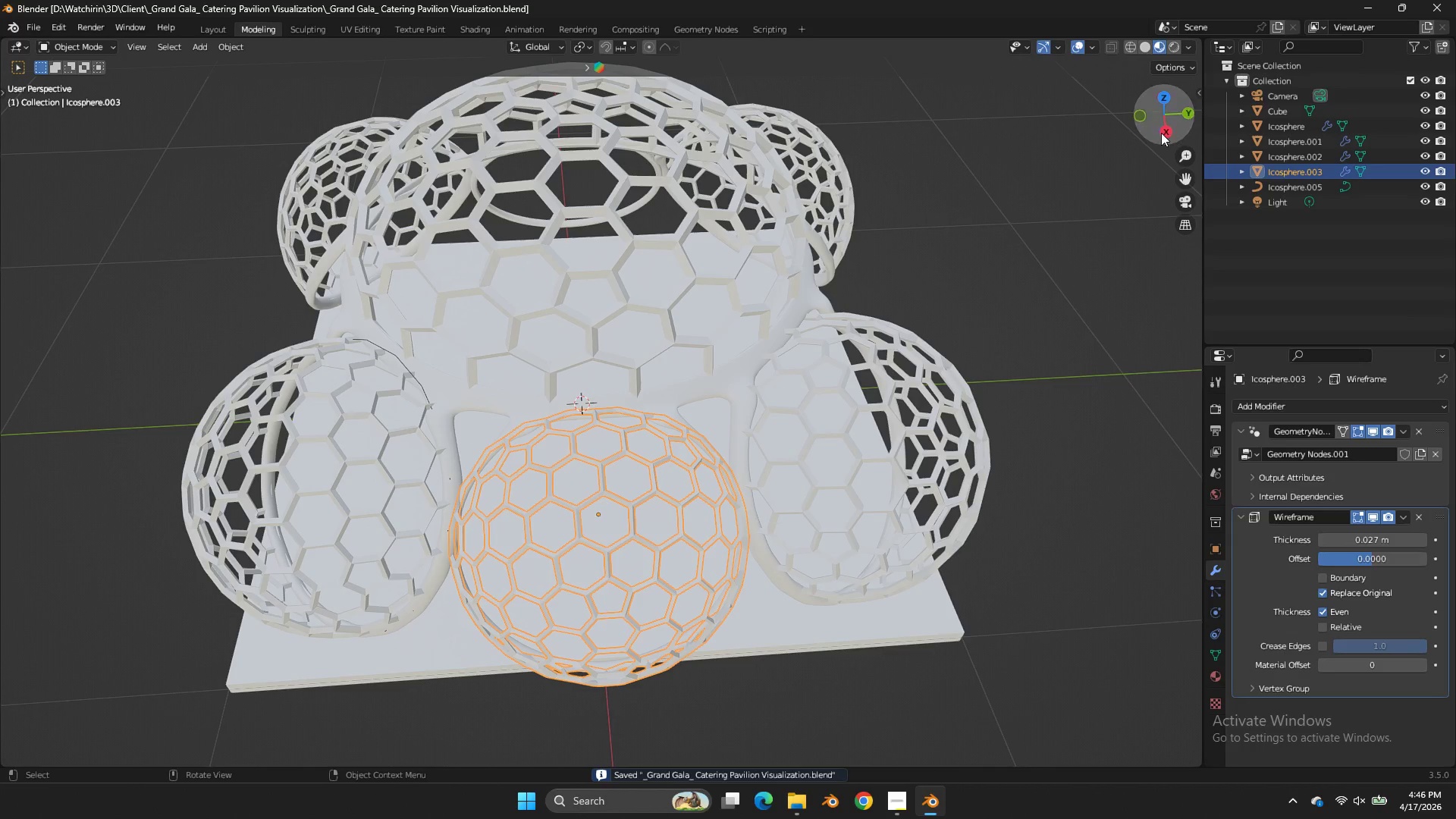 
scroll: coordinate [915, 306], scroll_direction: down, amount: 1.0
 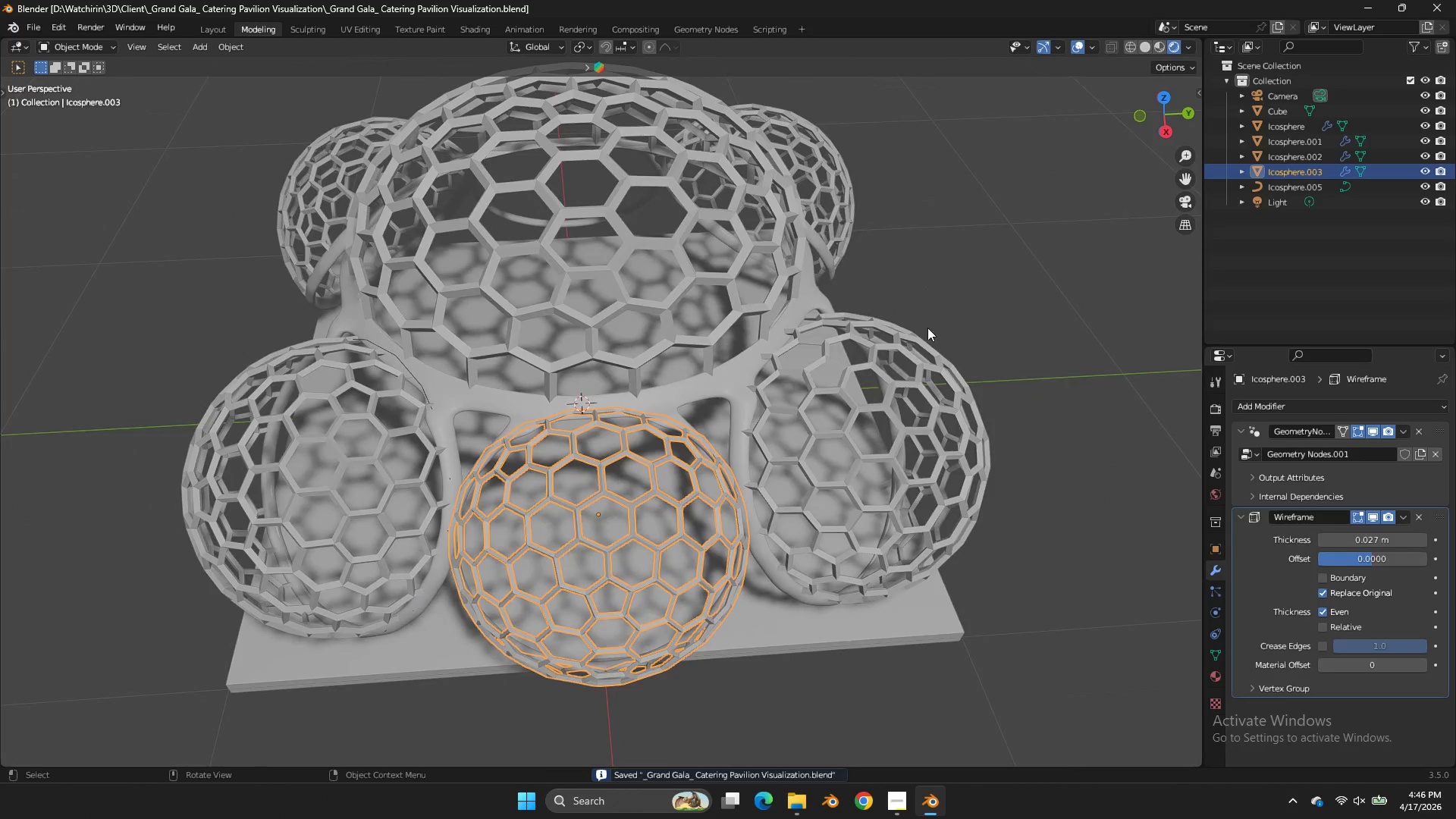 
left_click_drag(start_coordinate=[1165, 130], to_coordinate=[64, 85])
 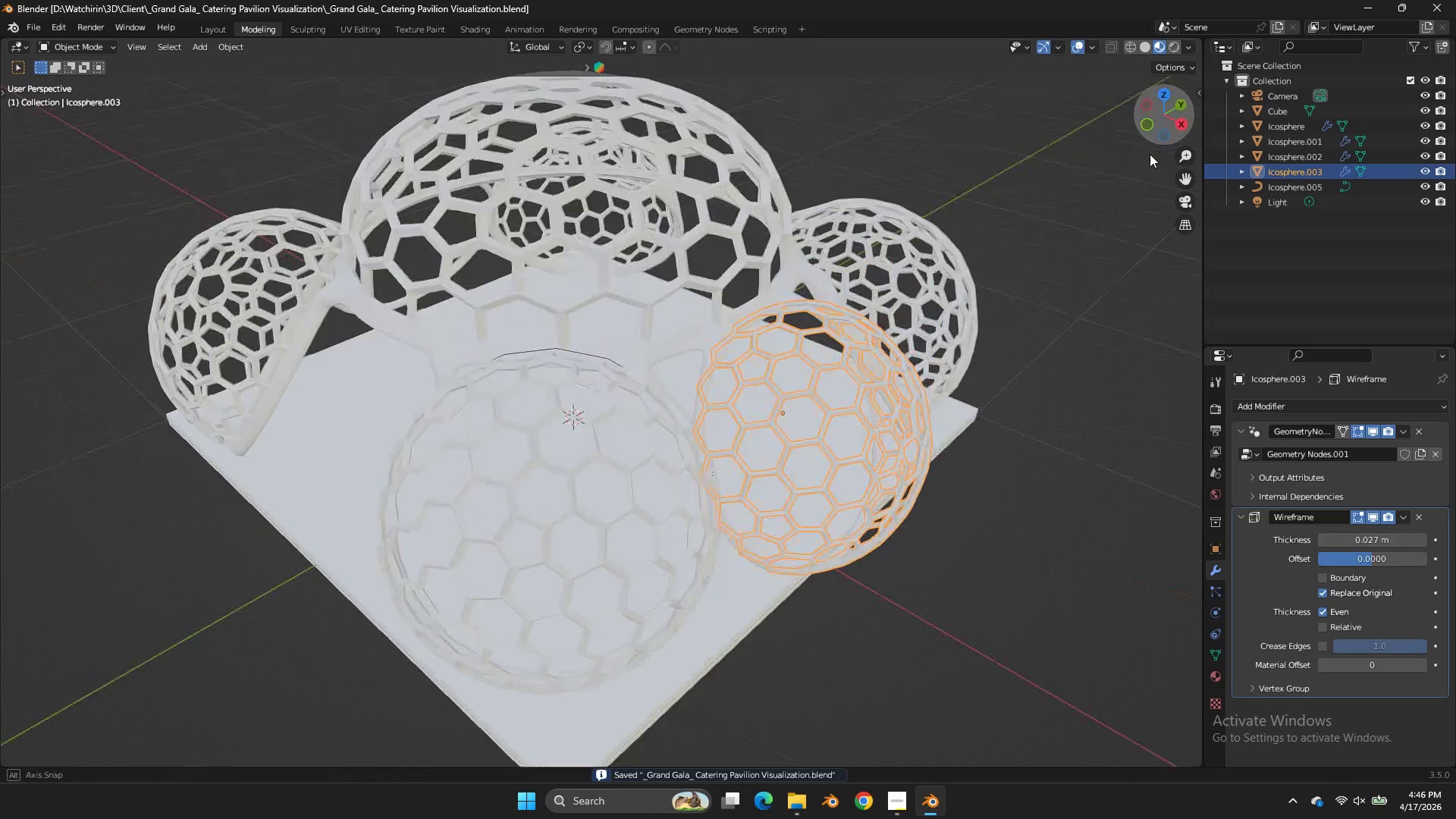 
key(Control+ControlLeft)
 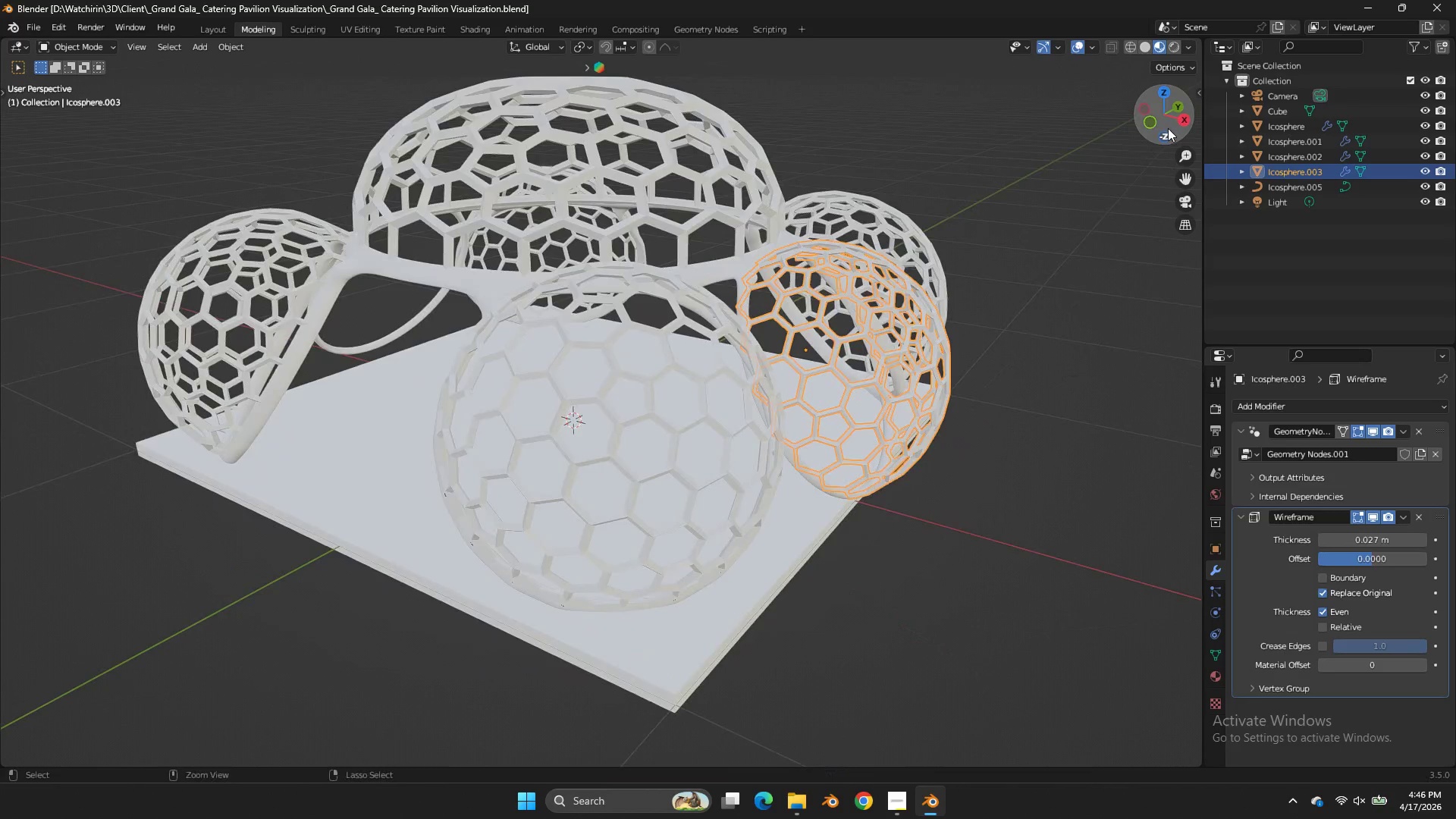 
key(Control+S)
 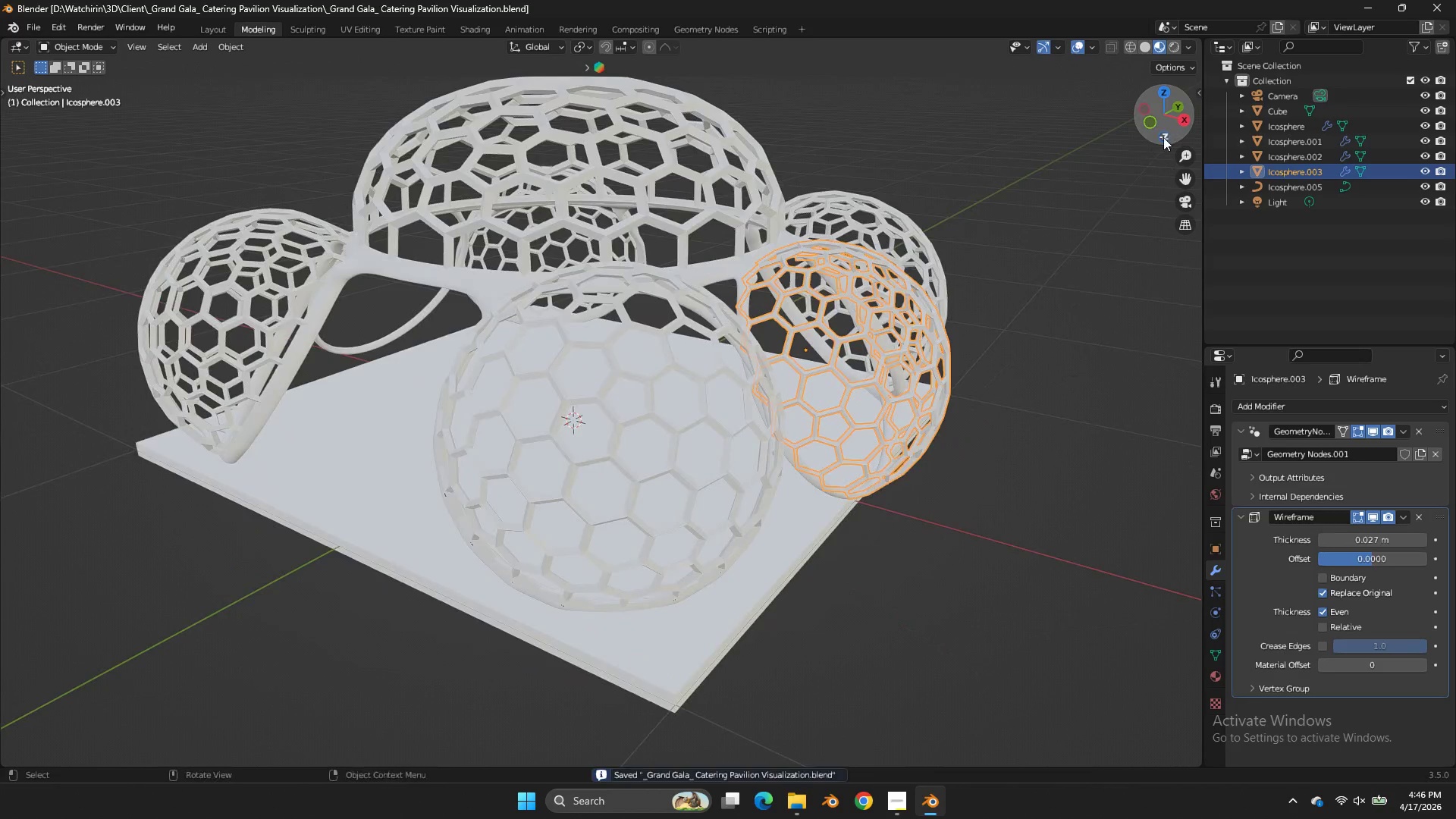 
left_click_drag(start_coordinate=[1168, 128], to_coordinate=[1150, 154])
 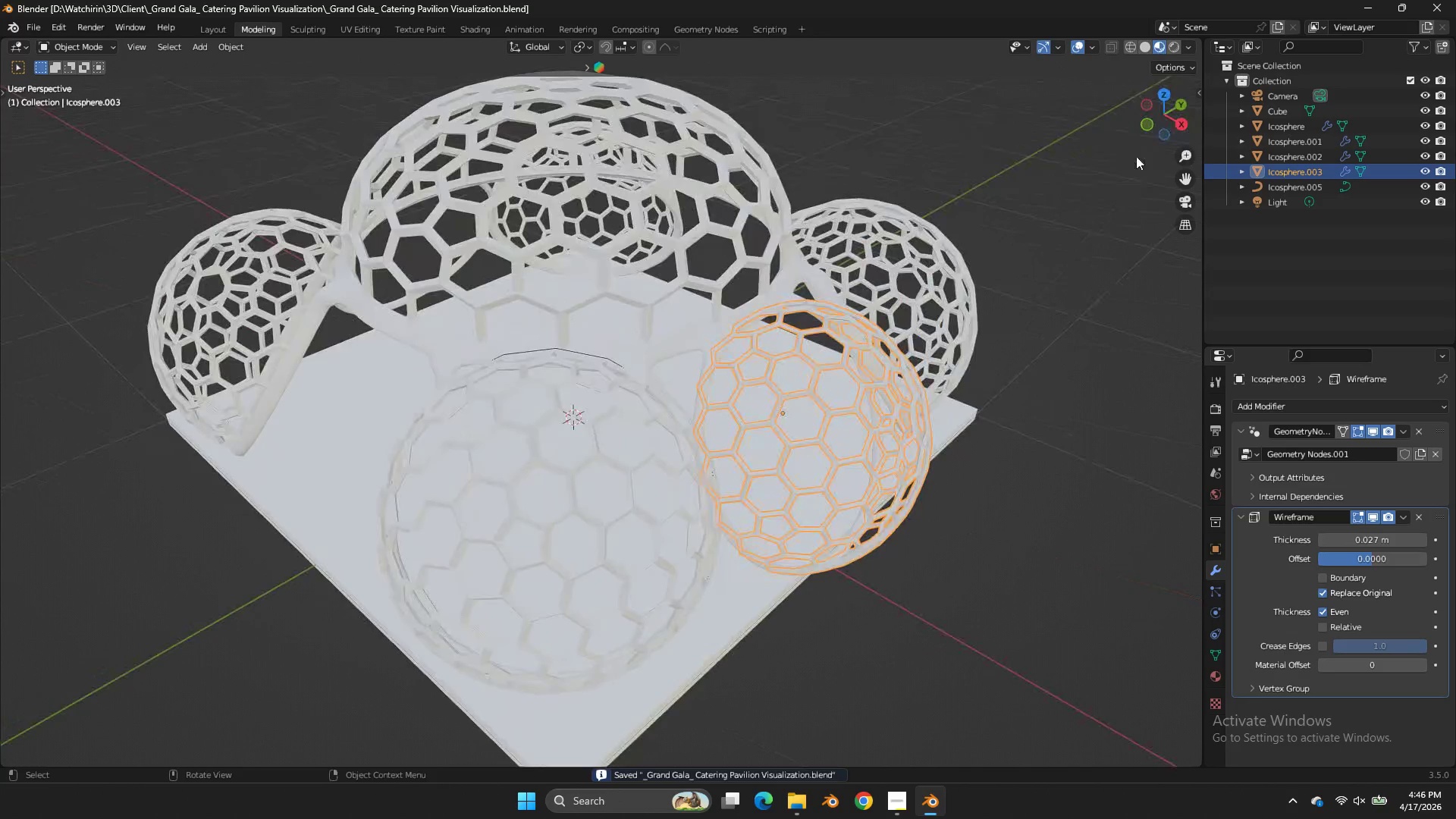 
key(Z)
 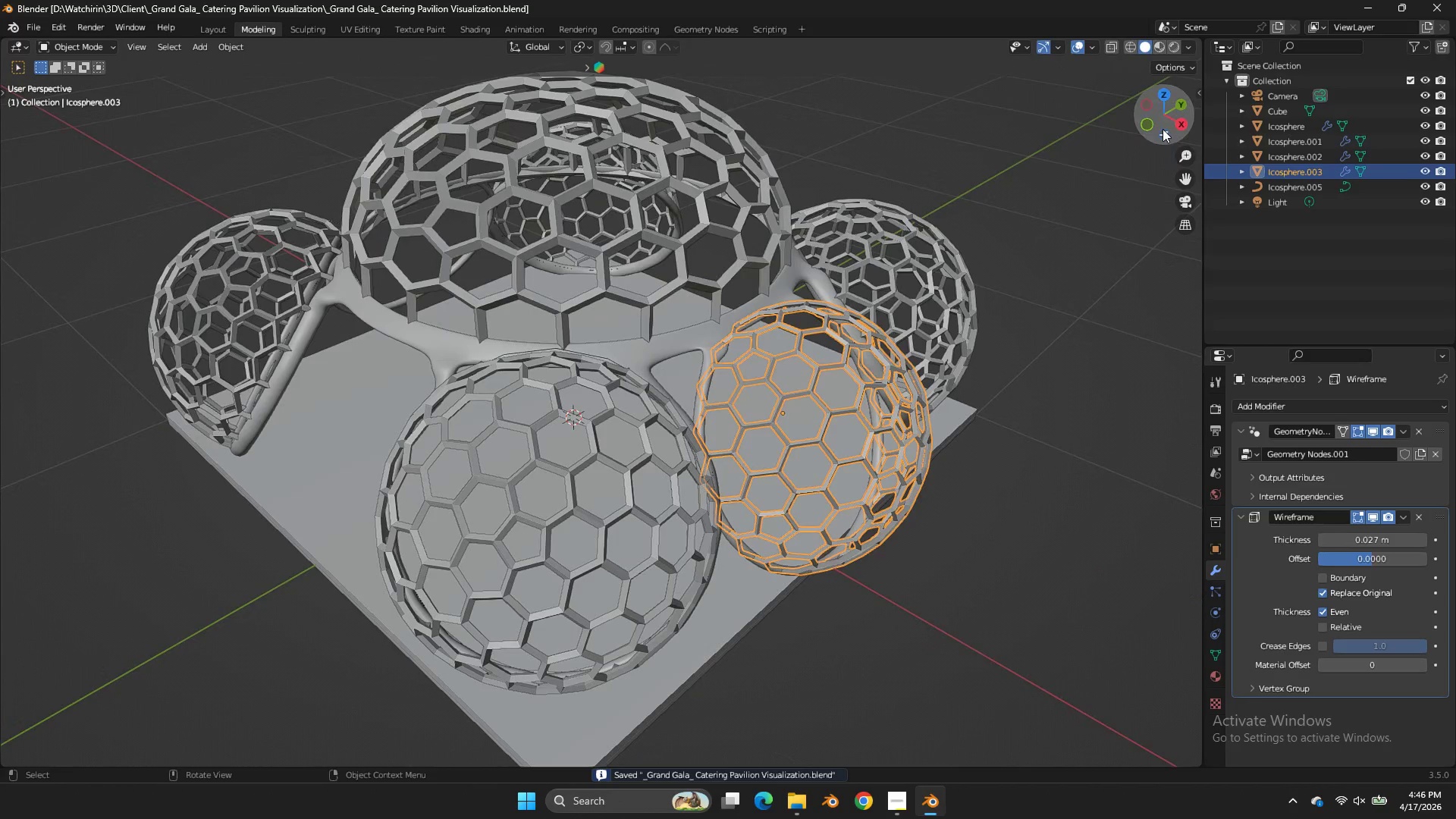 
left_click_drag(start_coordinate=[1163, 129], to_coordinate=[35, 78])
 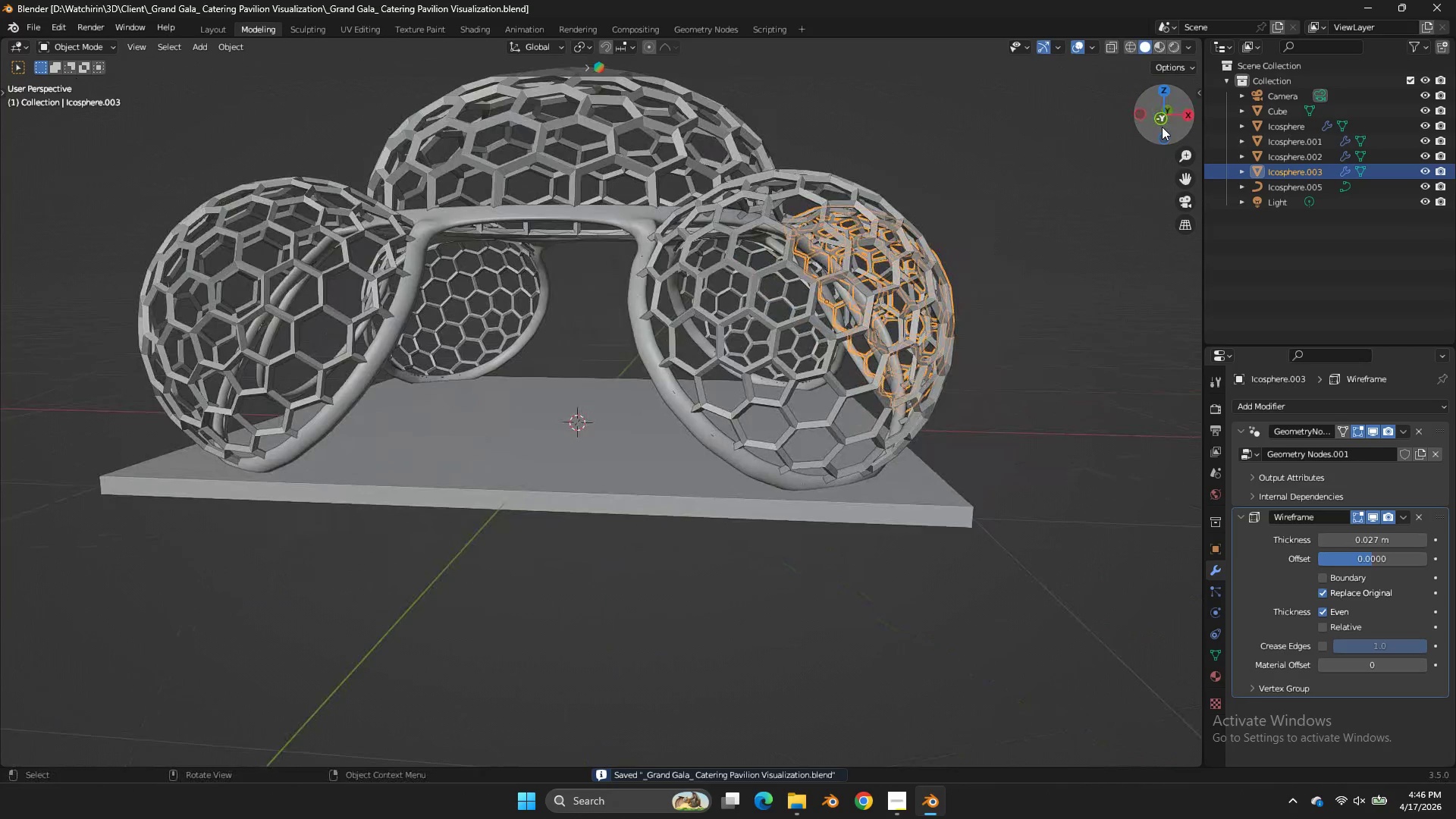 
left_click([1162, 127])
 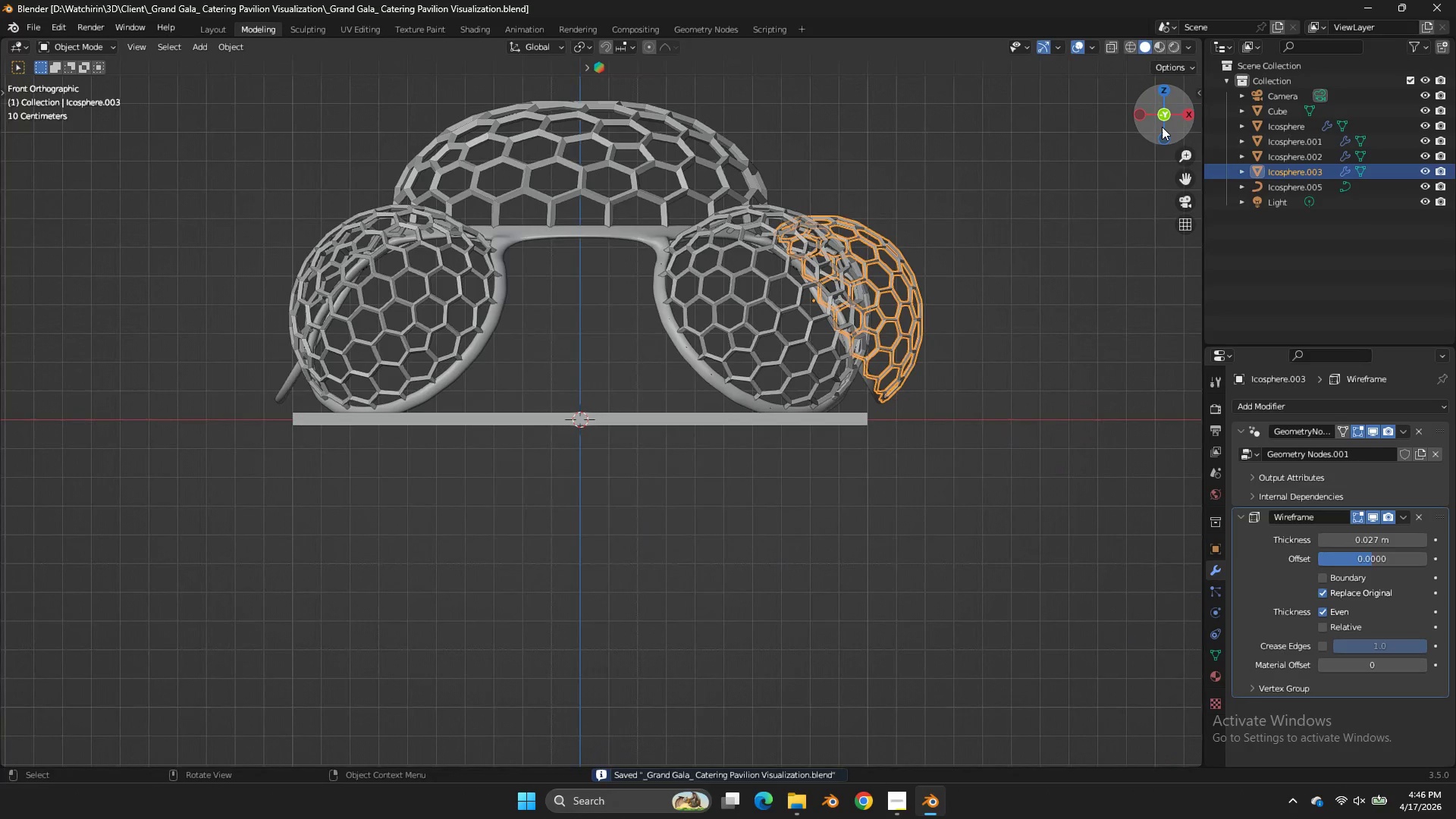 
left_click_drag(start_coordinate=[1162, 127], to_coordinate=[1029, 178])
 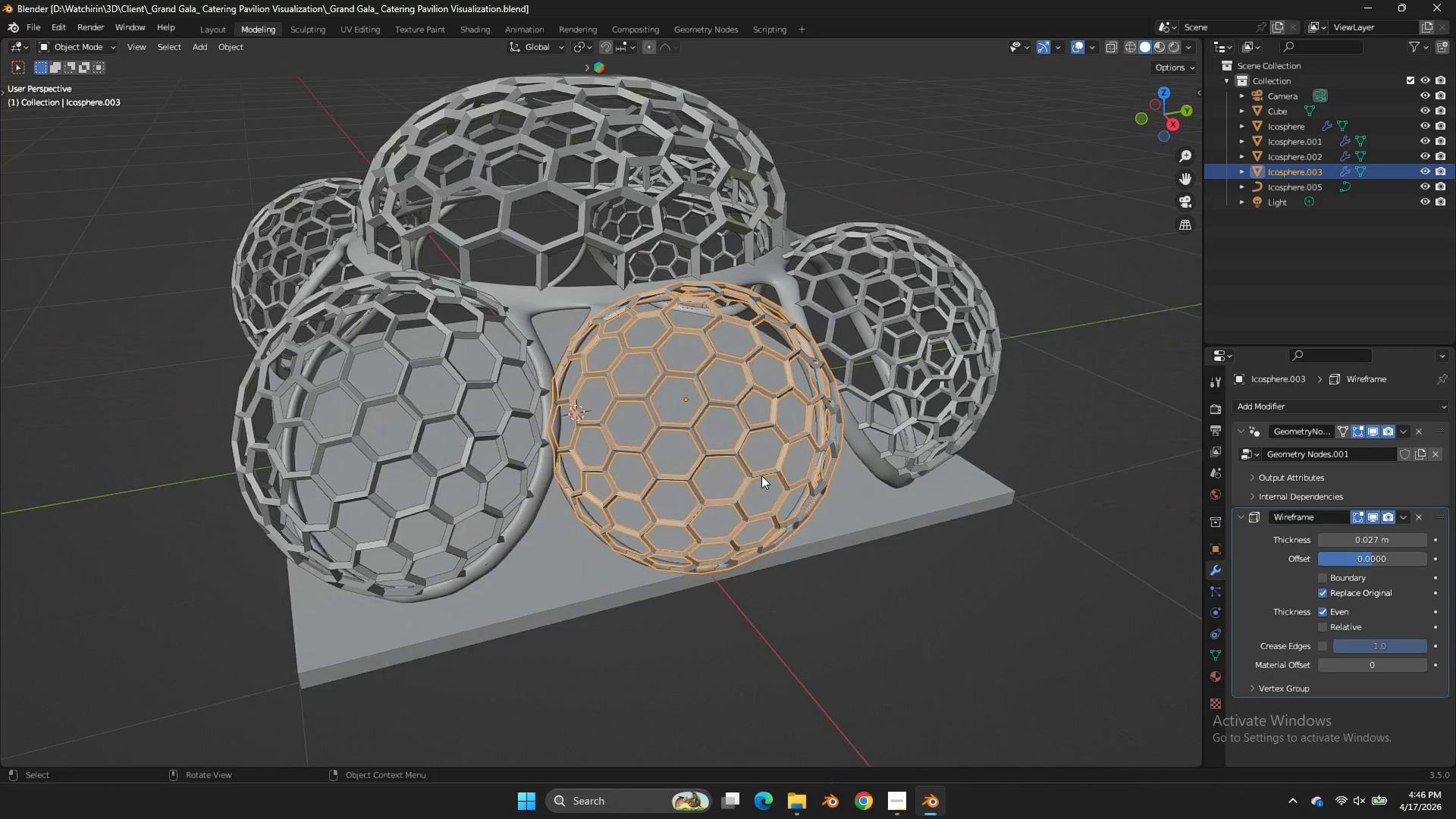 
key(Tab)
 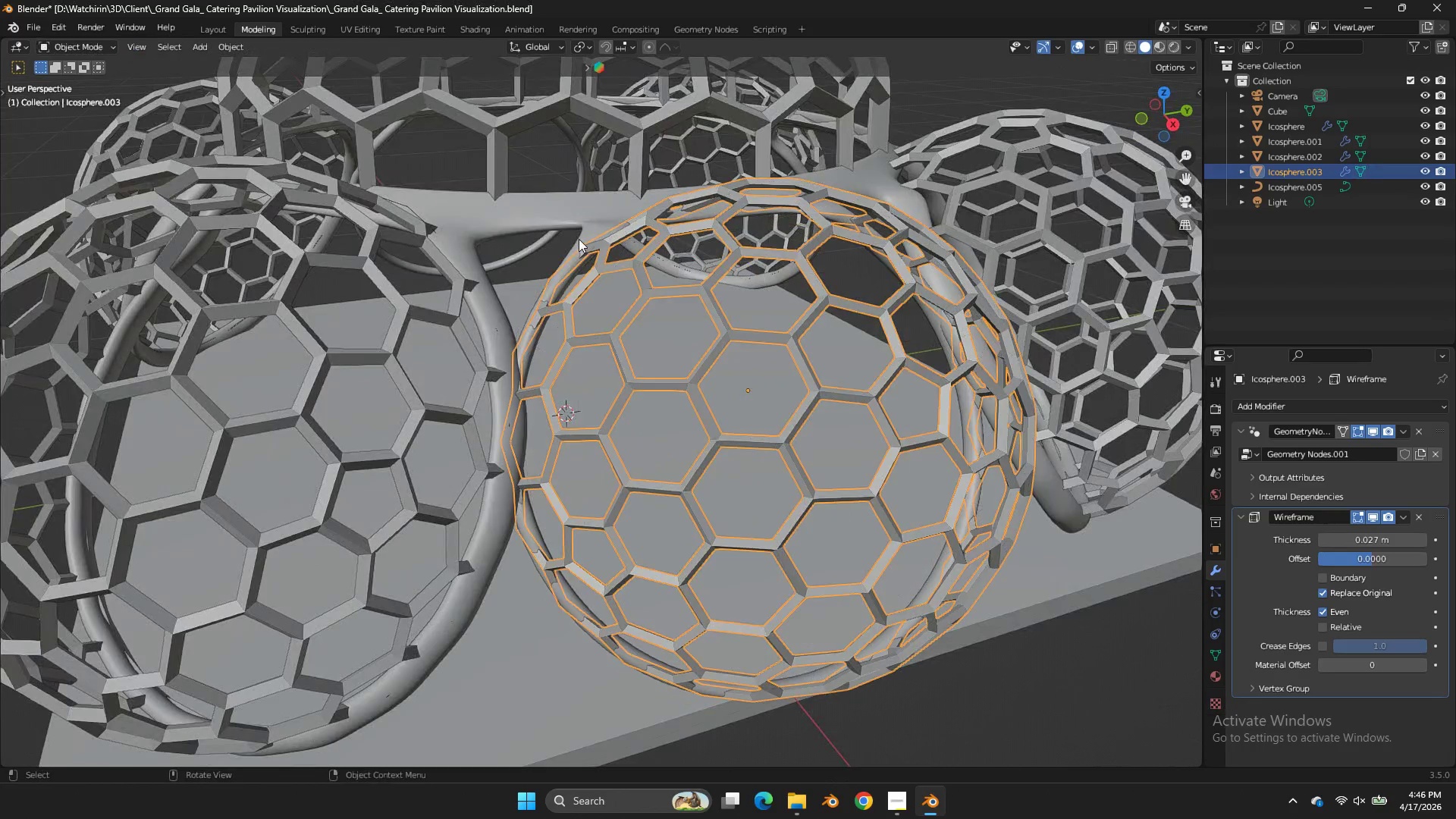 
scroll: coordinate [746, 482], scroll_direction: up, amount: 2.0
 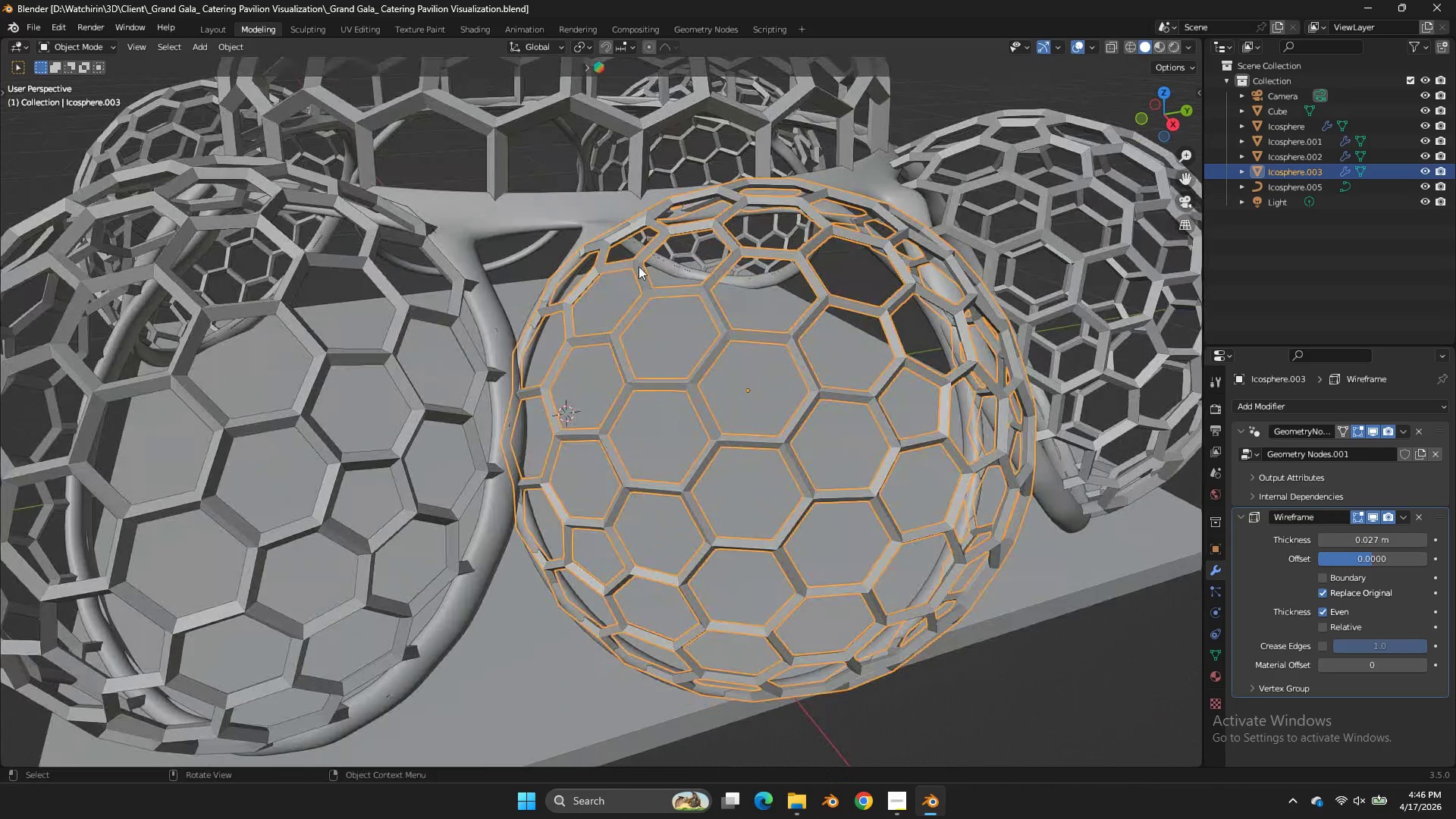 
key(Tab)
 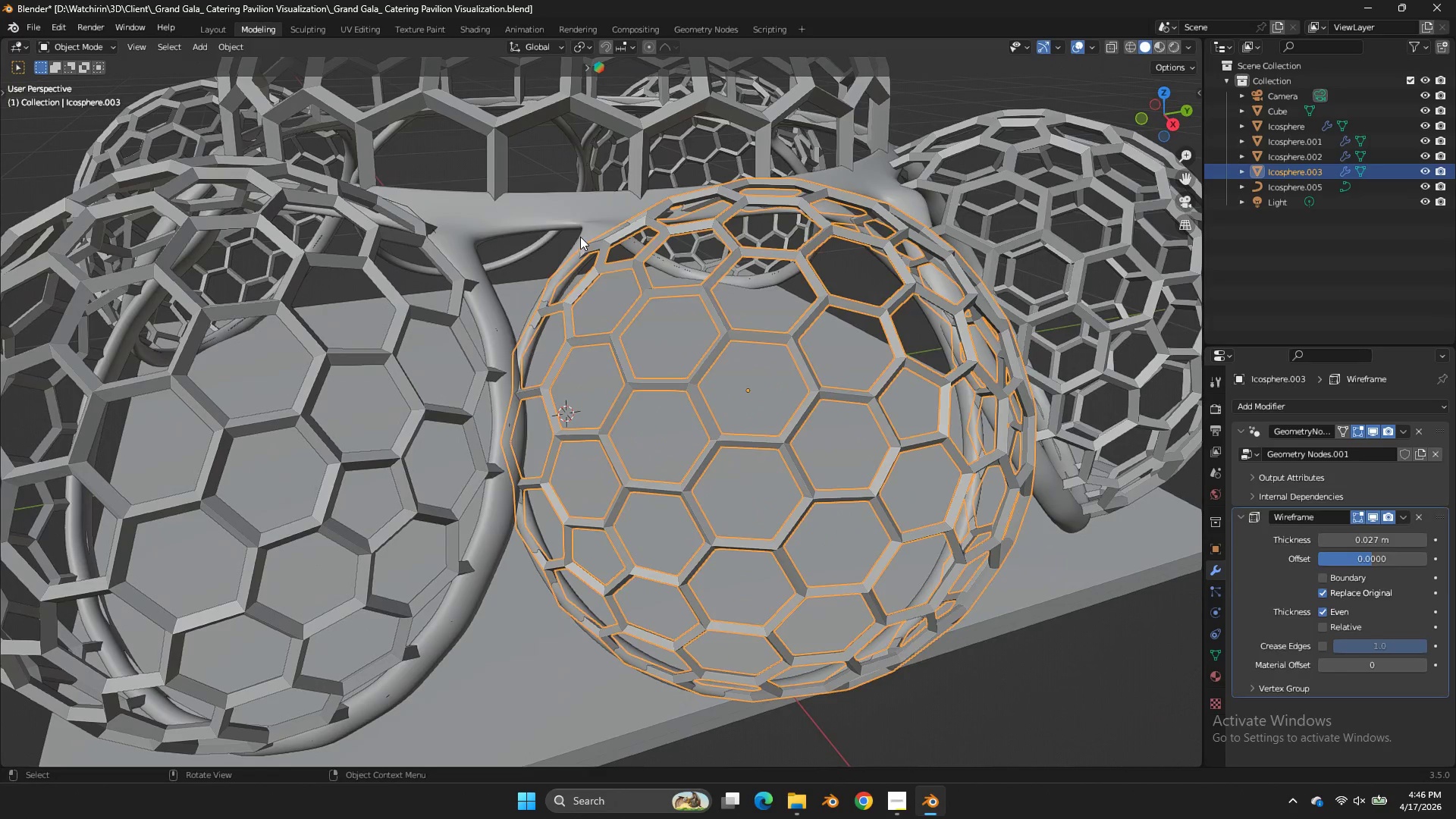 
left_click([580, 237])
 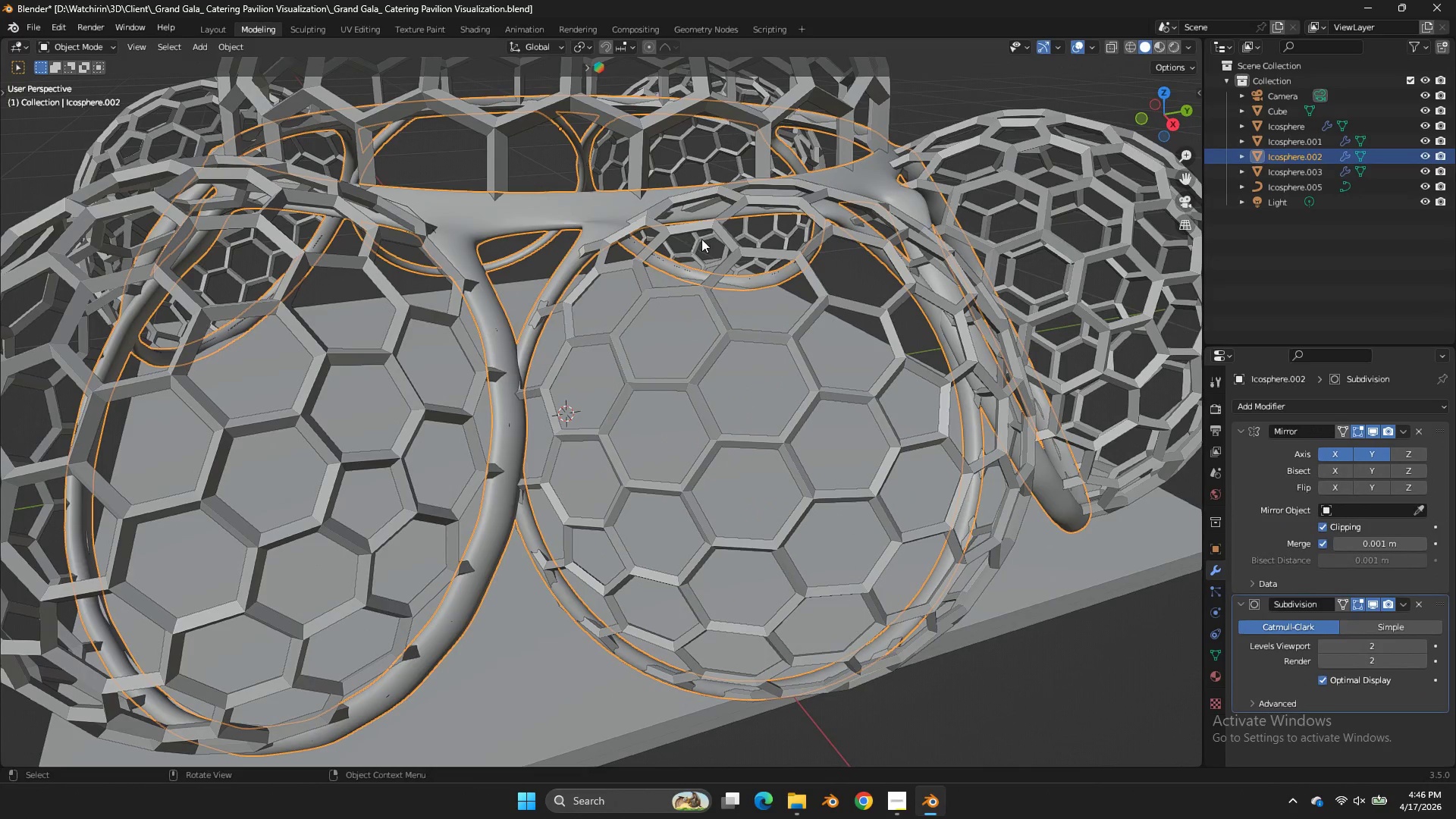 
key(Control+Z)
 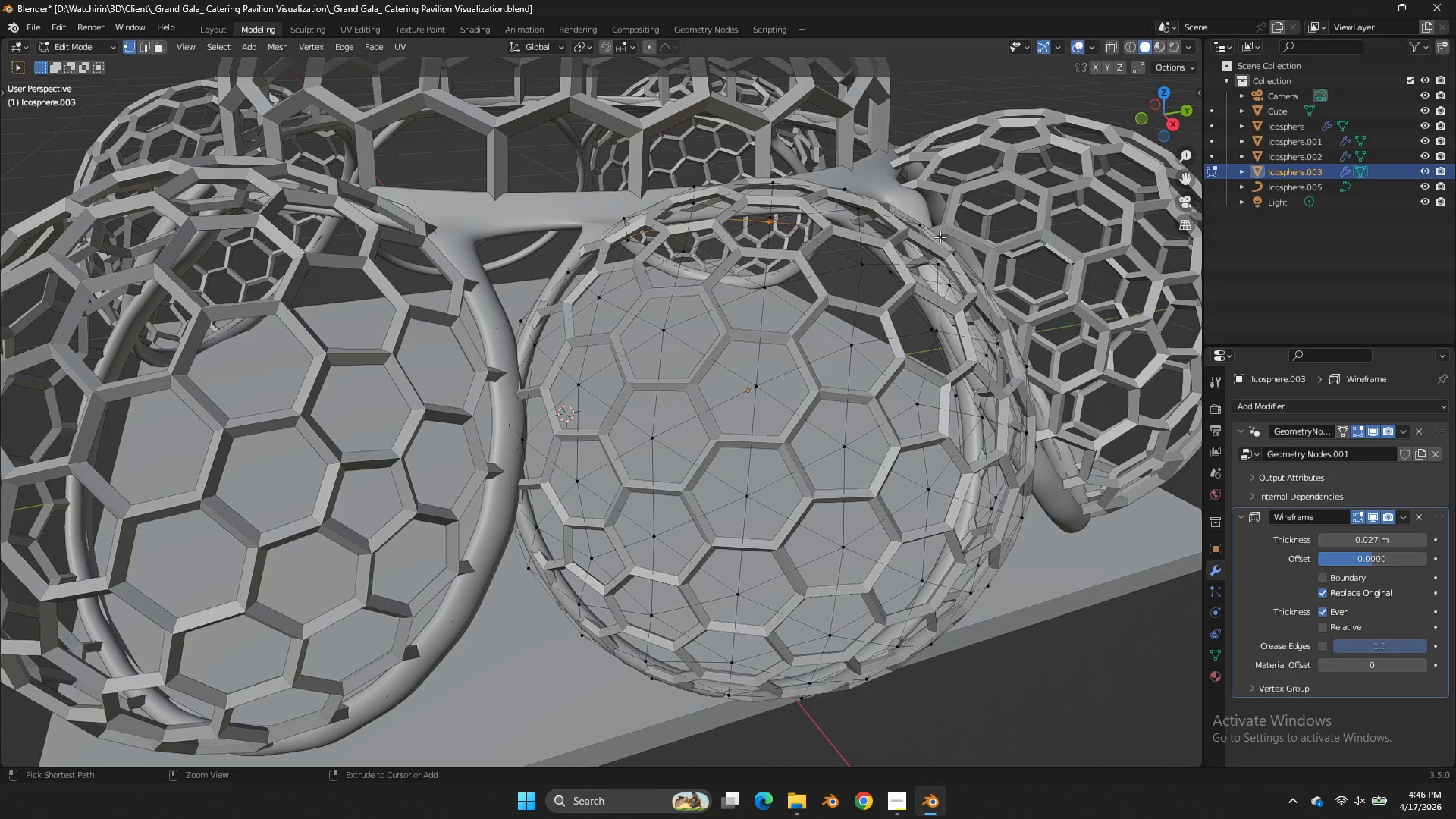 
key(Control+Z)
 